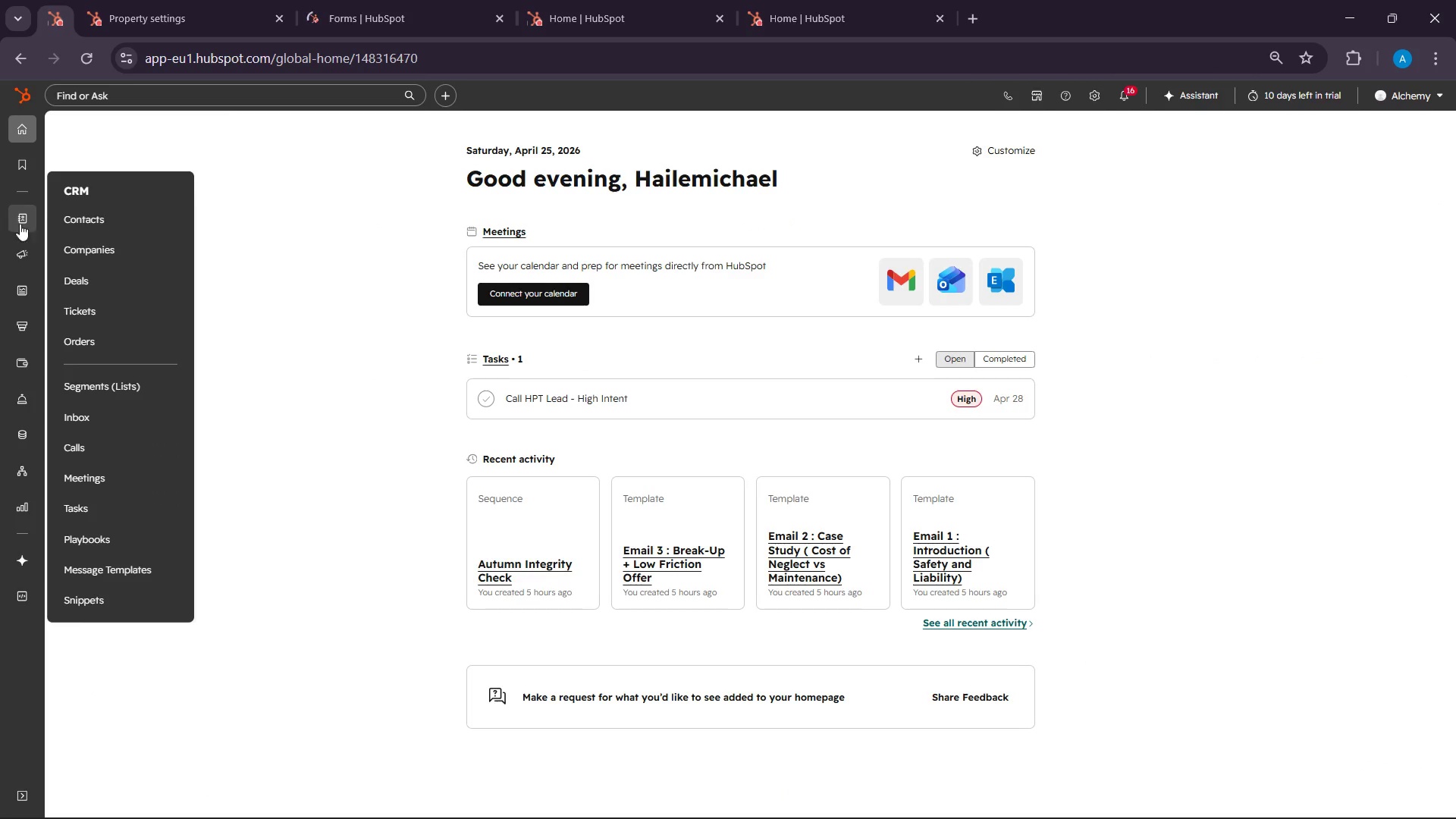 
left_click([65, 217])
 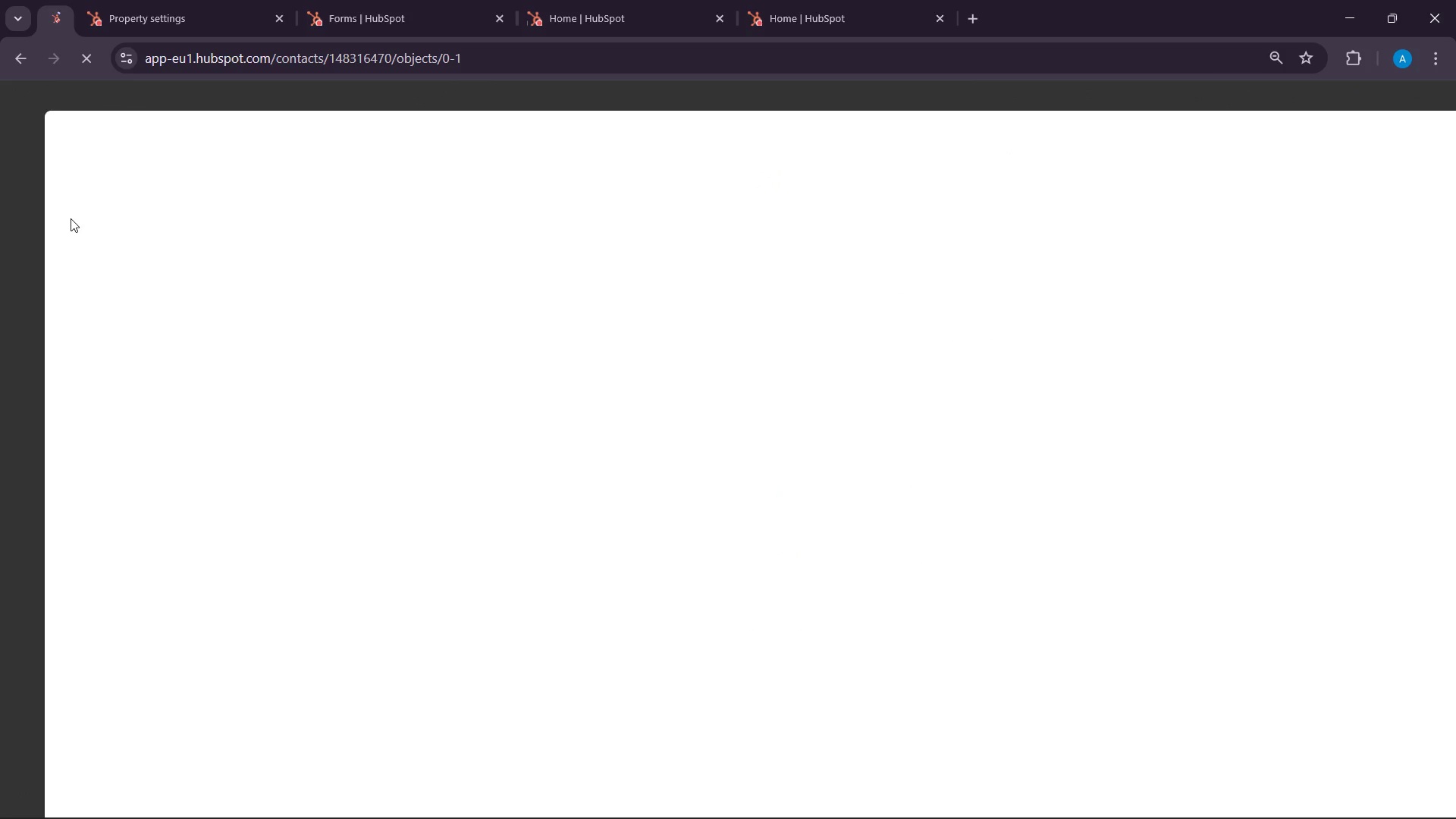 
mouse_move([1445, 1])
 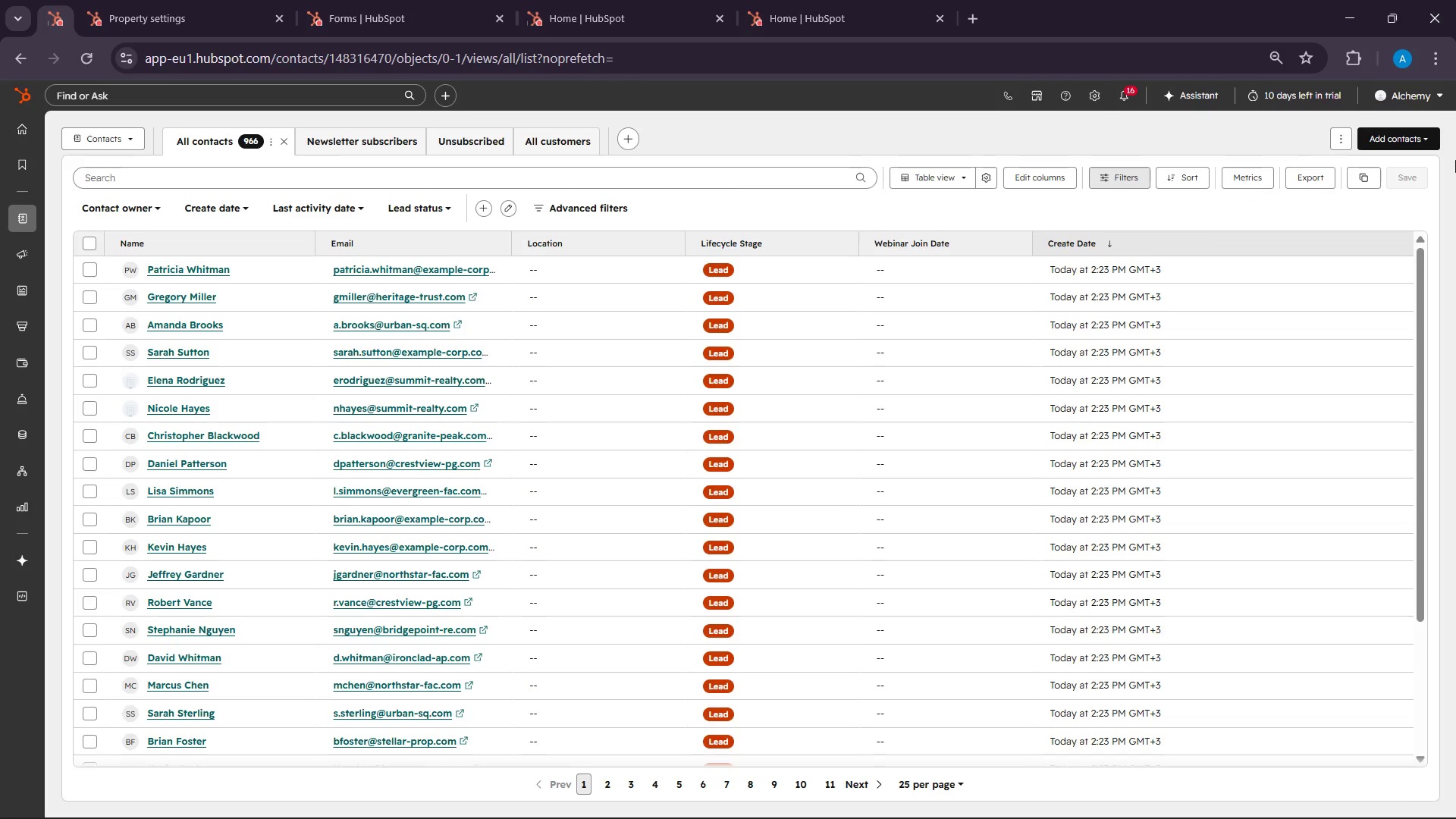 
wait(135.35)
 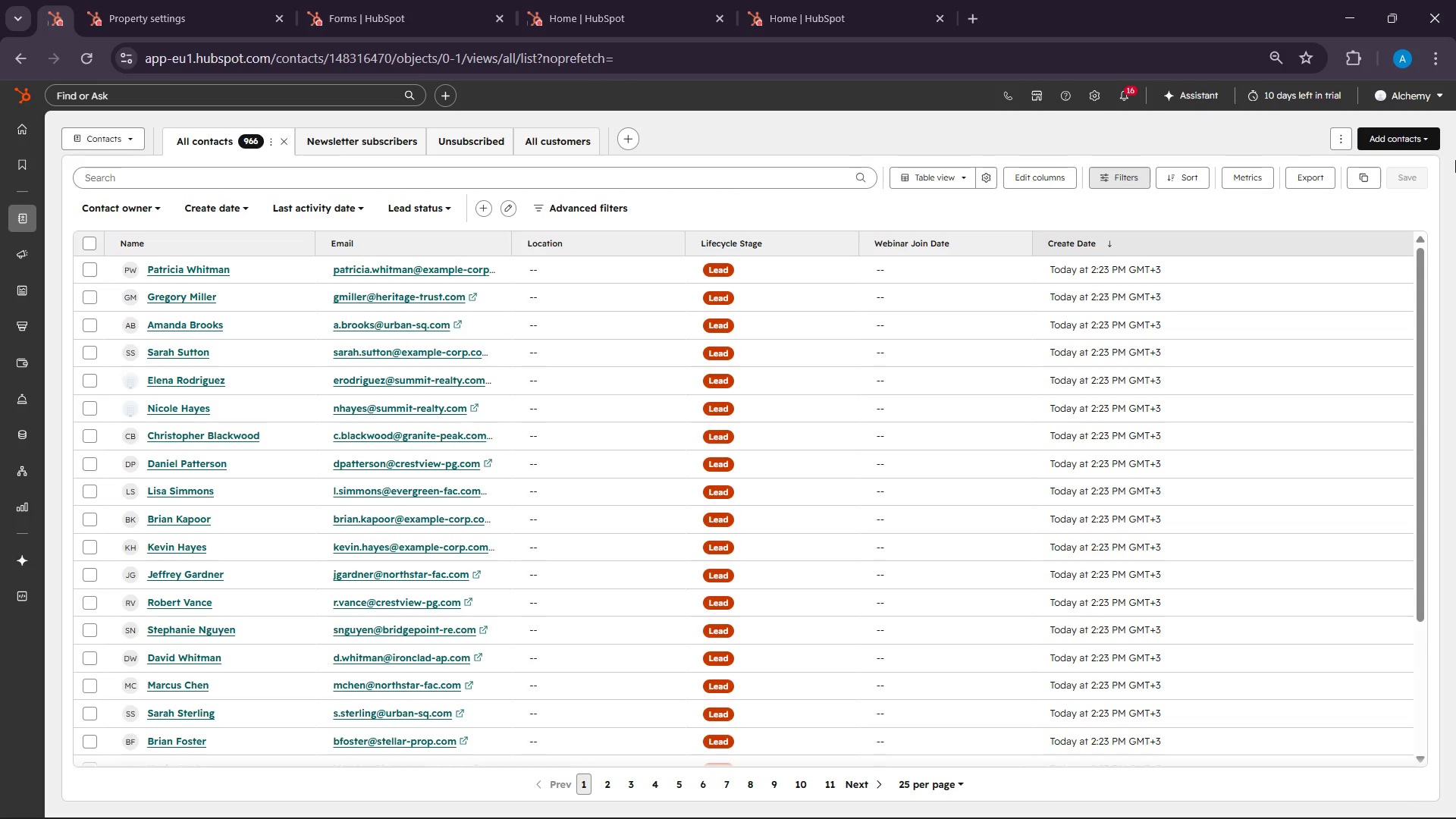 
left_click([1426, 143])
 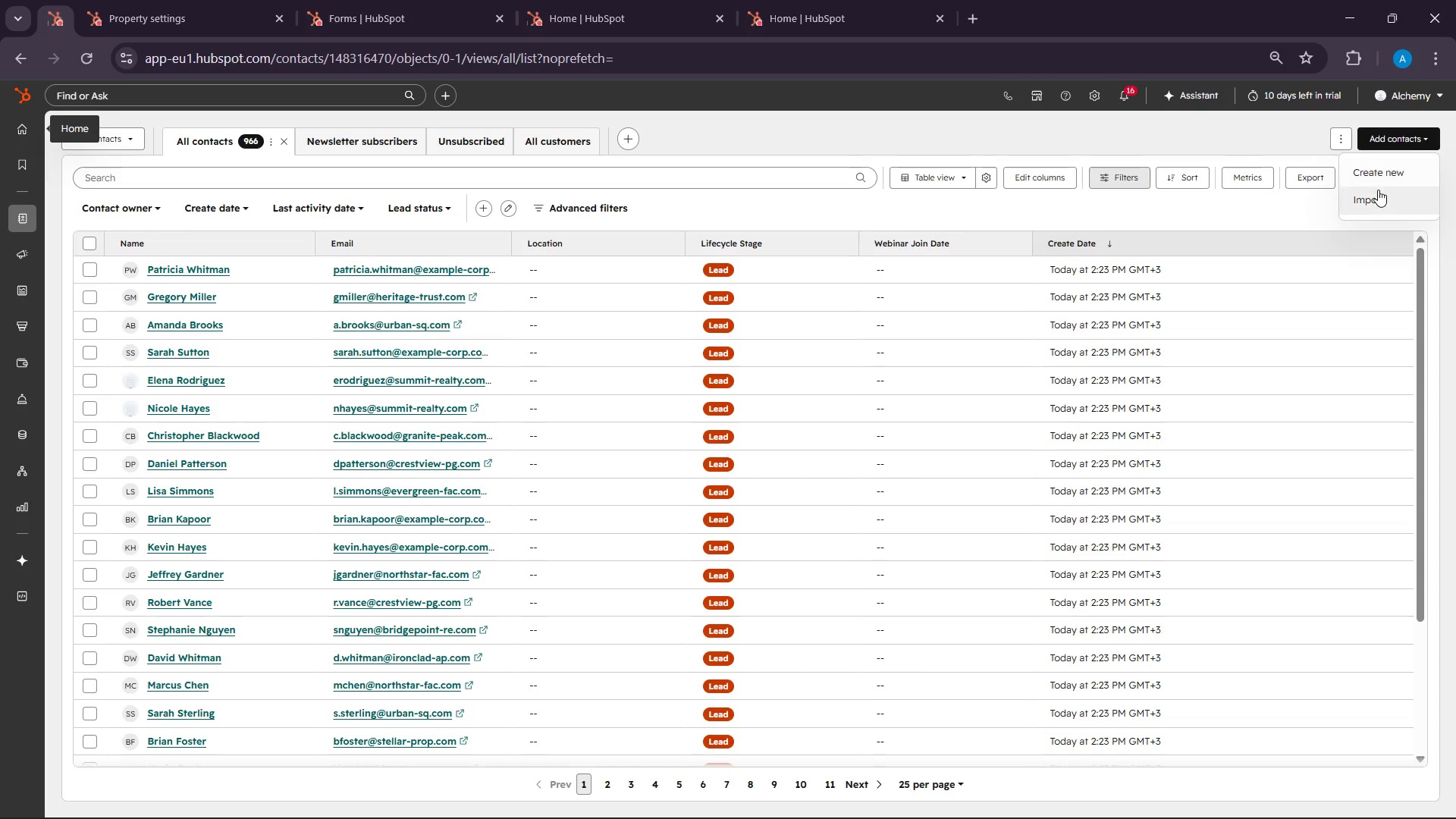 
left_click([1378, 190])
 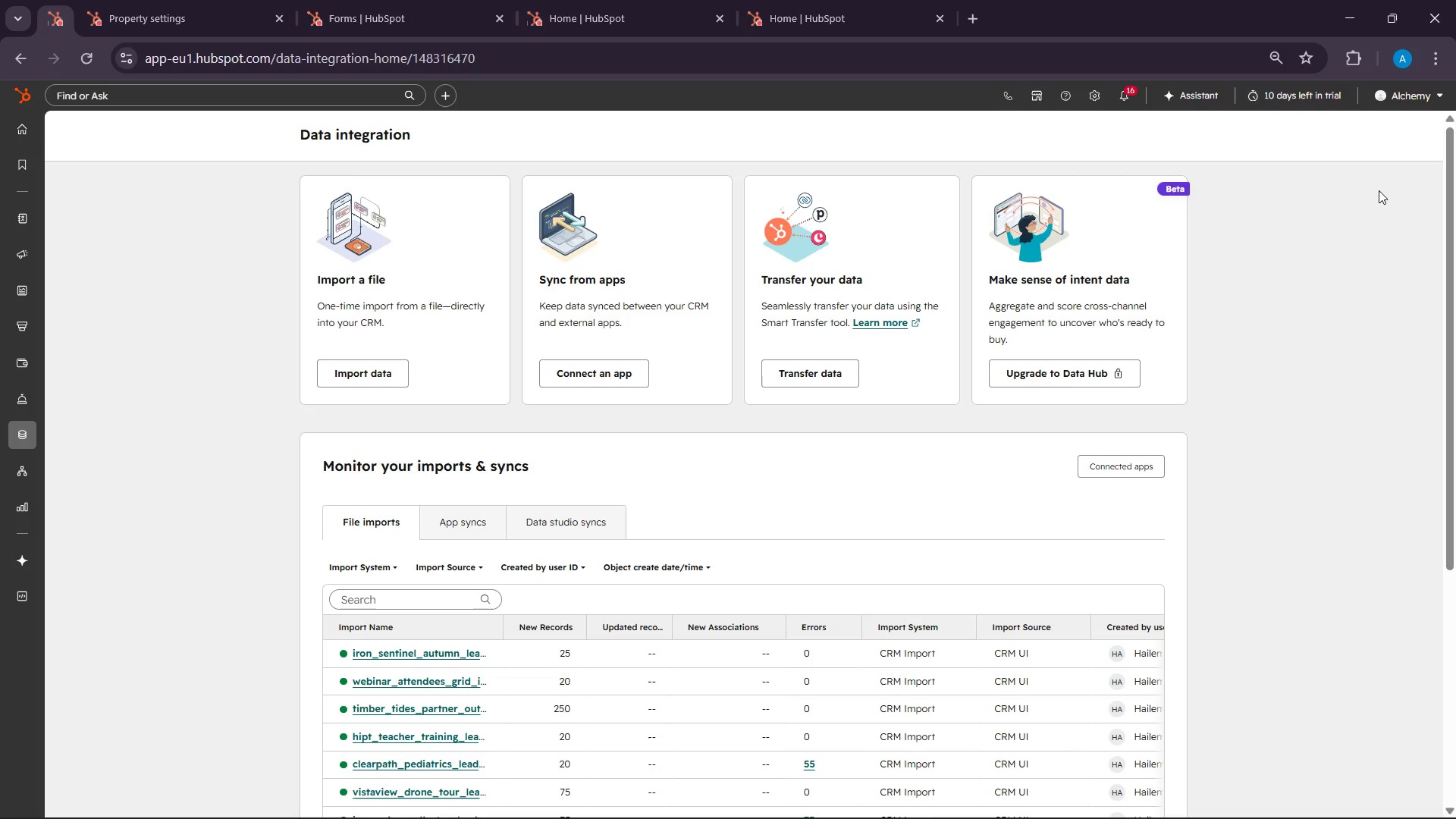 
wait(19.72)
 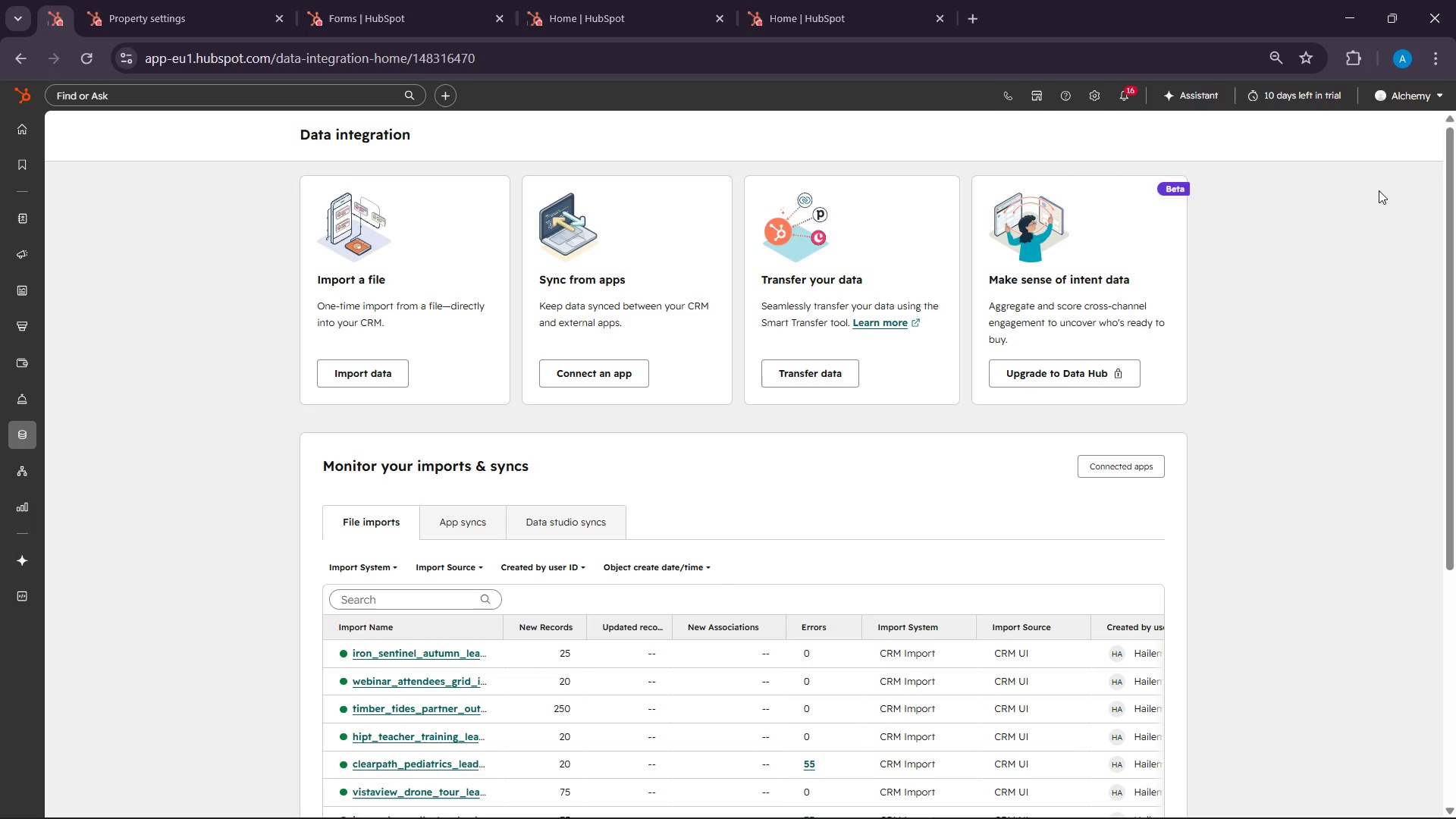 
left_click([359, 370])
 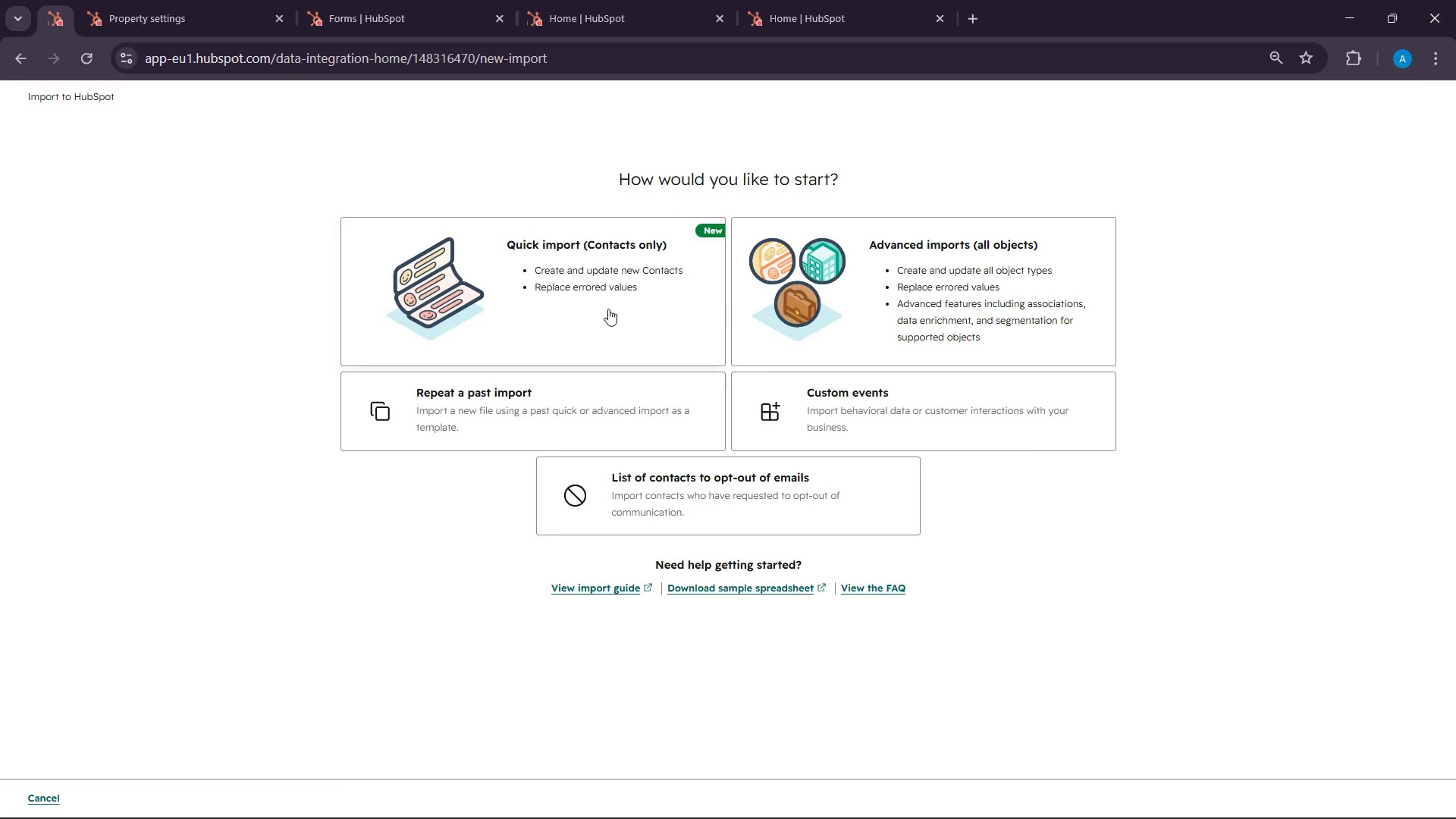 
left_click([519, 297])
 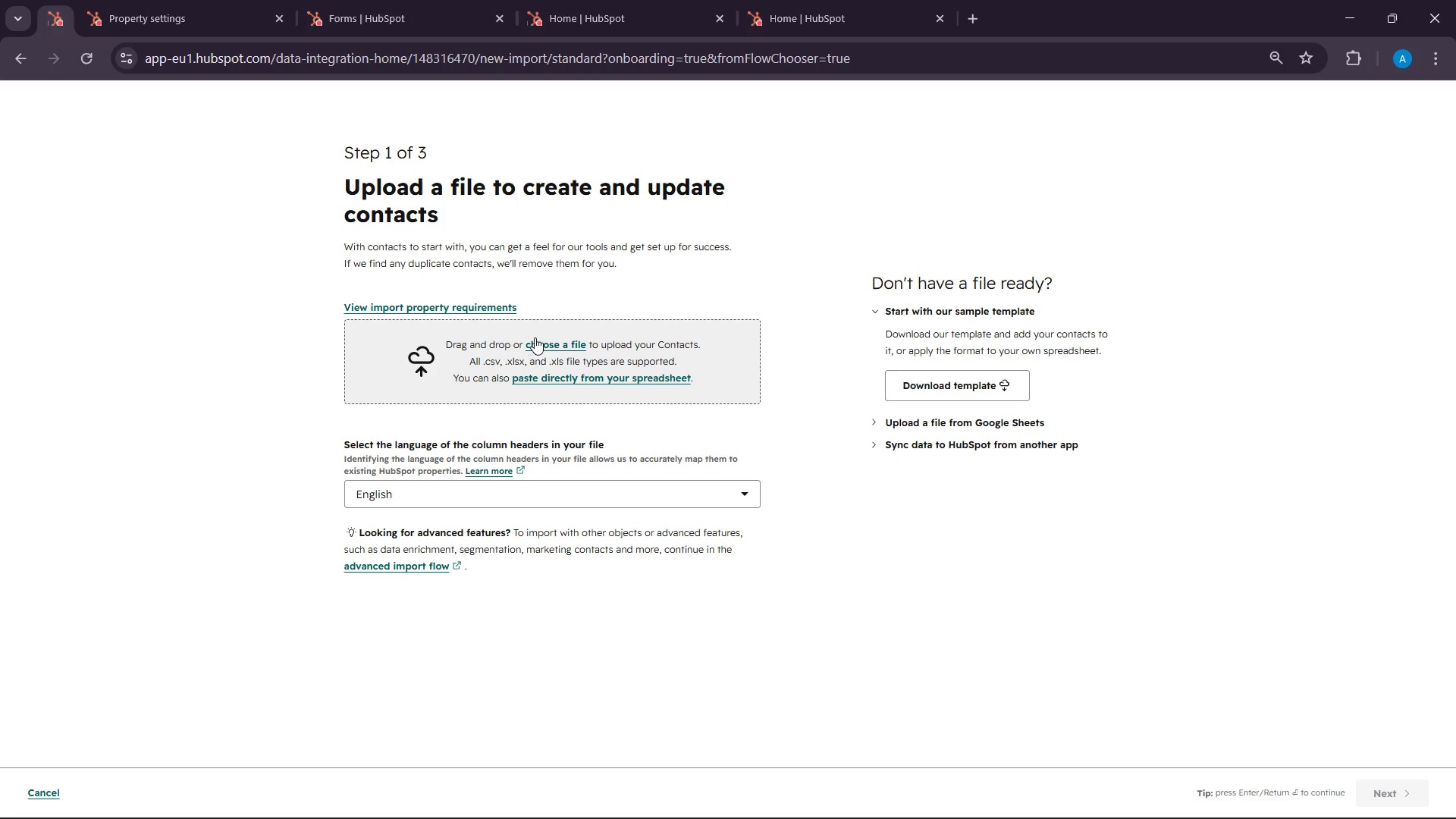 
left_click([556, 345])
 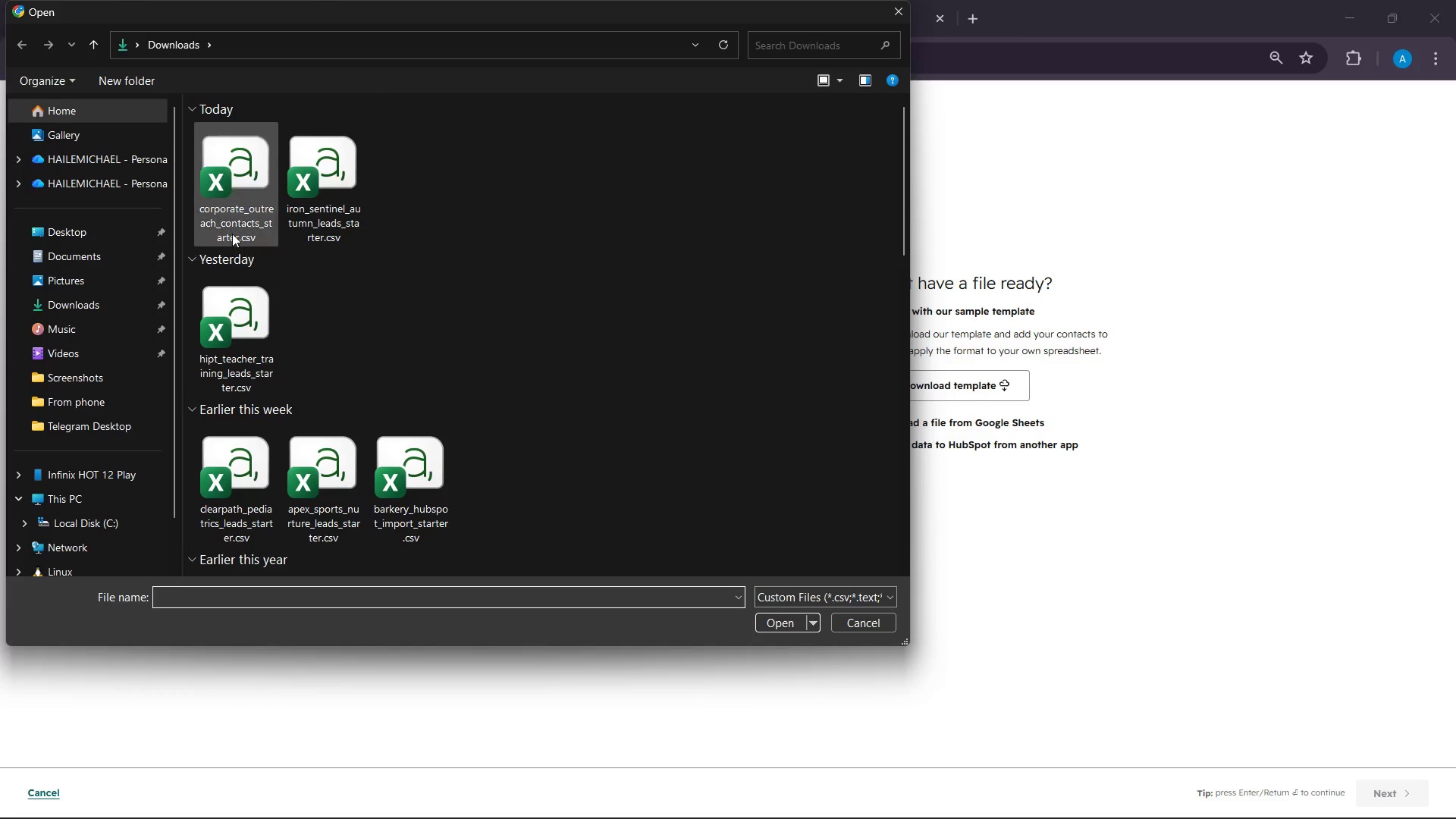 
left_click([256, 178])
 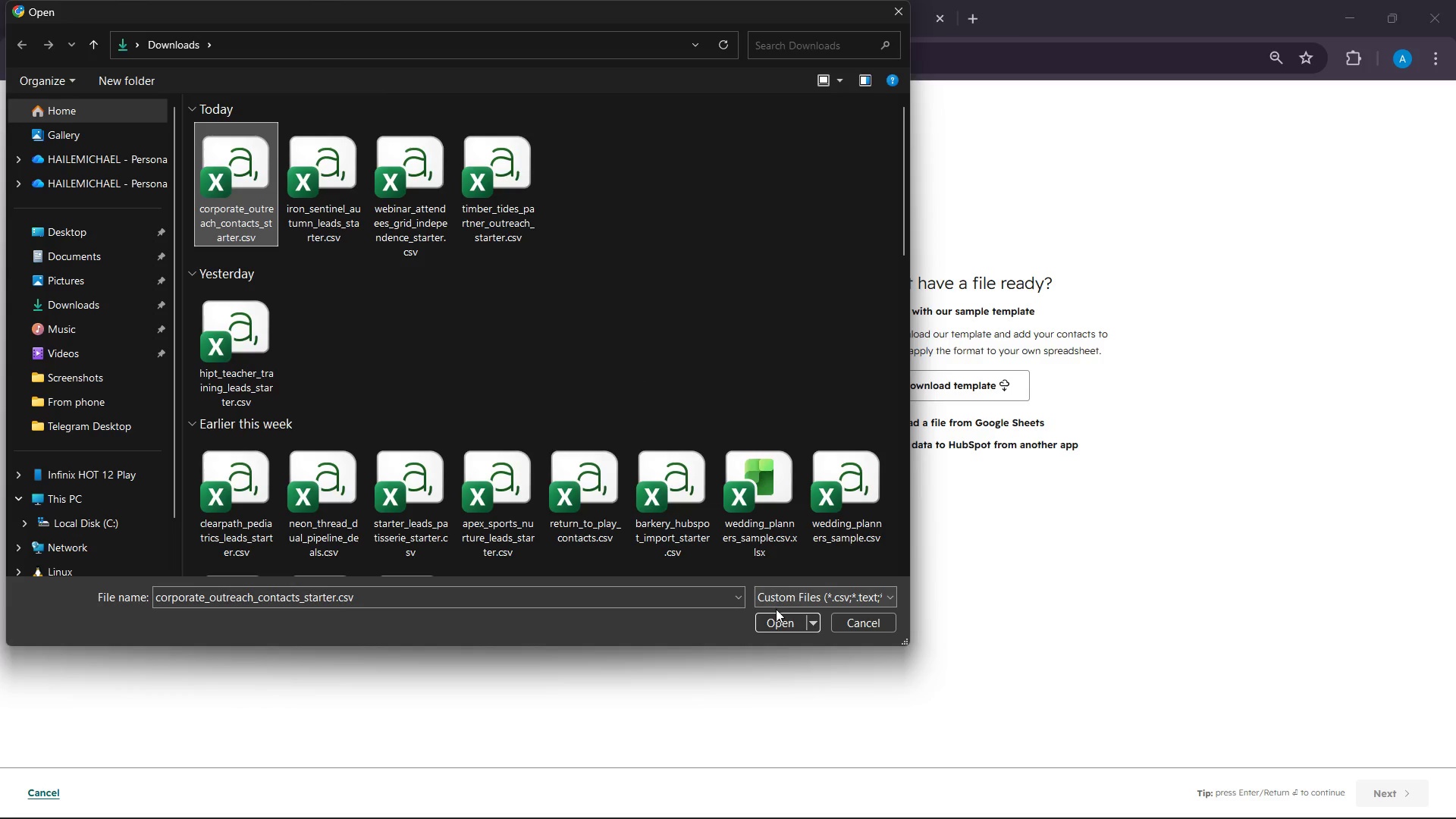 
double_click([777, 618])
 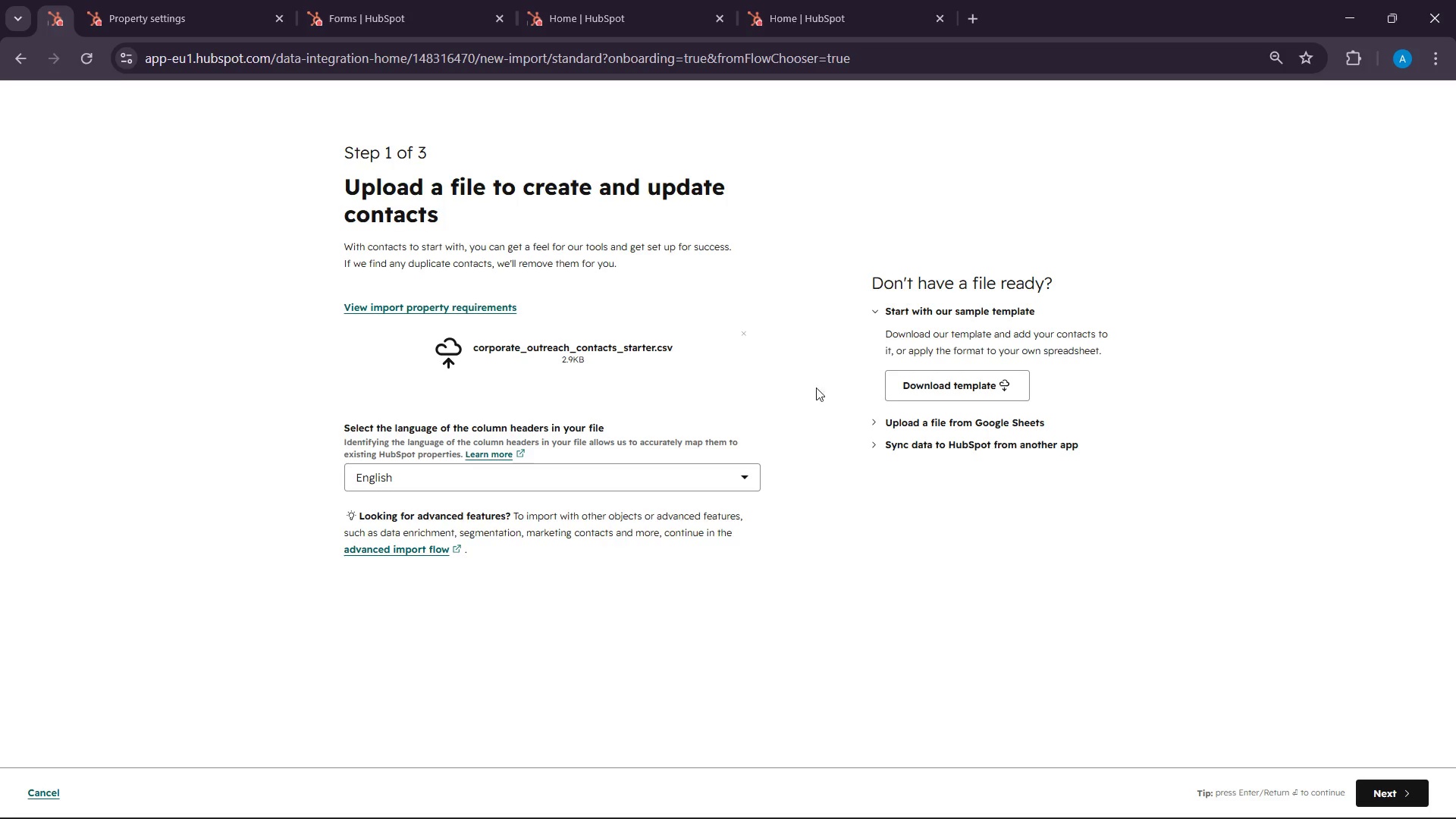 
wait(5.67)
 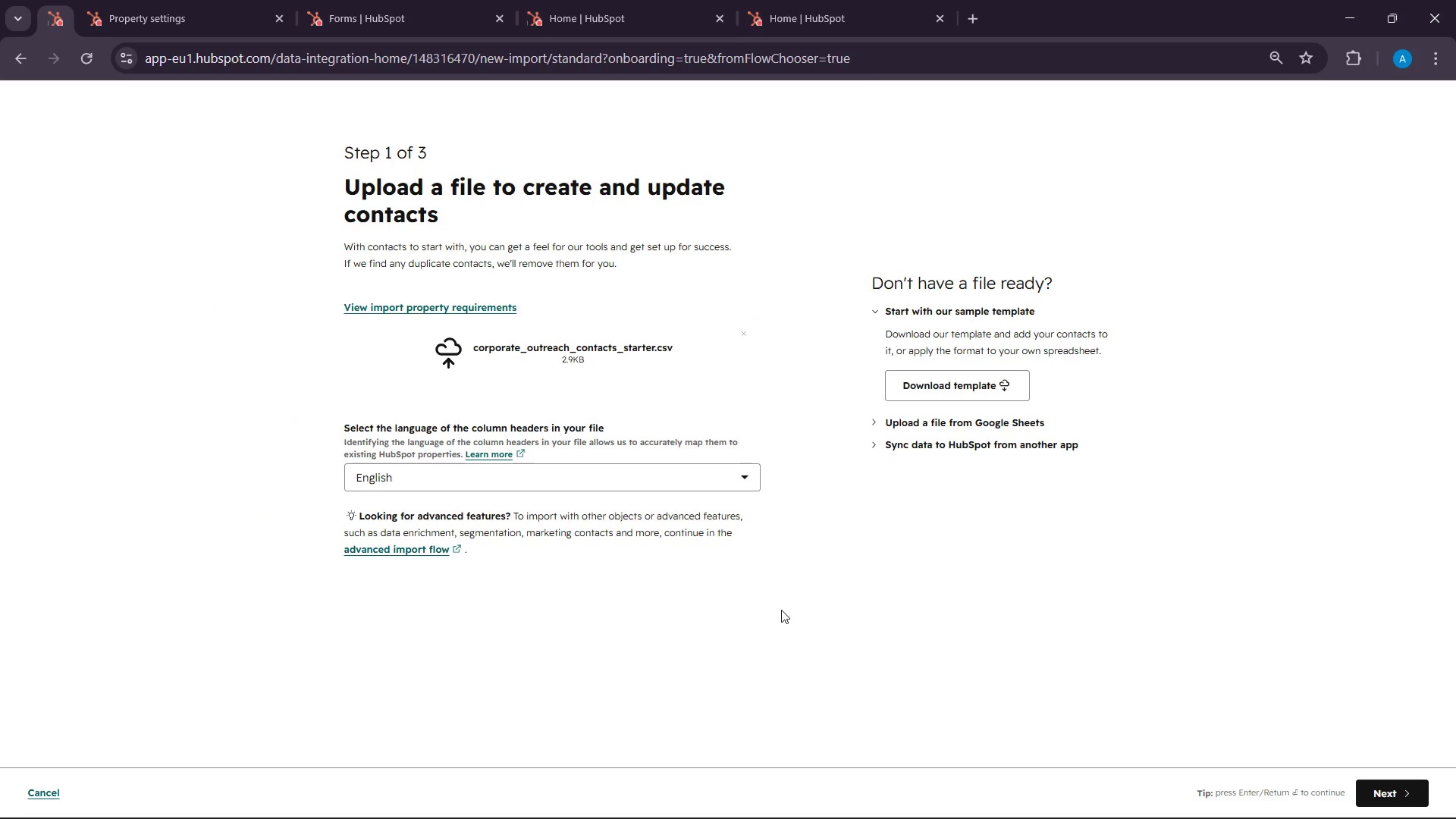 
left_click([1401, 793])
 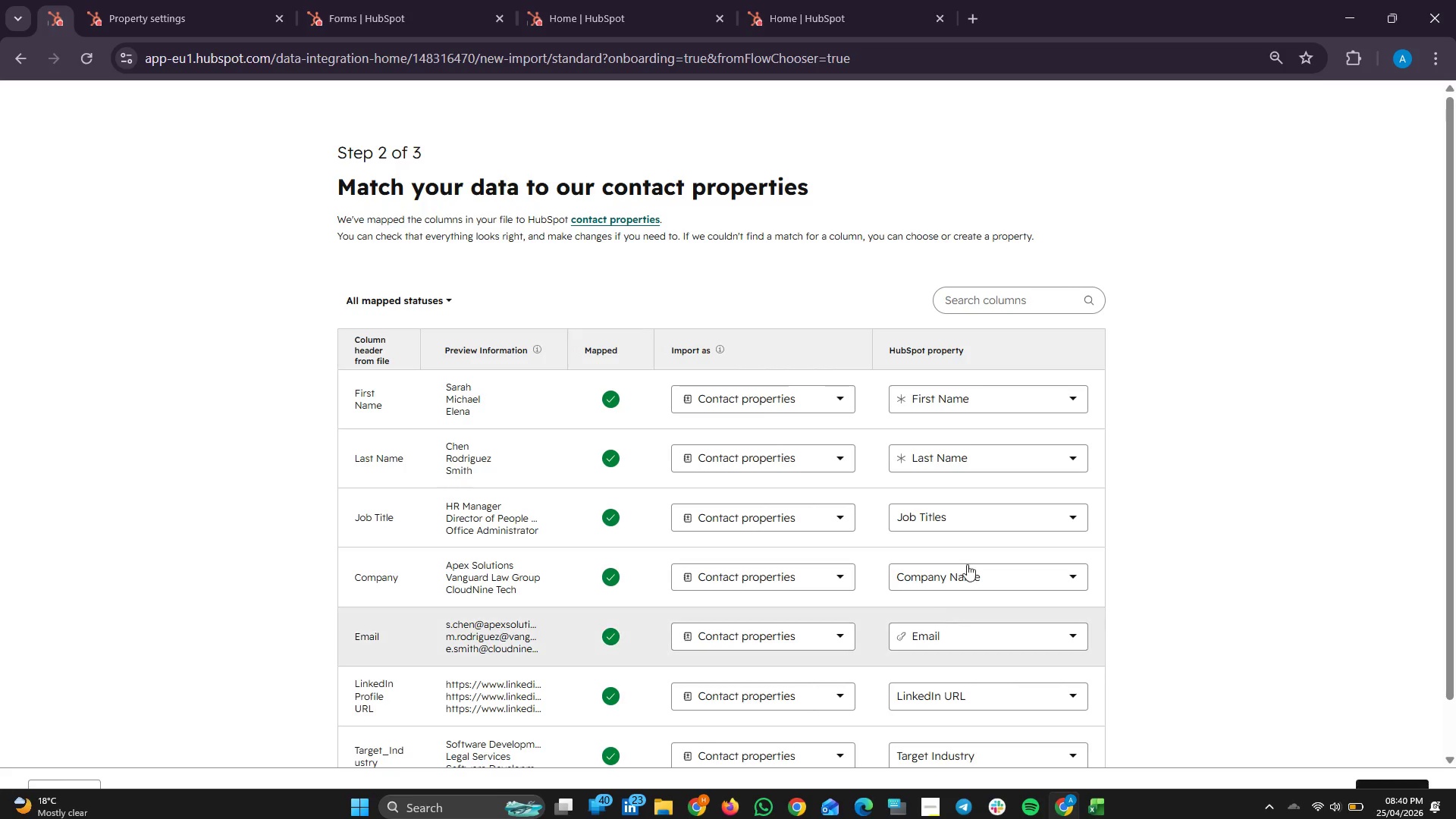 
scroll: coordinate [1185, 458], scroll_direction: down, amount: 2.0
 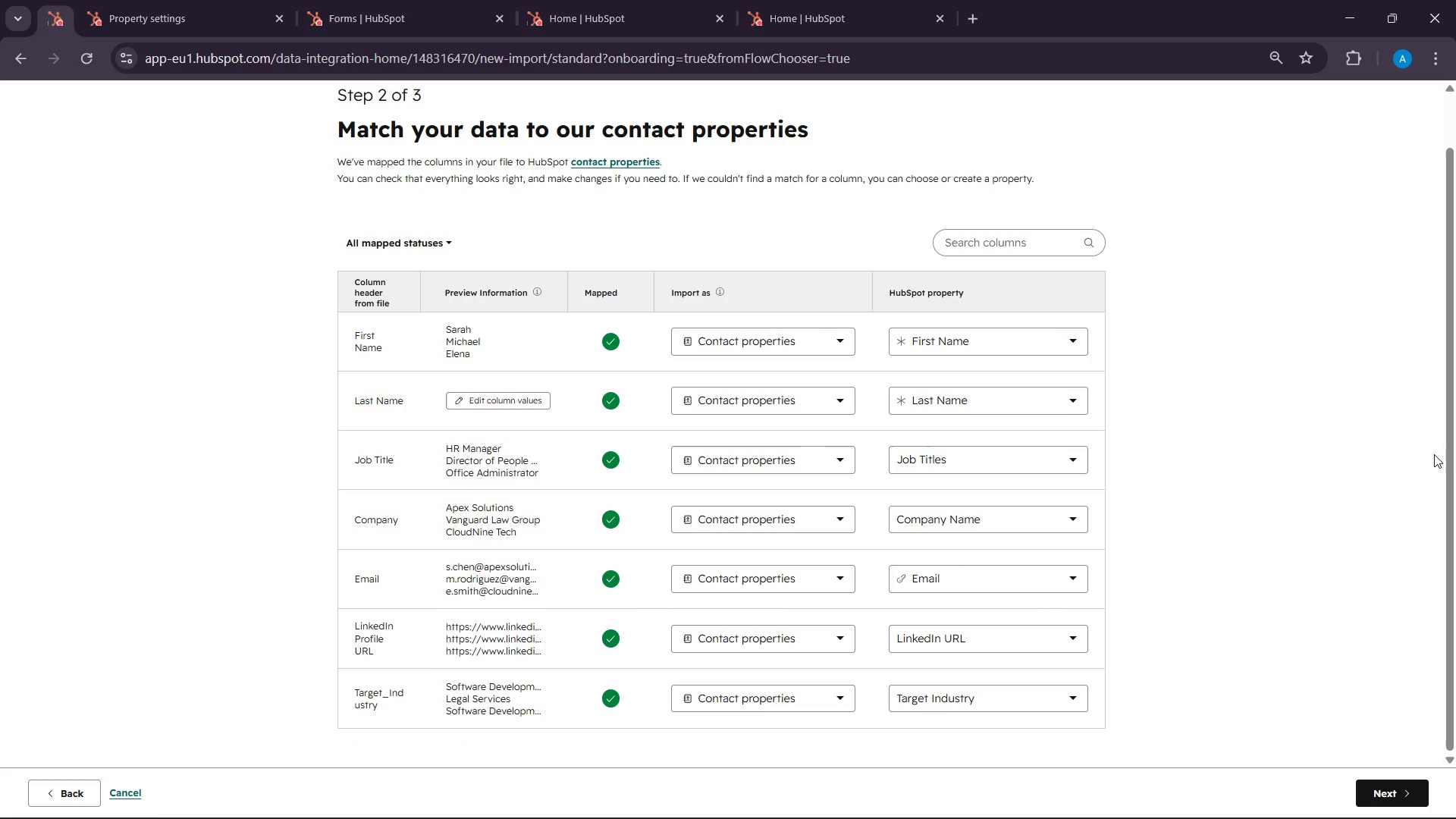 
left_click_drag(start_coordinate=[1449, 475], to_coordinate=[1451, 460])
 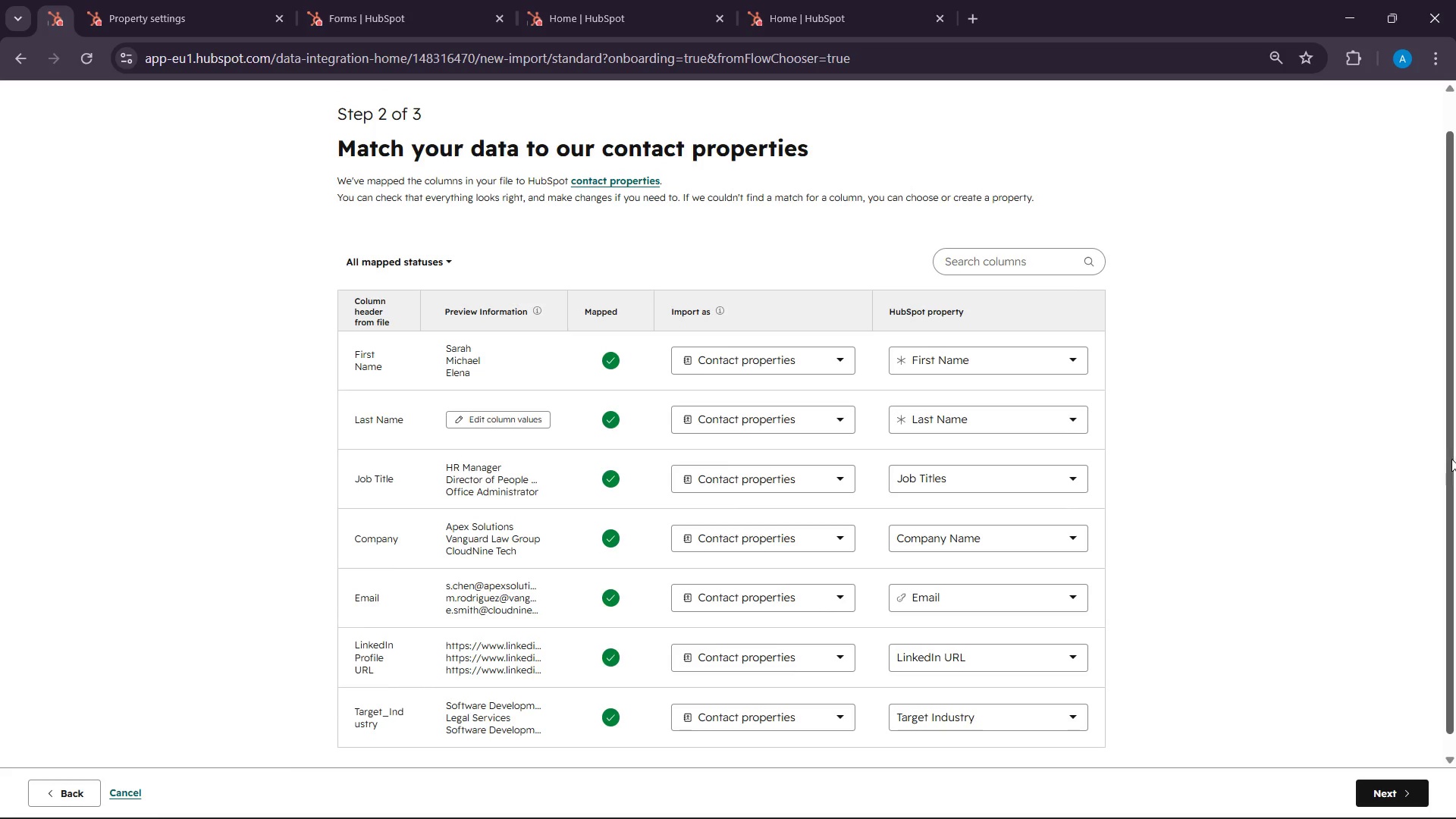 
left_click([1451, 460])
 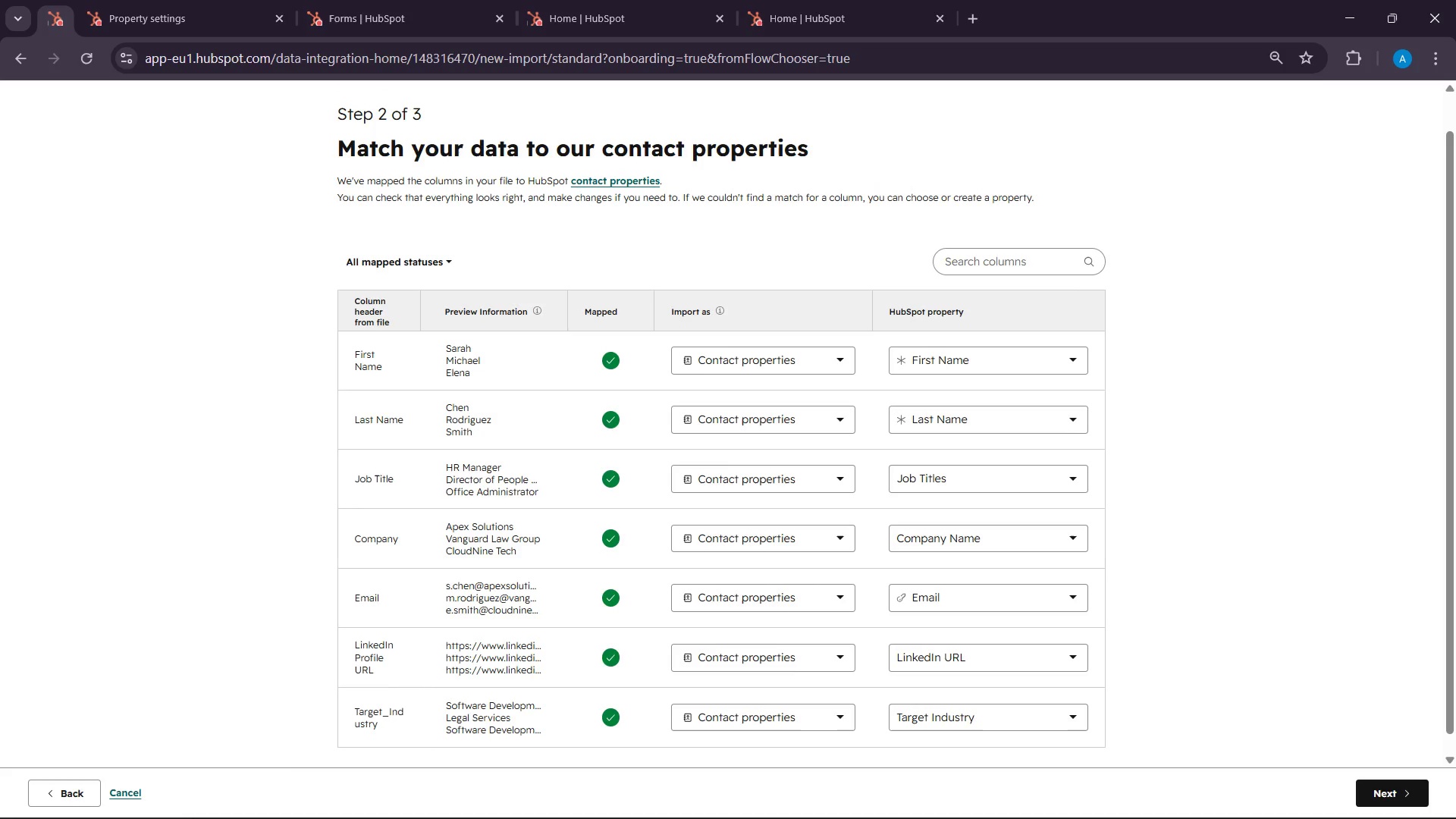 
left_click([351, 799])
 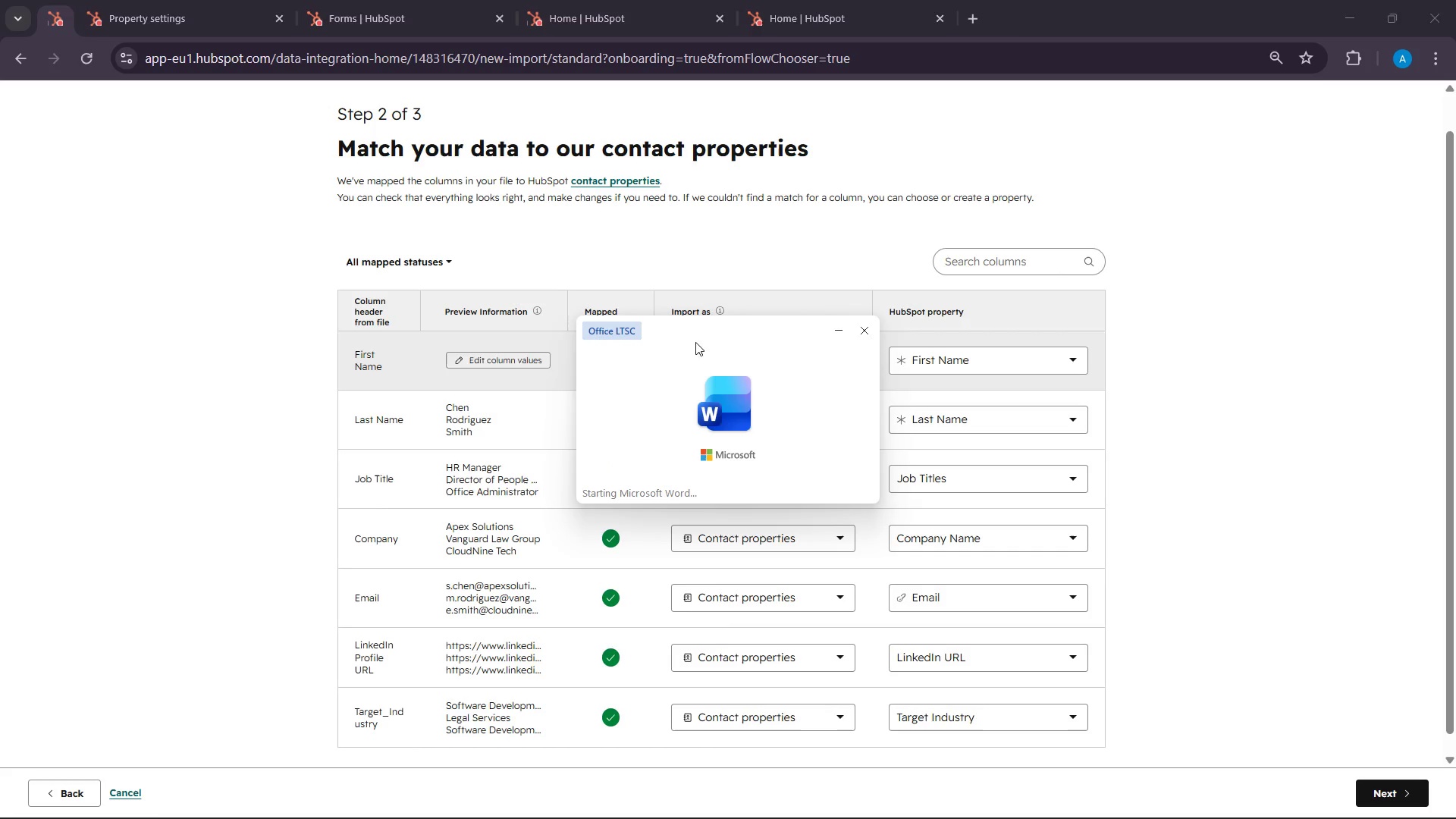 
left_click([1203, 281])
 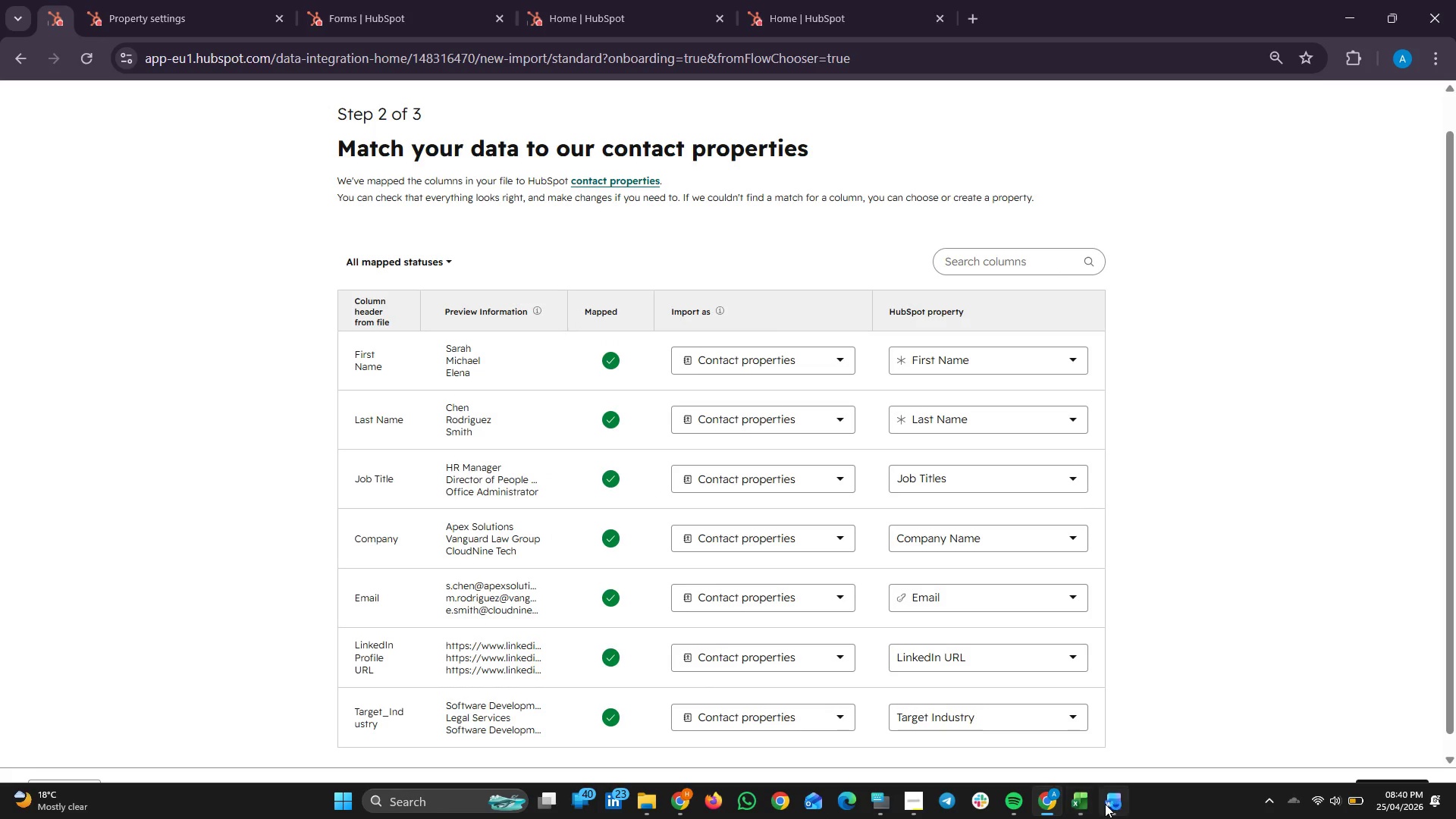 
left_click([1105, 804])
 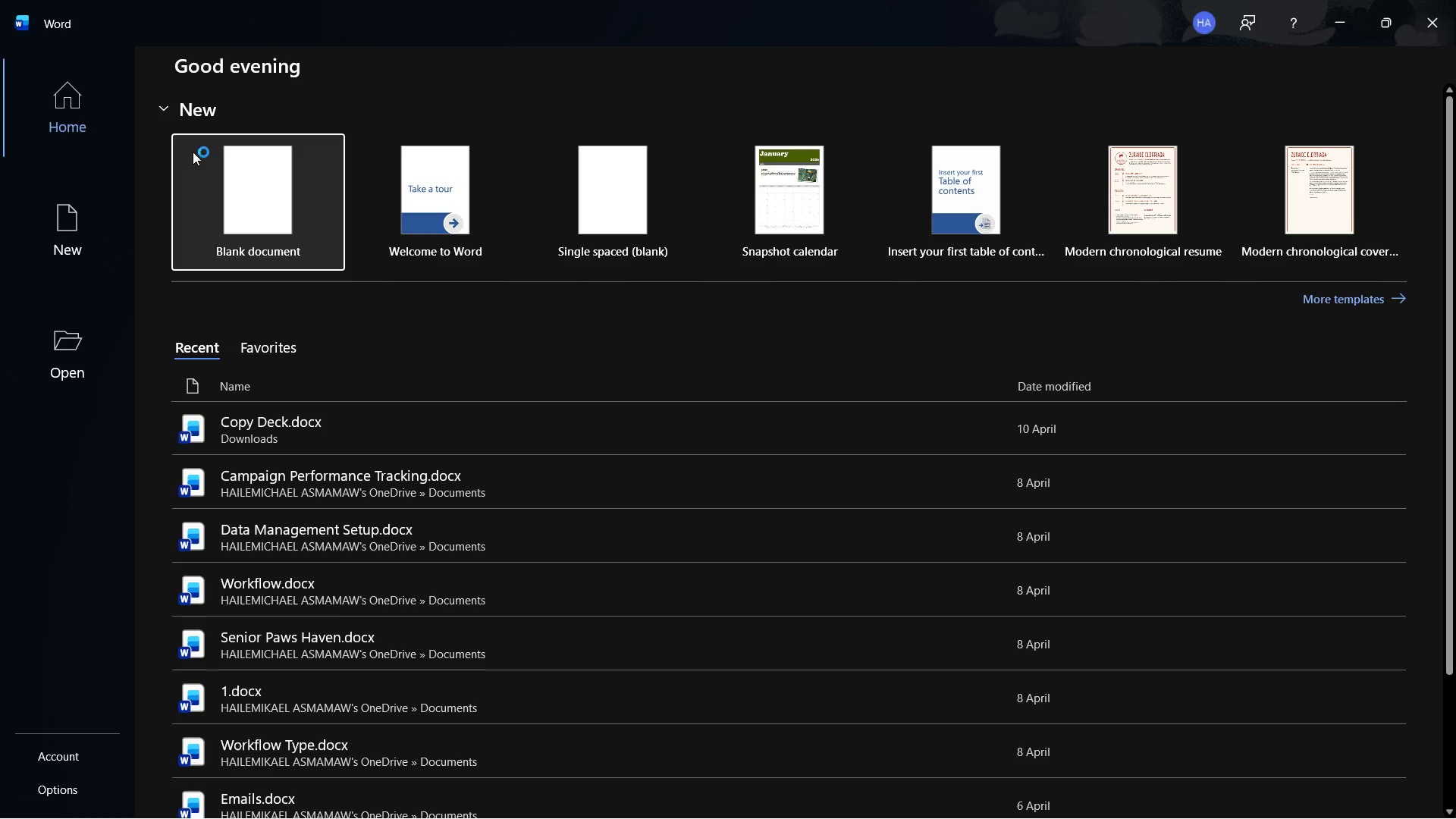 
left_click([211, 152])
 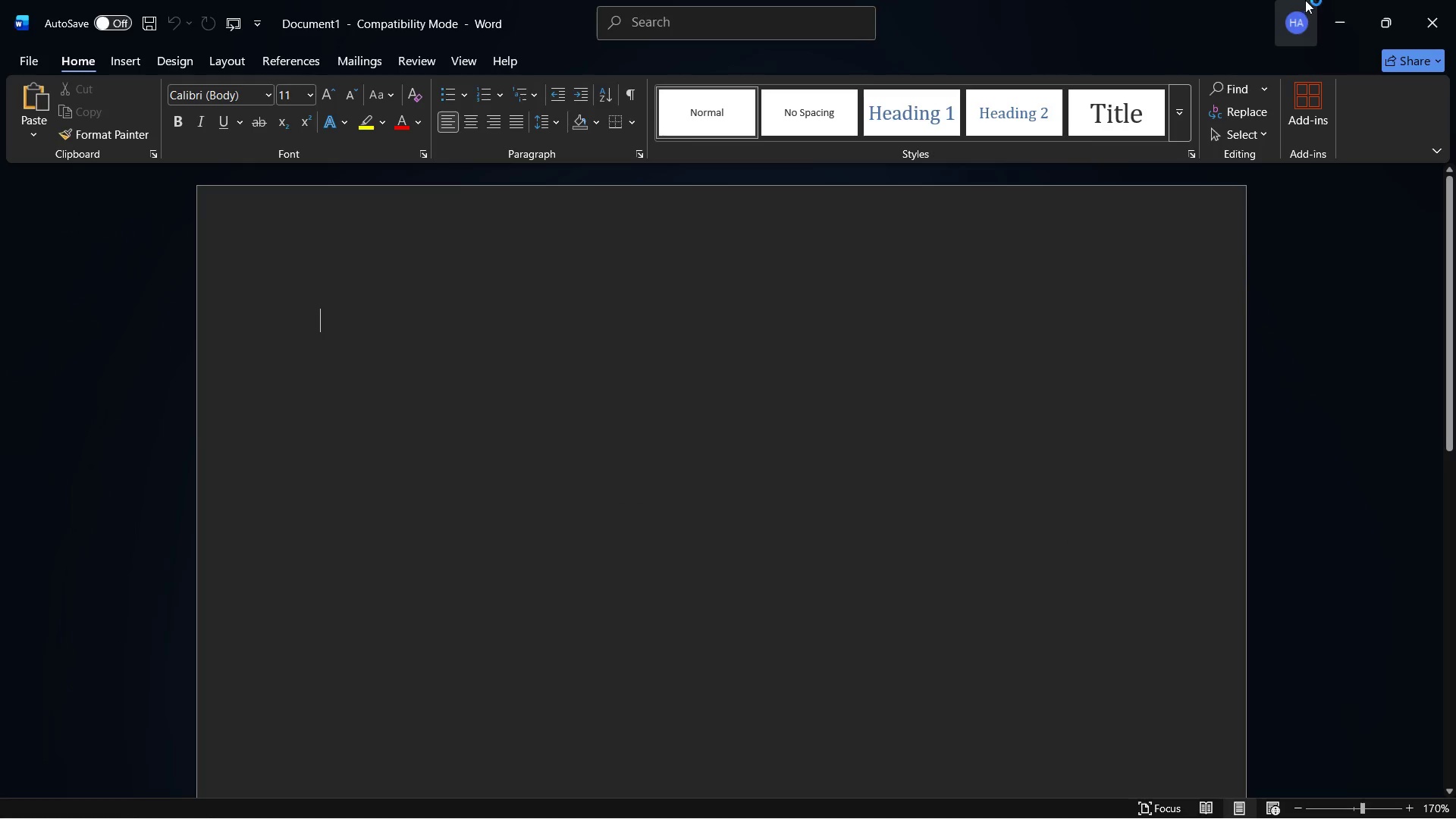 
left_click([1337, 0])
 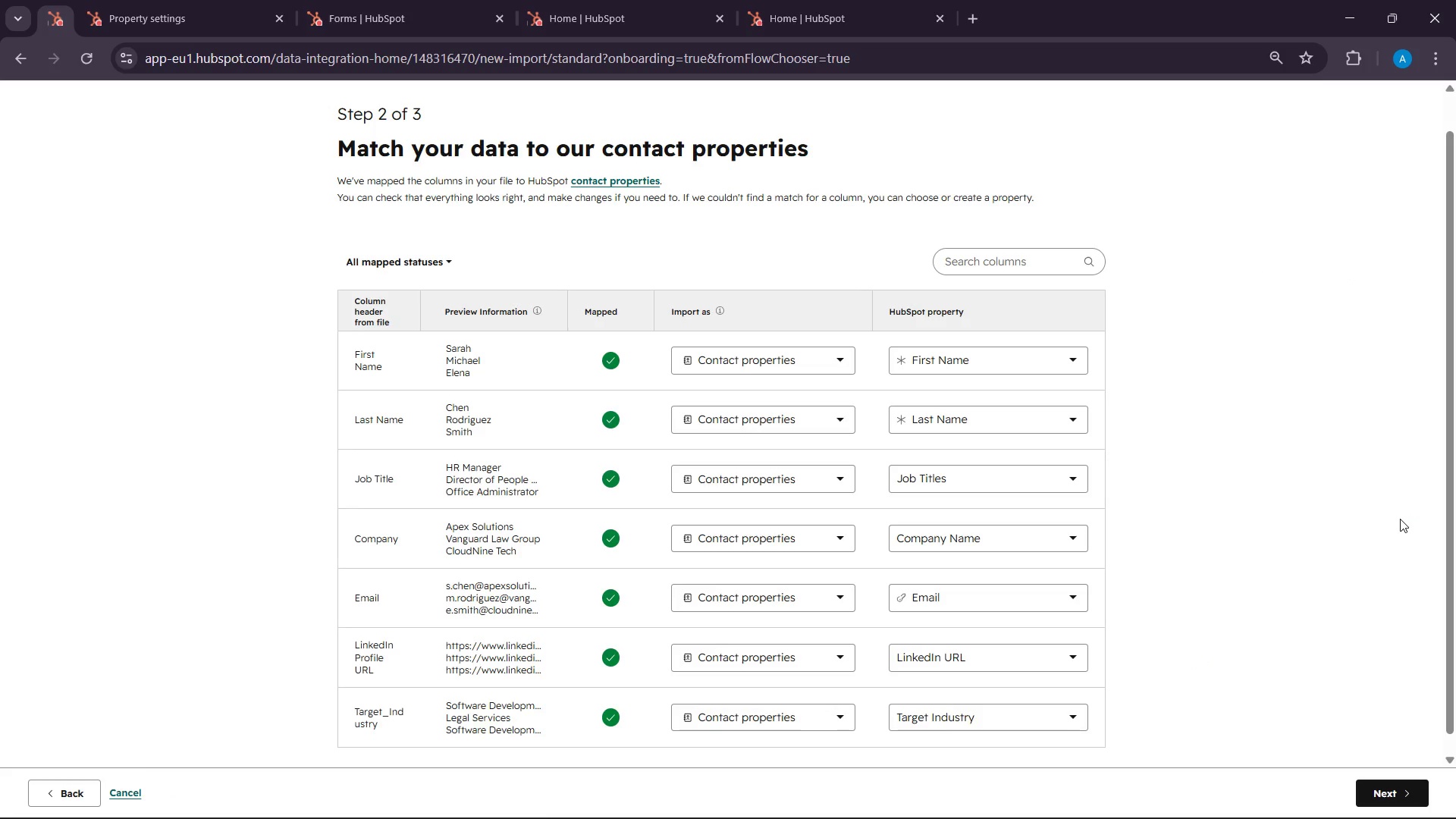 
wait(37.97)
 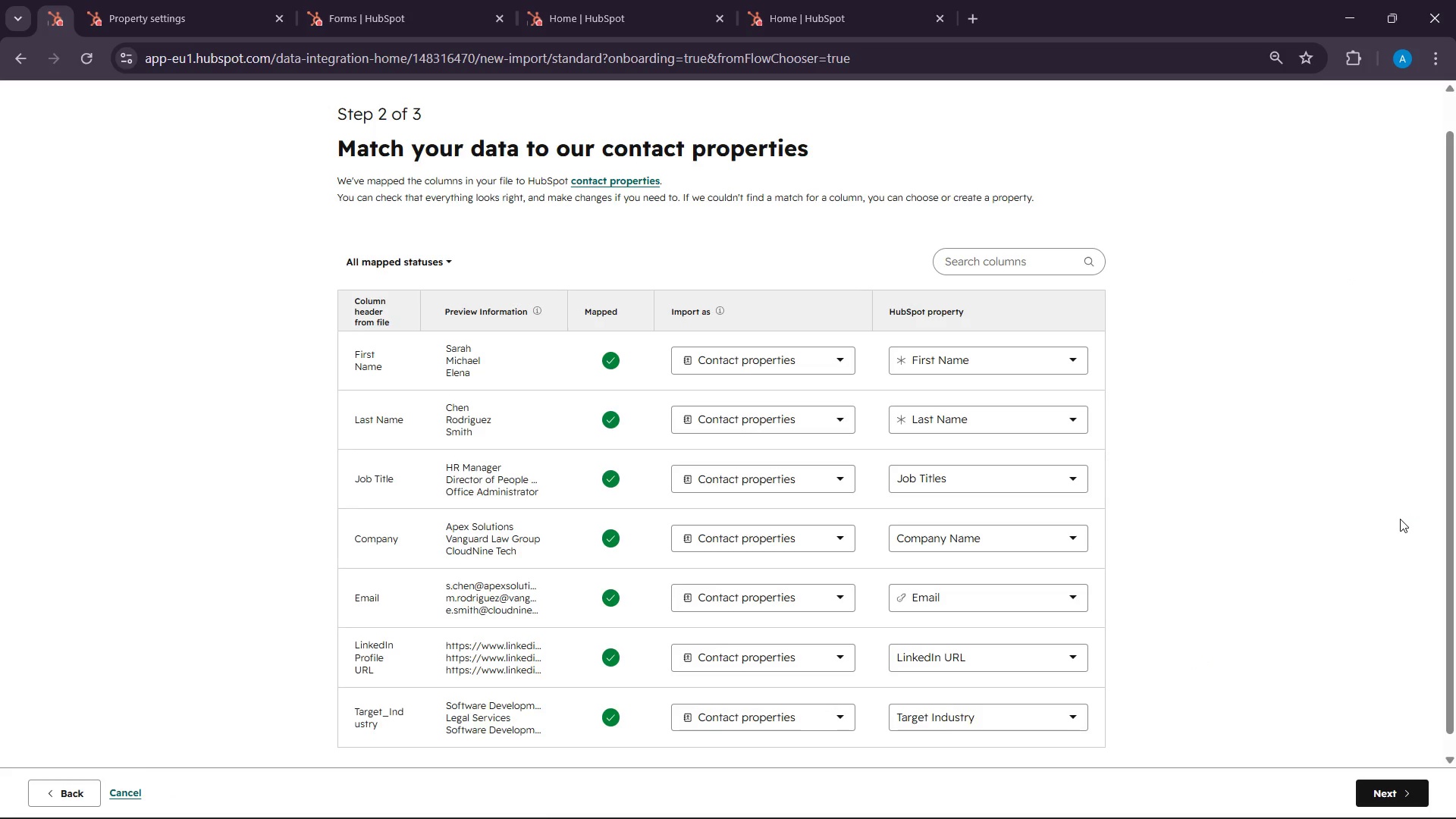 
scroll: coordinate [1279, 535], scroll_direction: down, amount: 3.0
 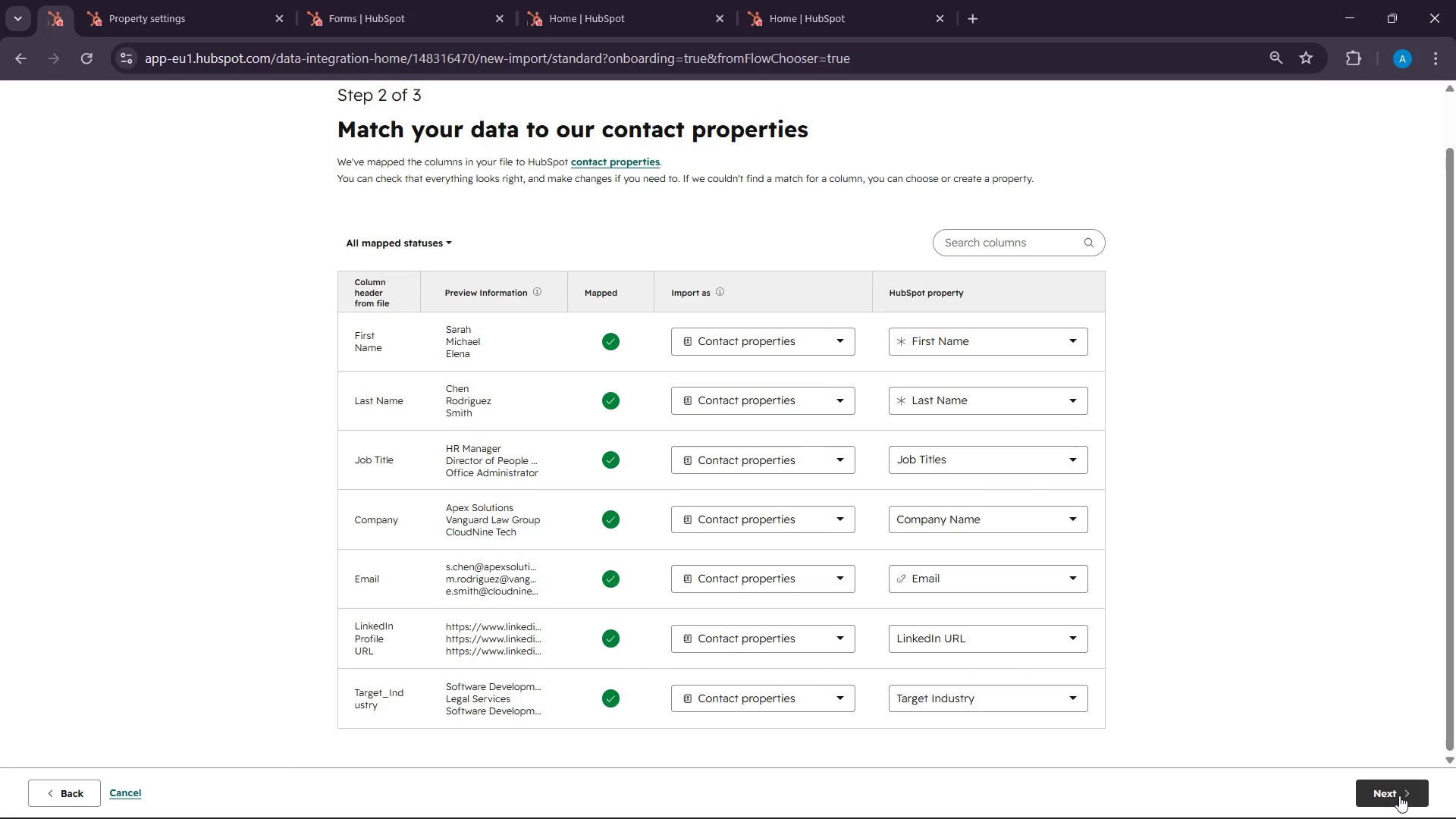 
left_click([1399, 795])
 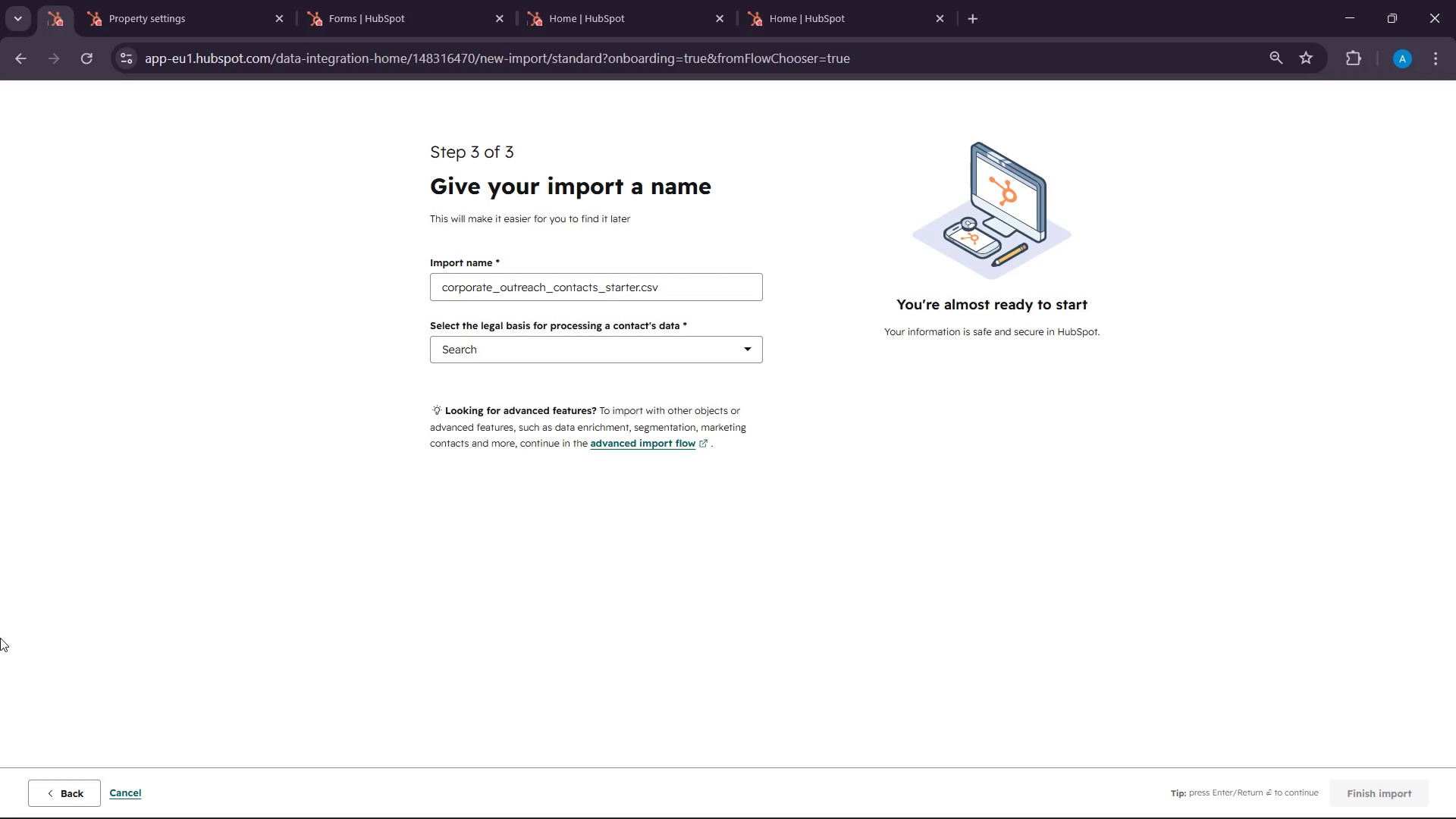 
wait(23.53)
 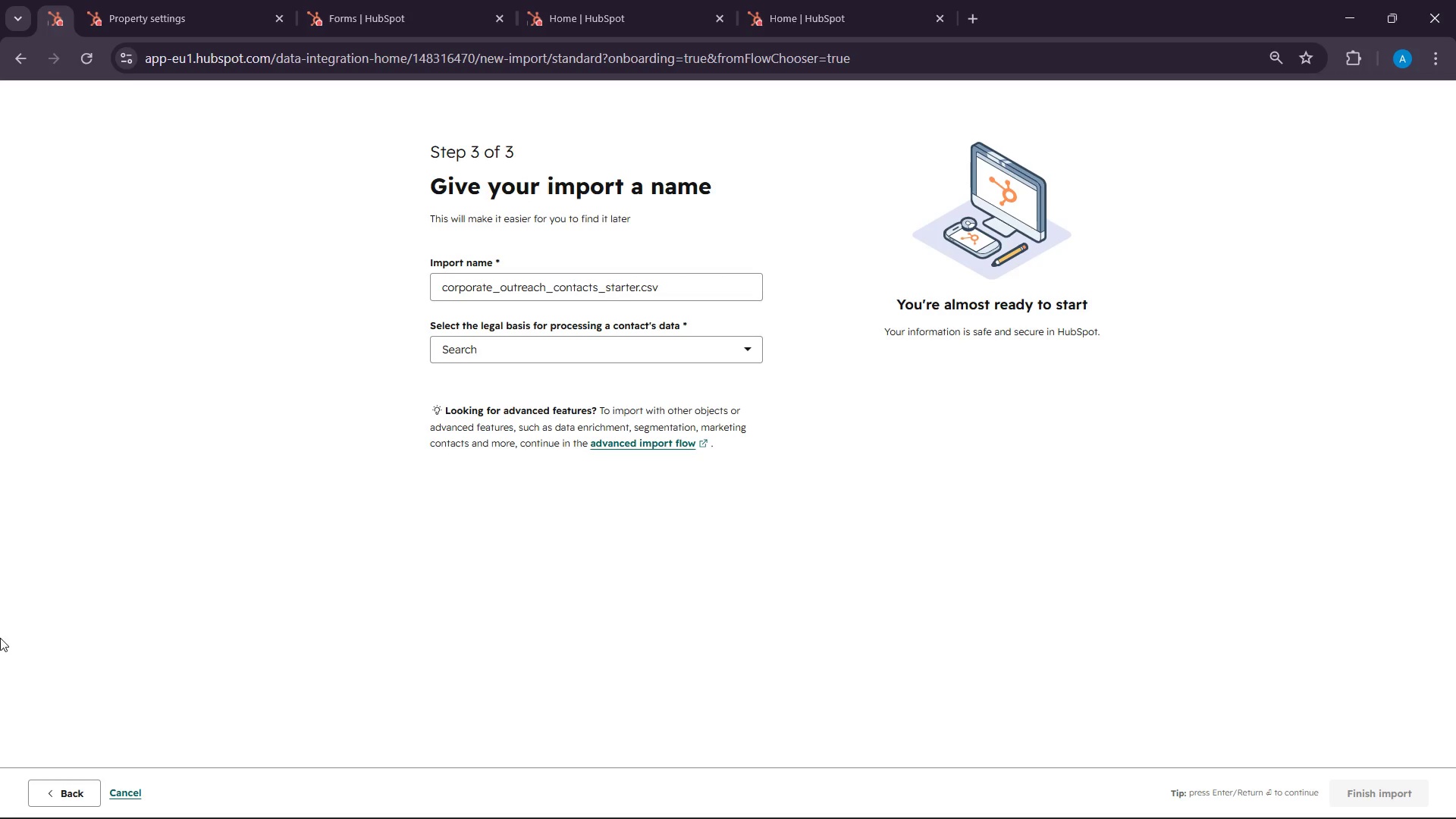 
left_click([618, 400])
 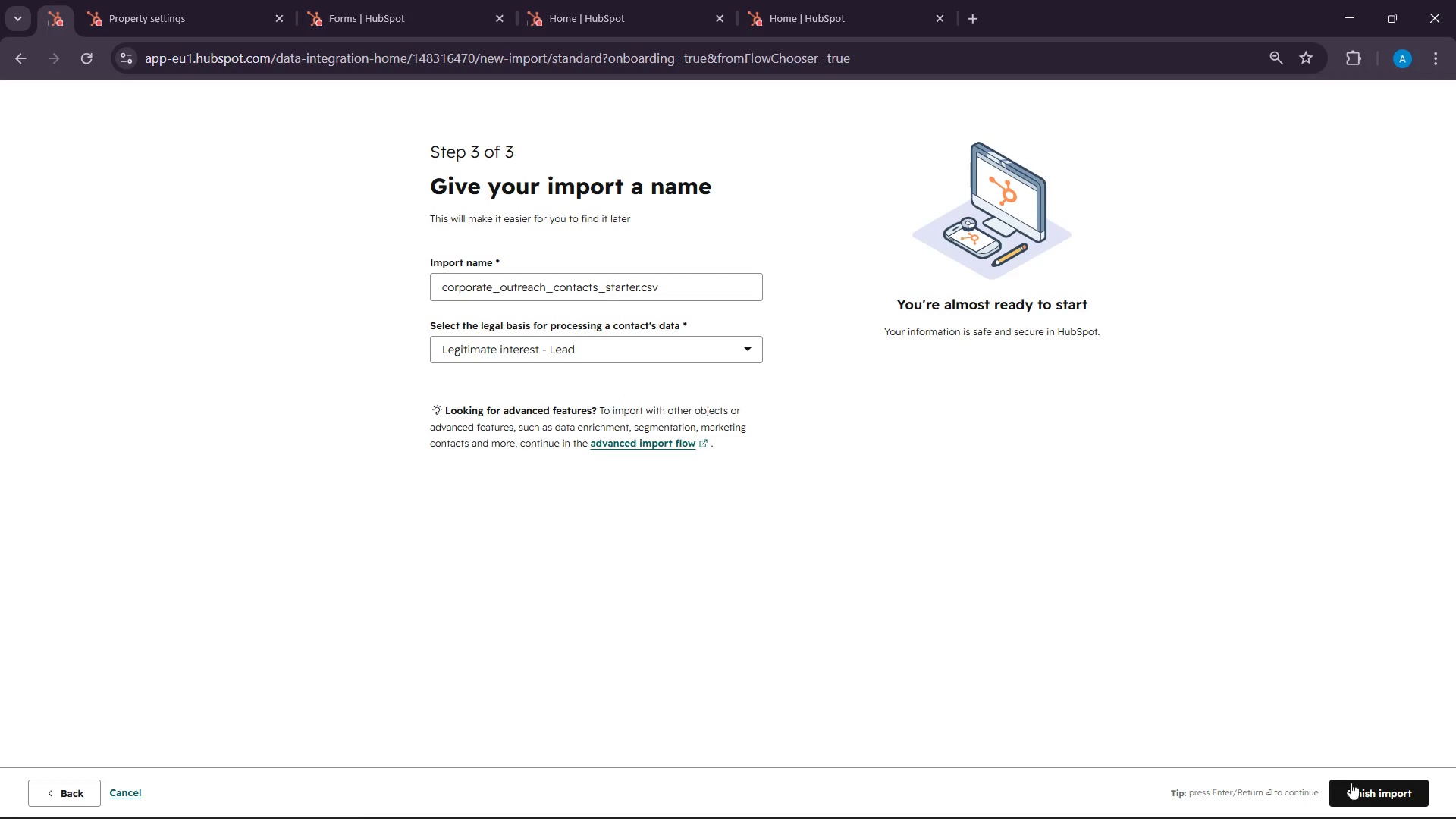 
left_click([1366, 807])
 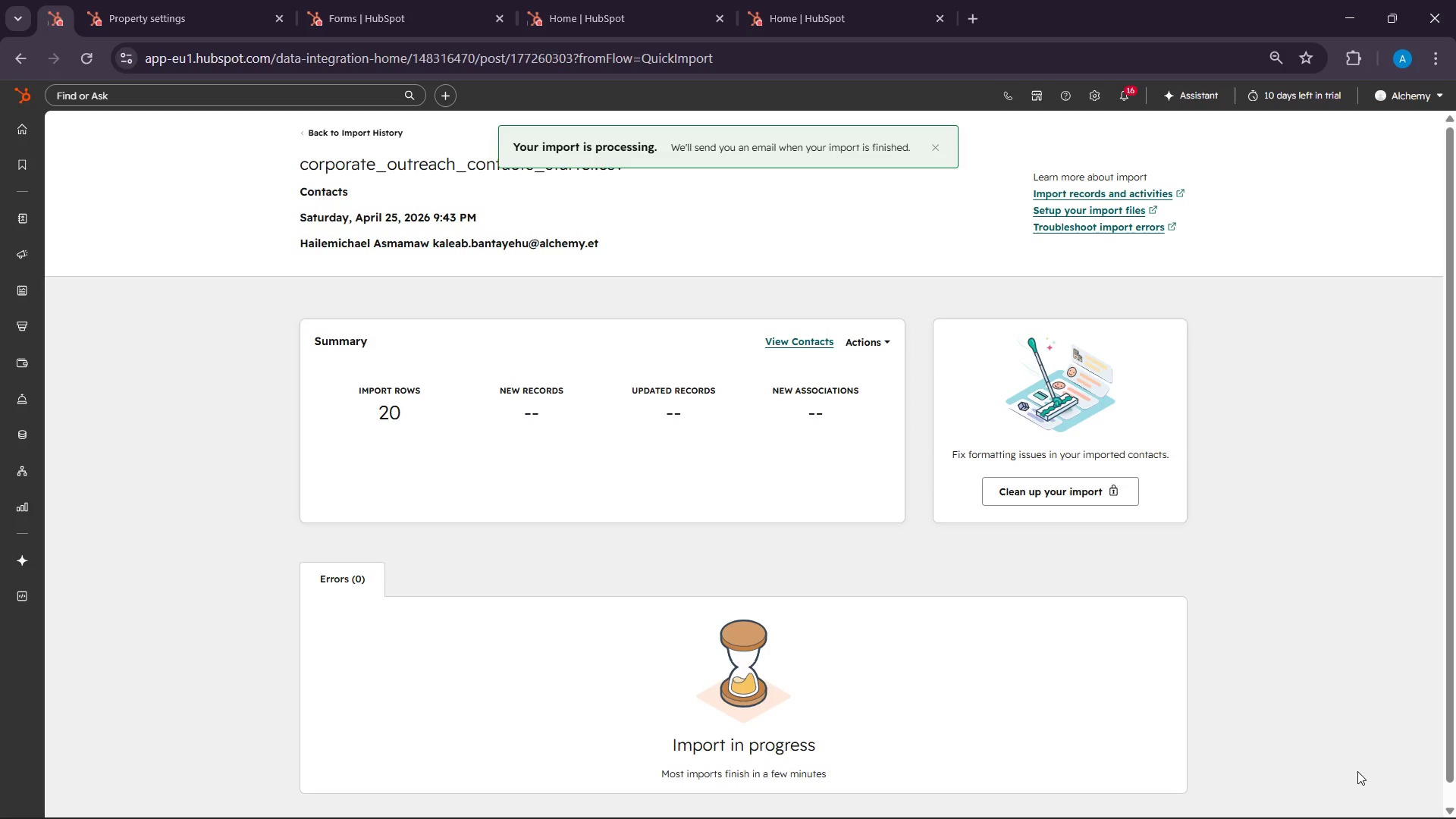 
wait(9.16)
 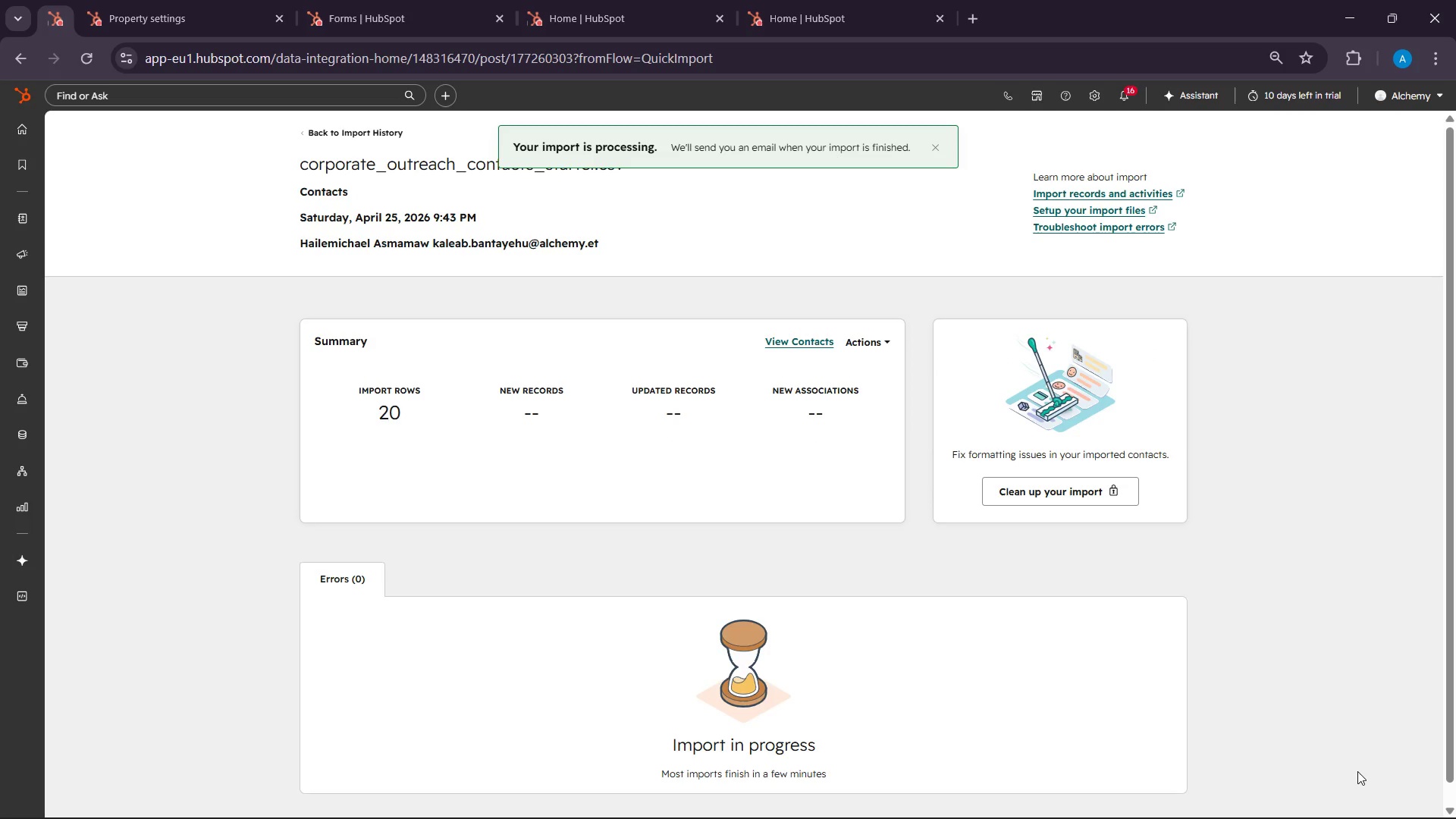 
left_click([90, 226])
 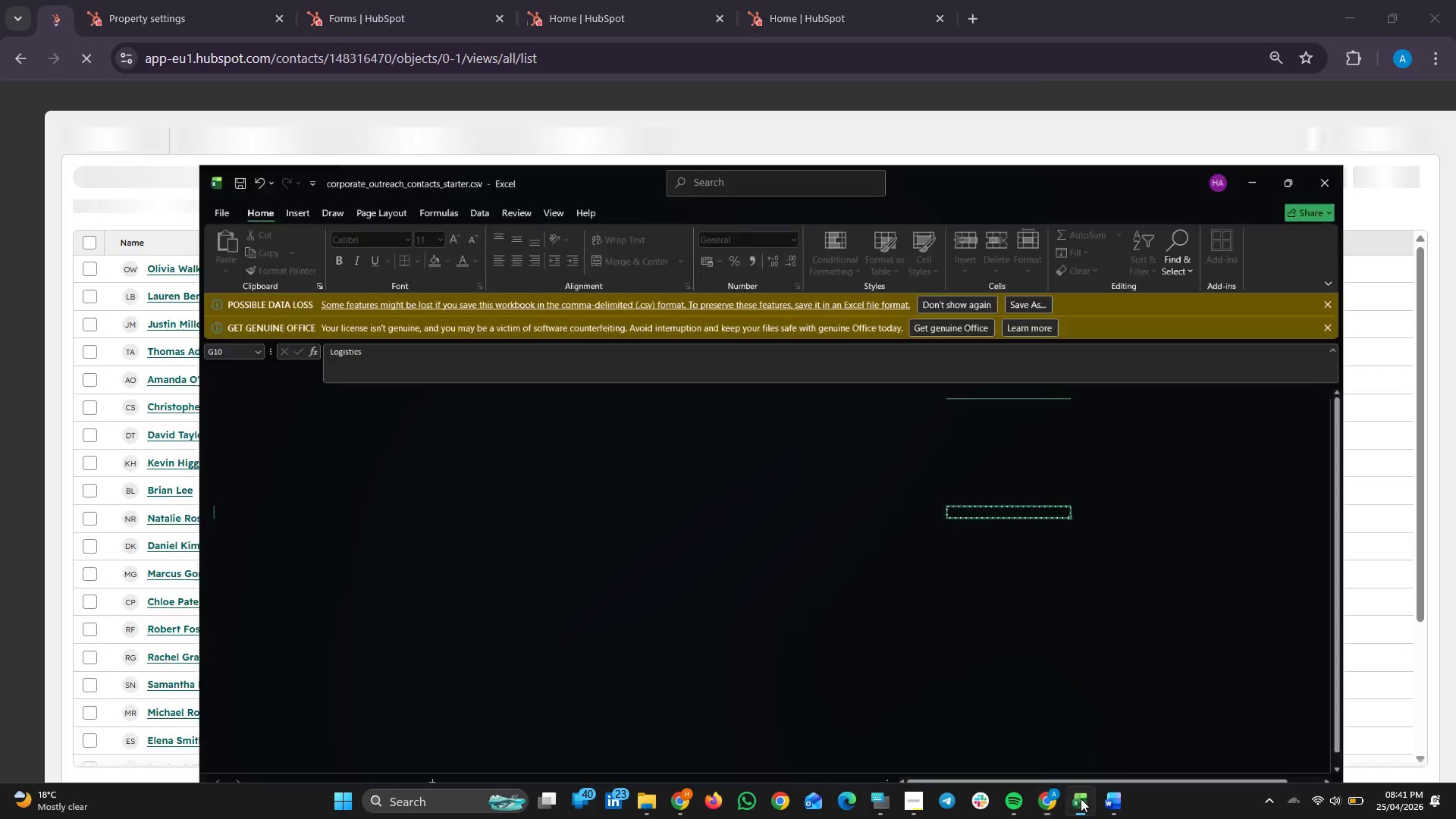 
wait(13.06)
 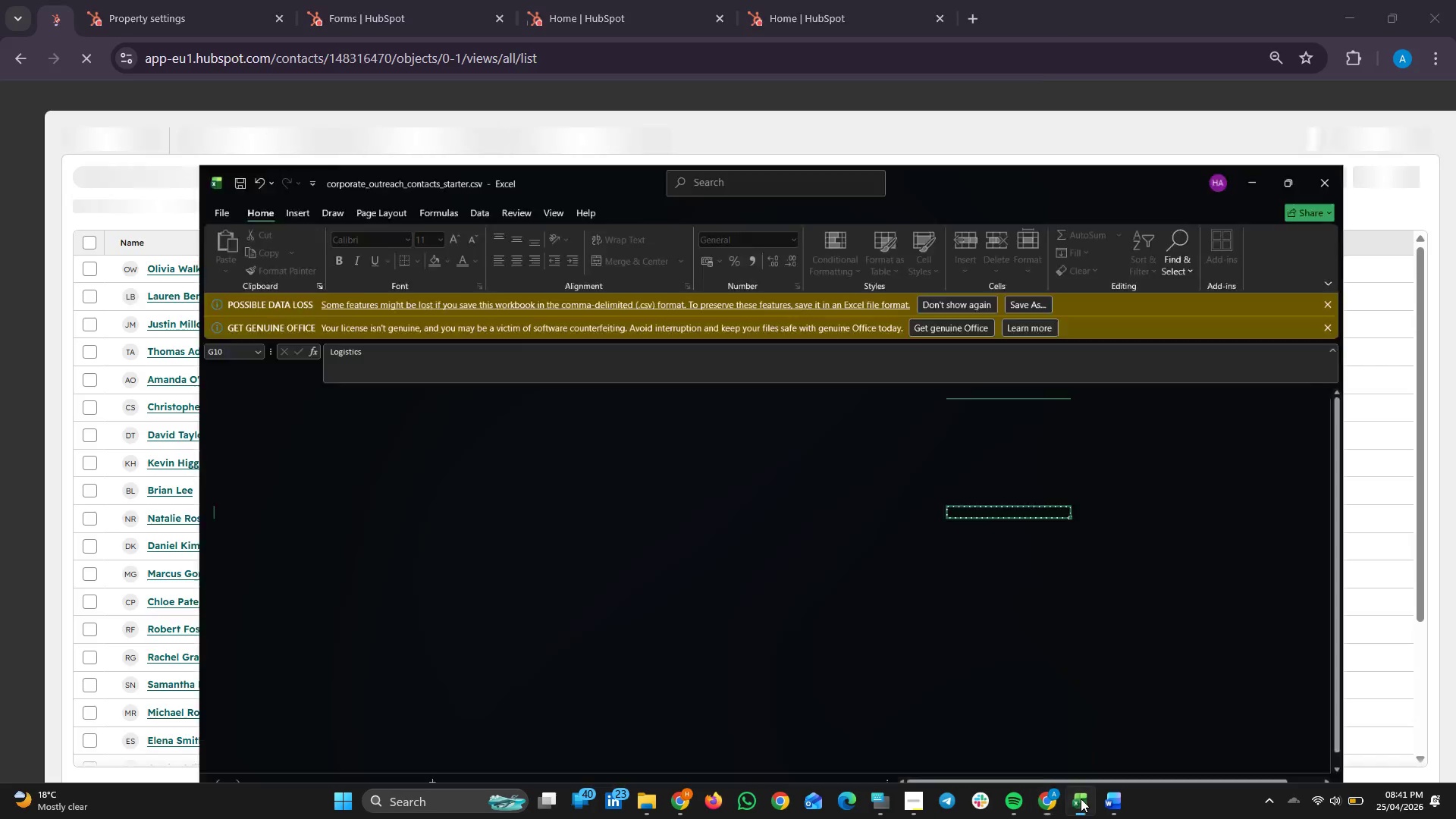 
left_click([1081, 799])
 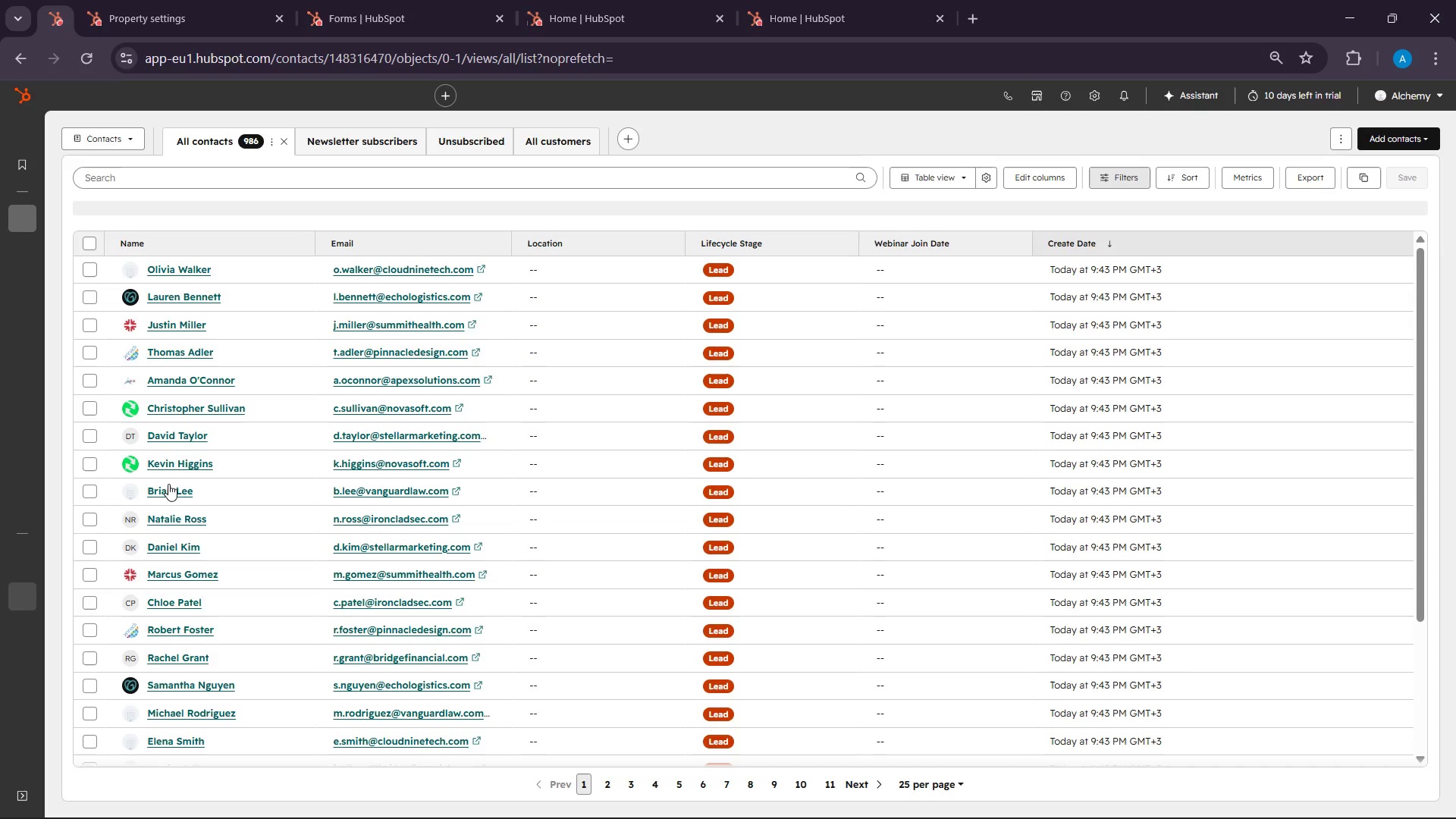 
scroll: coordinate [194, 466], scroll_direction: none, amount: 0.0
 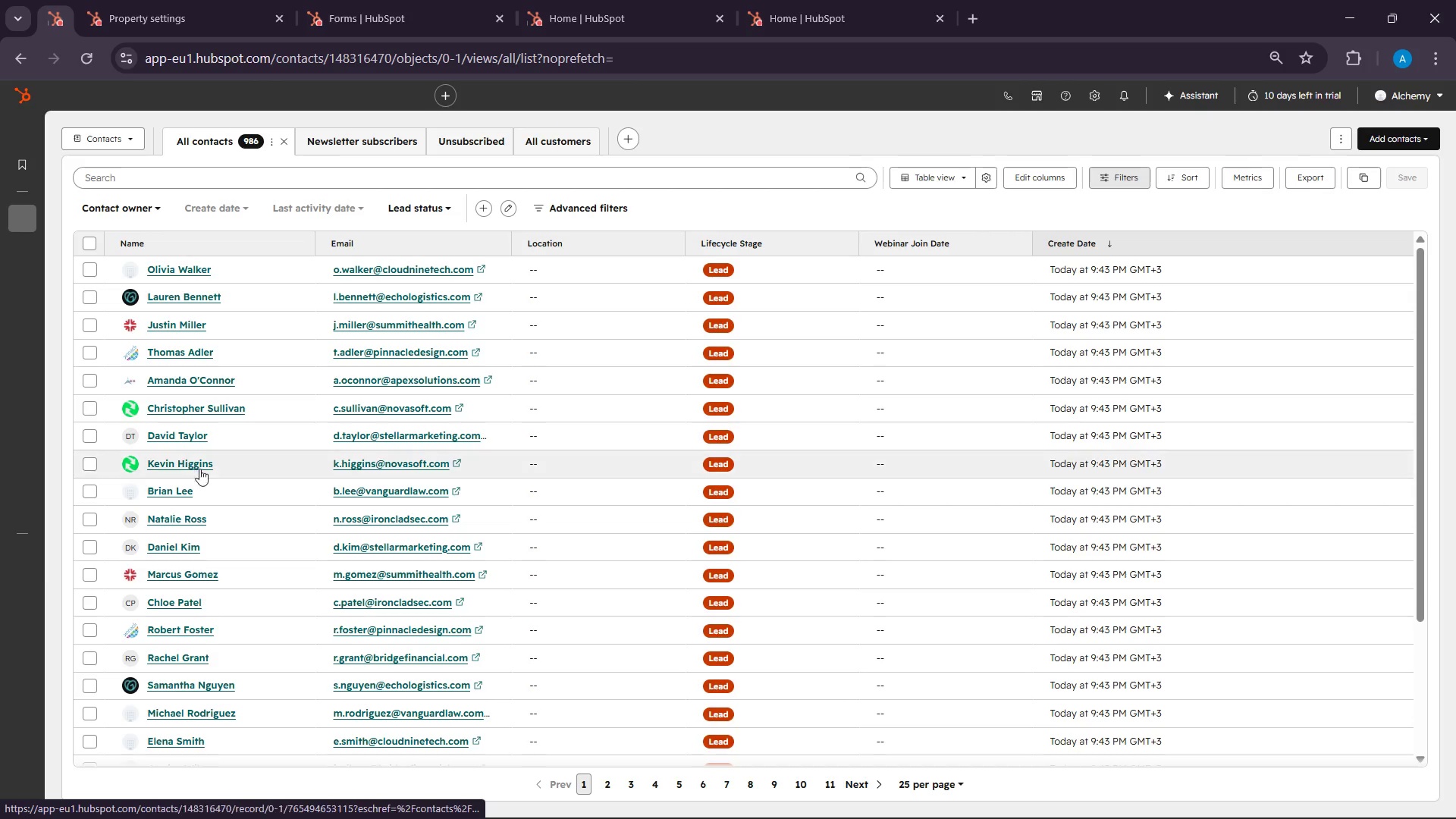 
scroll: coordinate [235, 470], scroll_direction: up, amount: 2.0
 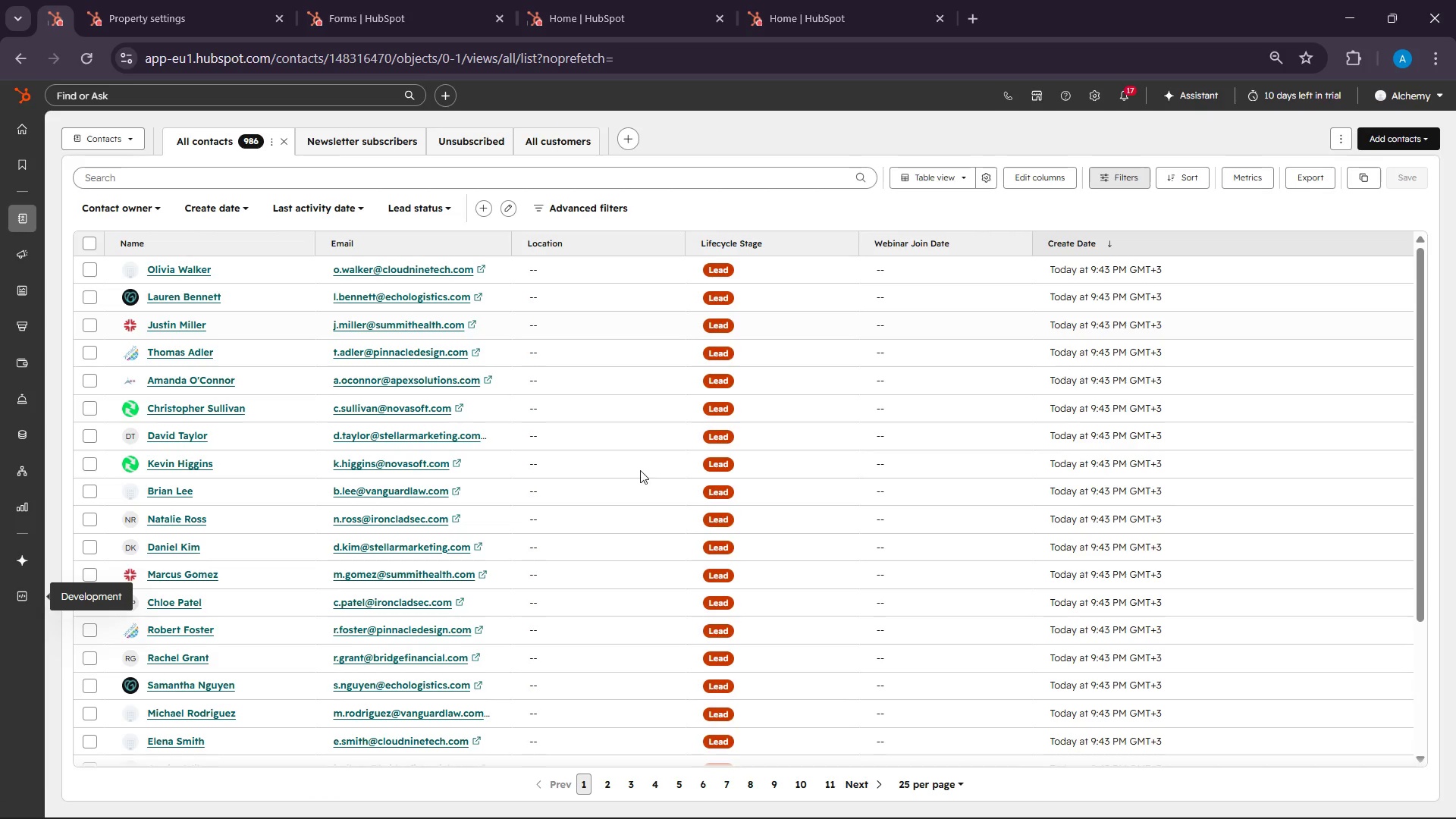 
scroll: coordinate [712, 470], scroll_direction: down, amount: 2.0
 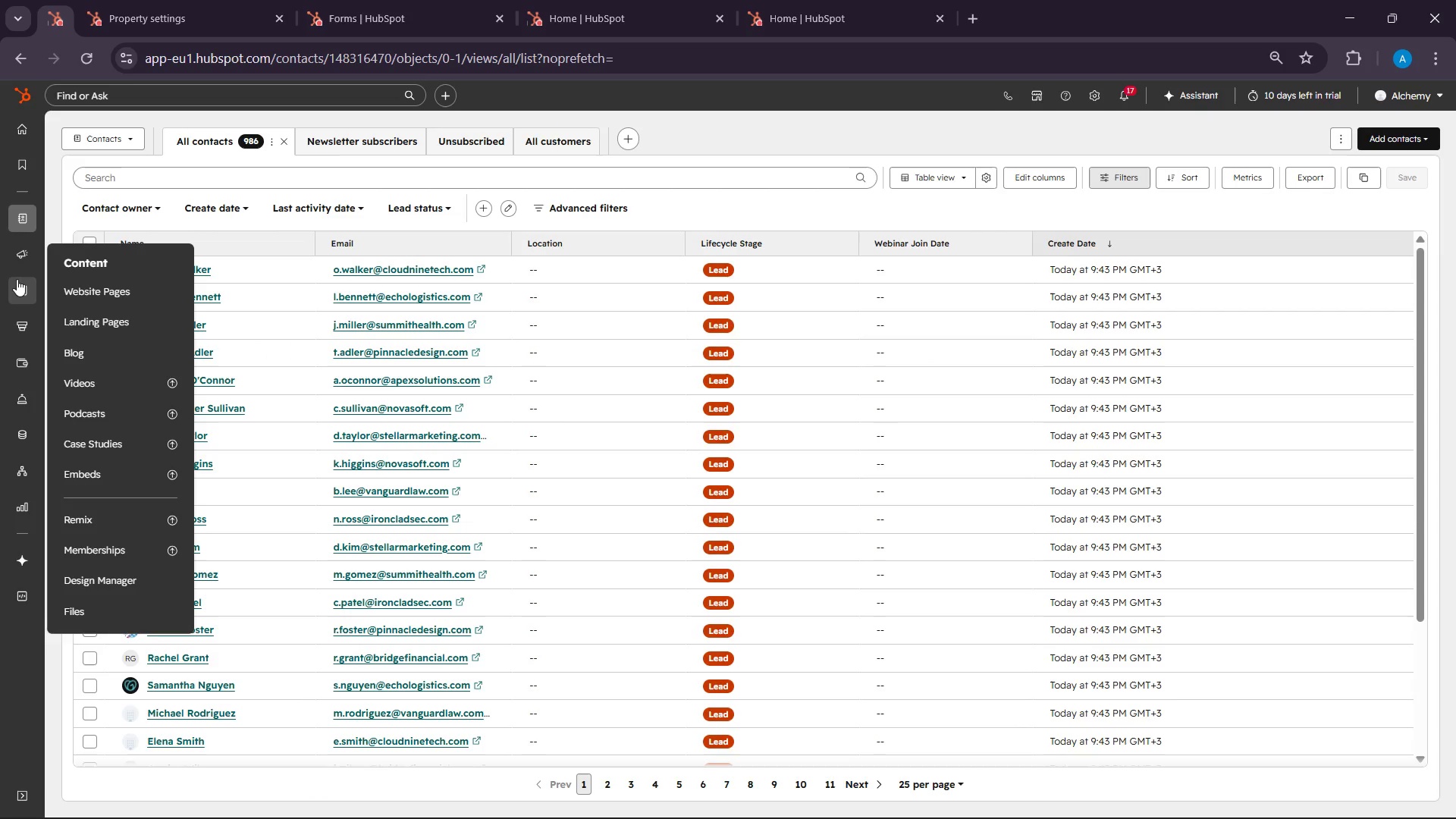 
mouse_move([411, 315])
 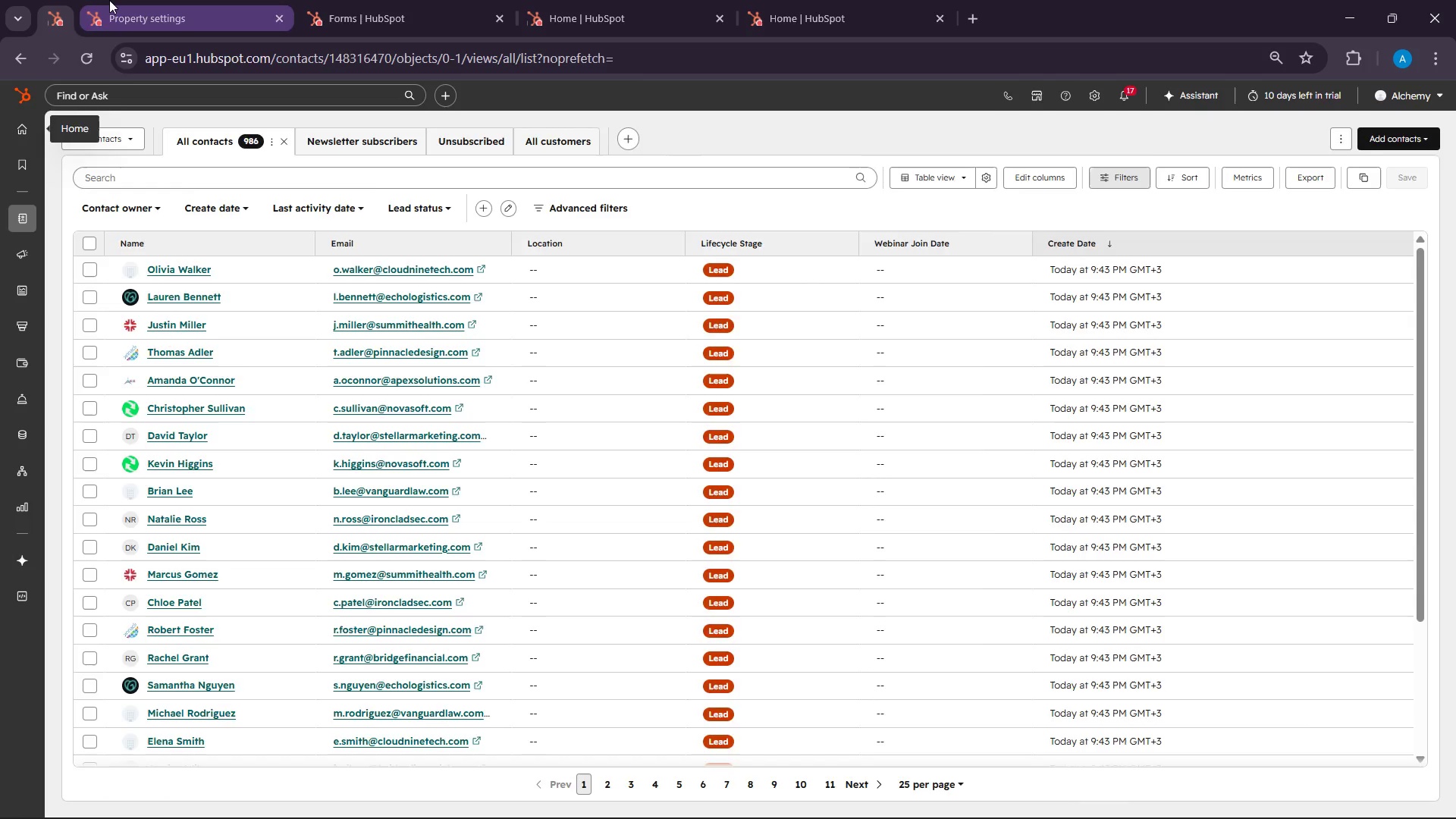 
left_click([112, 0])
 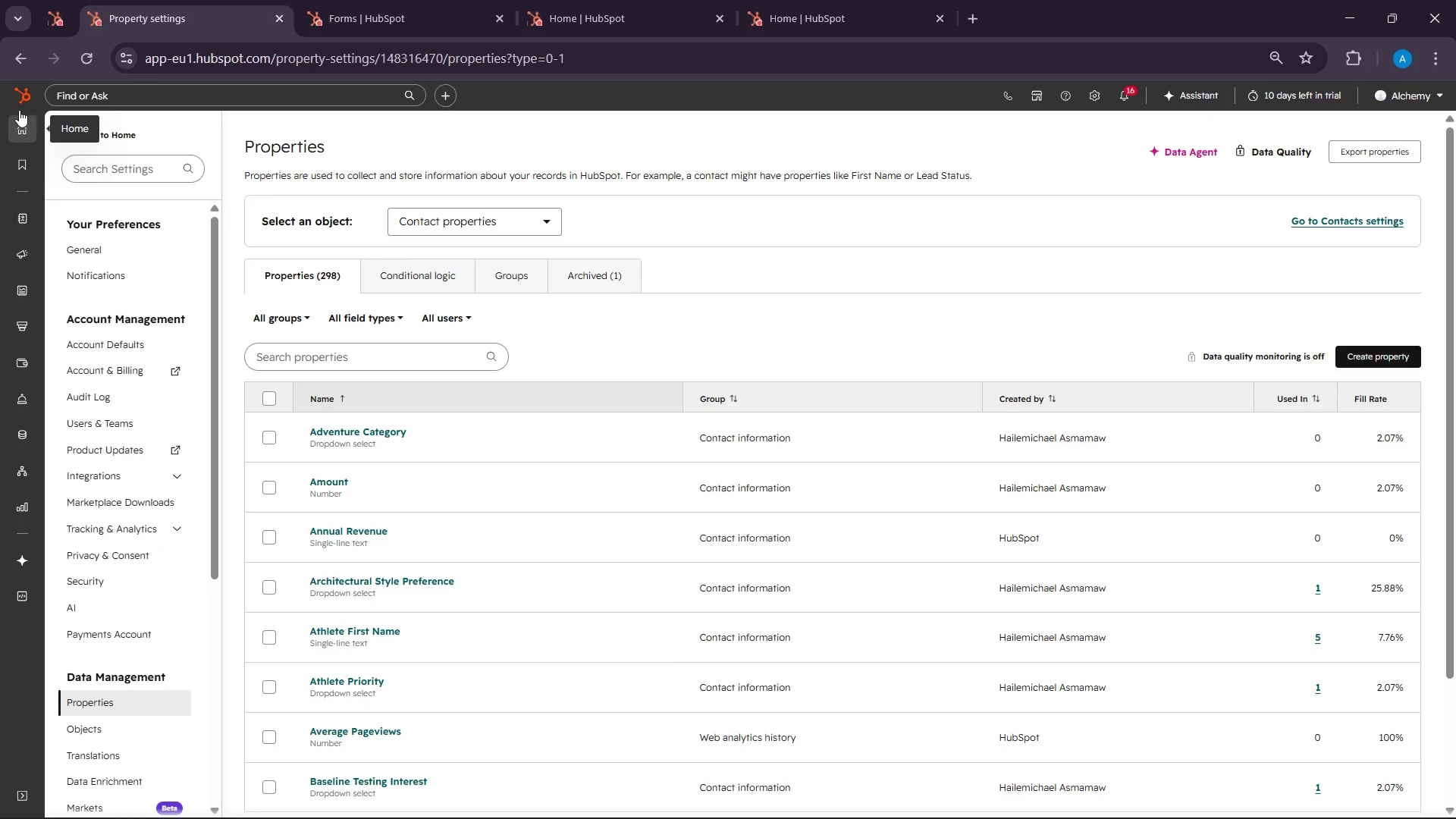 
mouse_move([28, 111])
 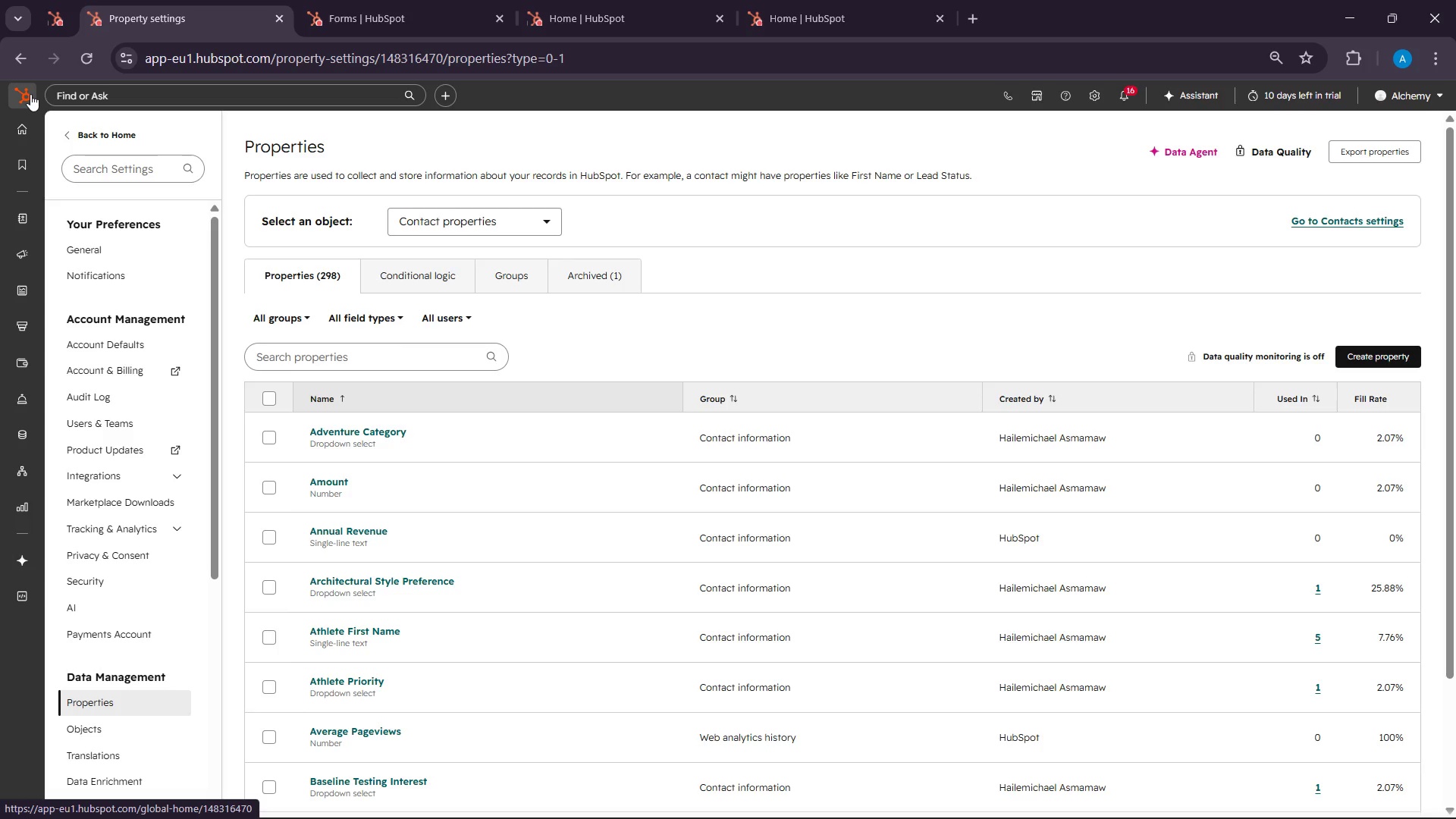 
left_click([30, 92])
 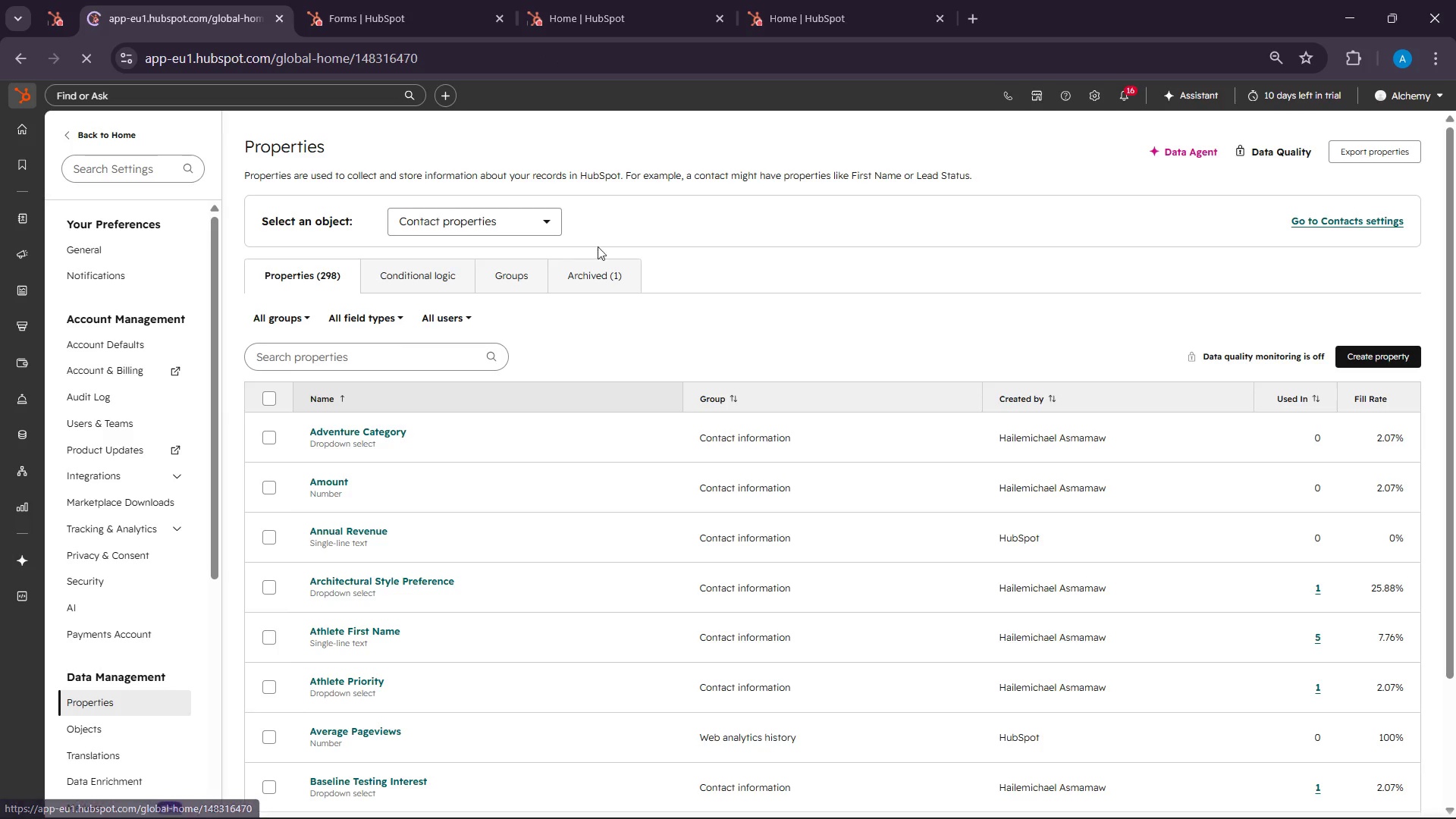 
mouse_move([632, 601])
 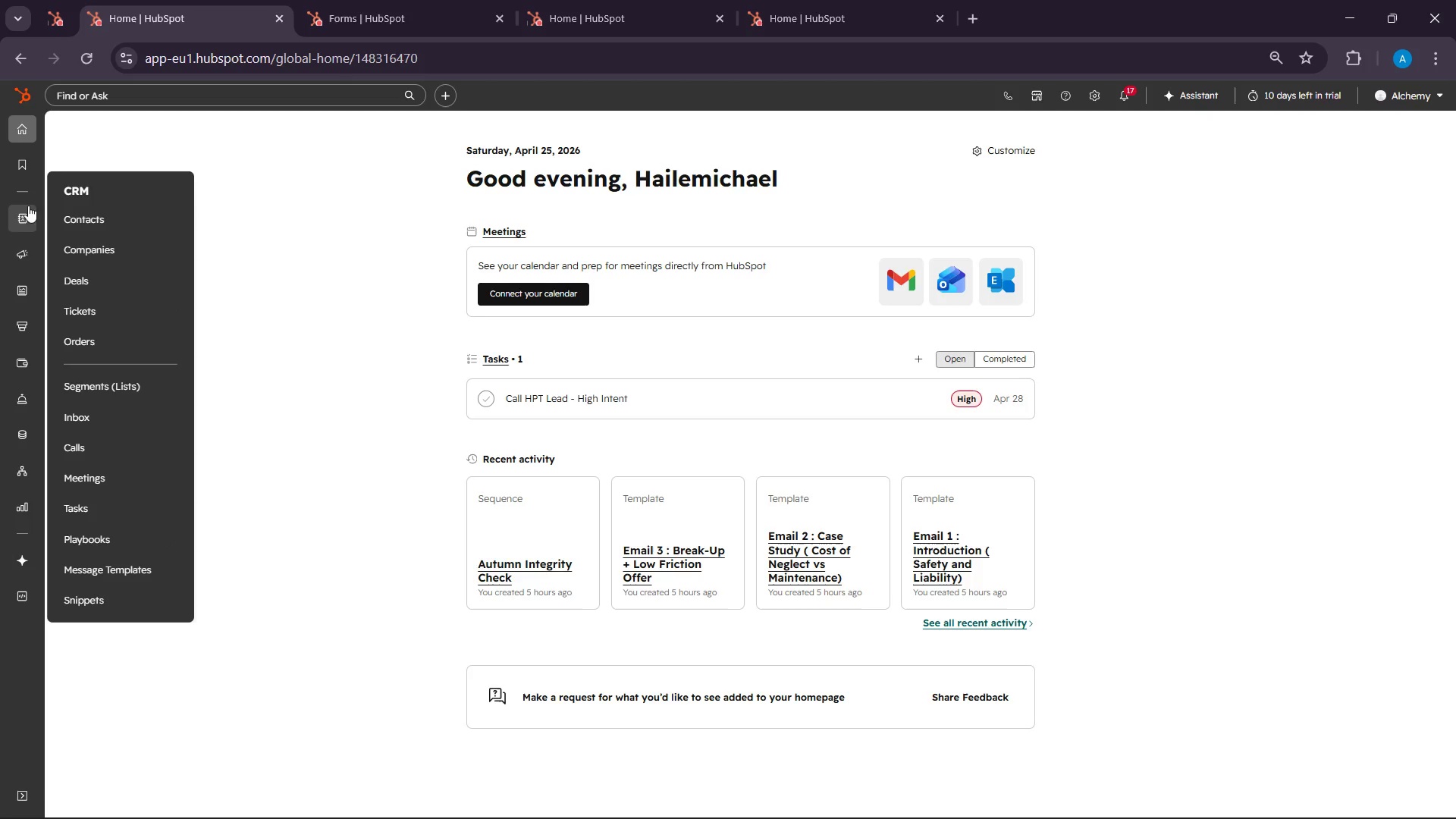 
left_click([113, 384])
 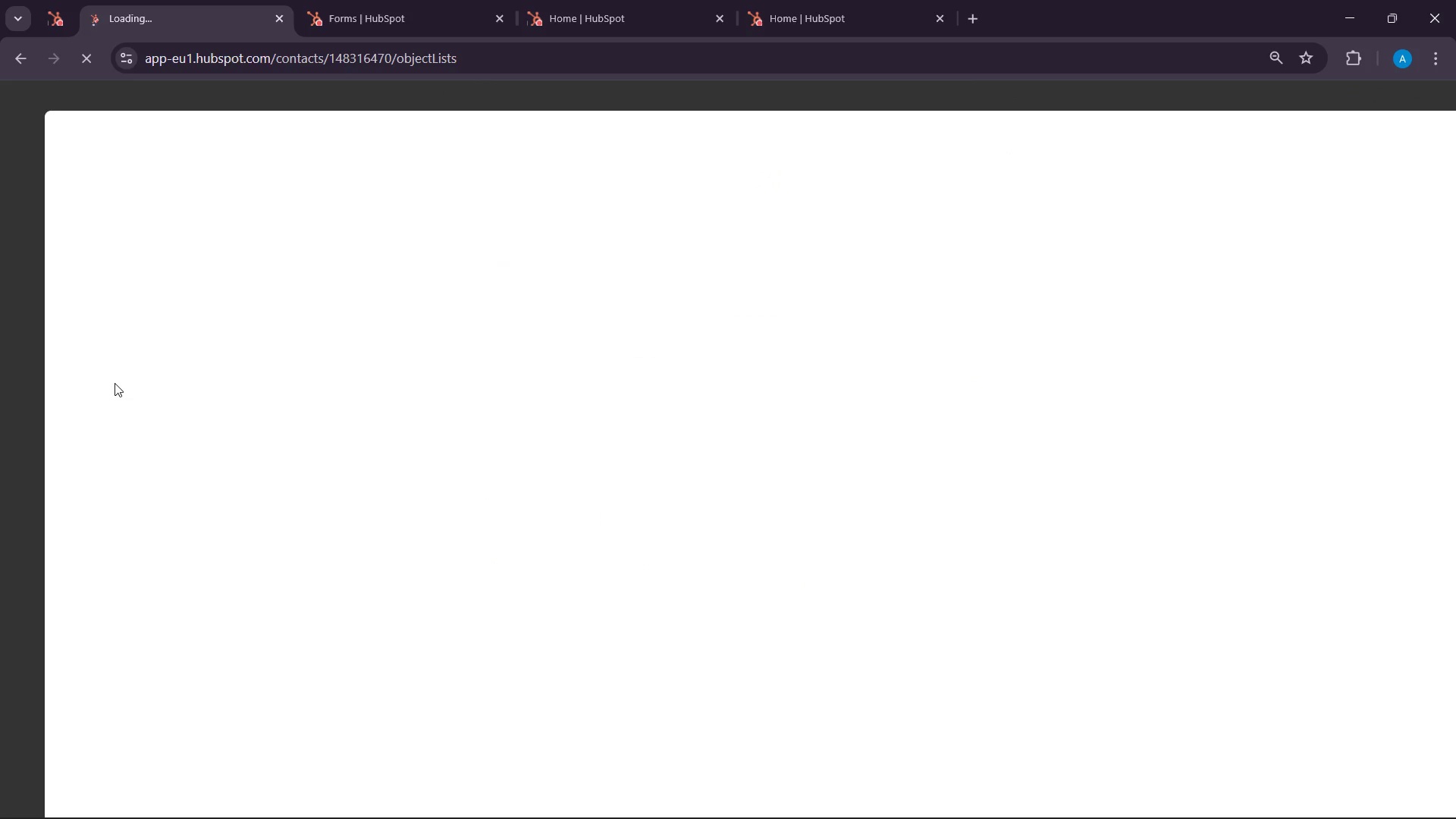 
mouse_move([831, 188])
 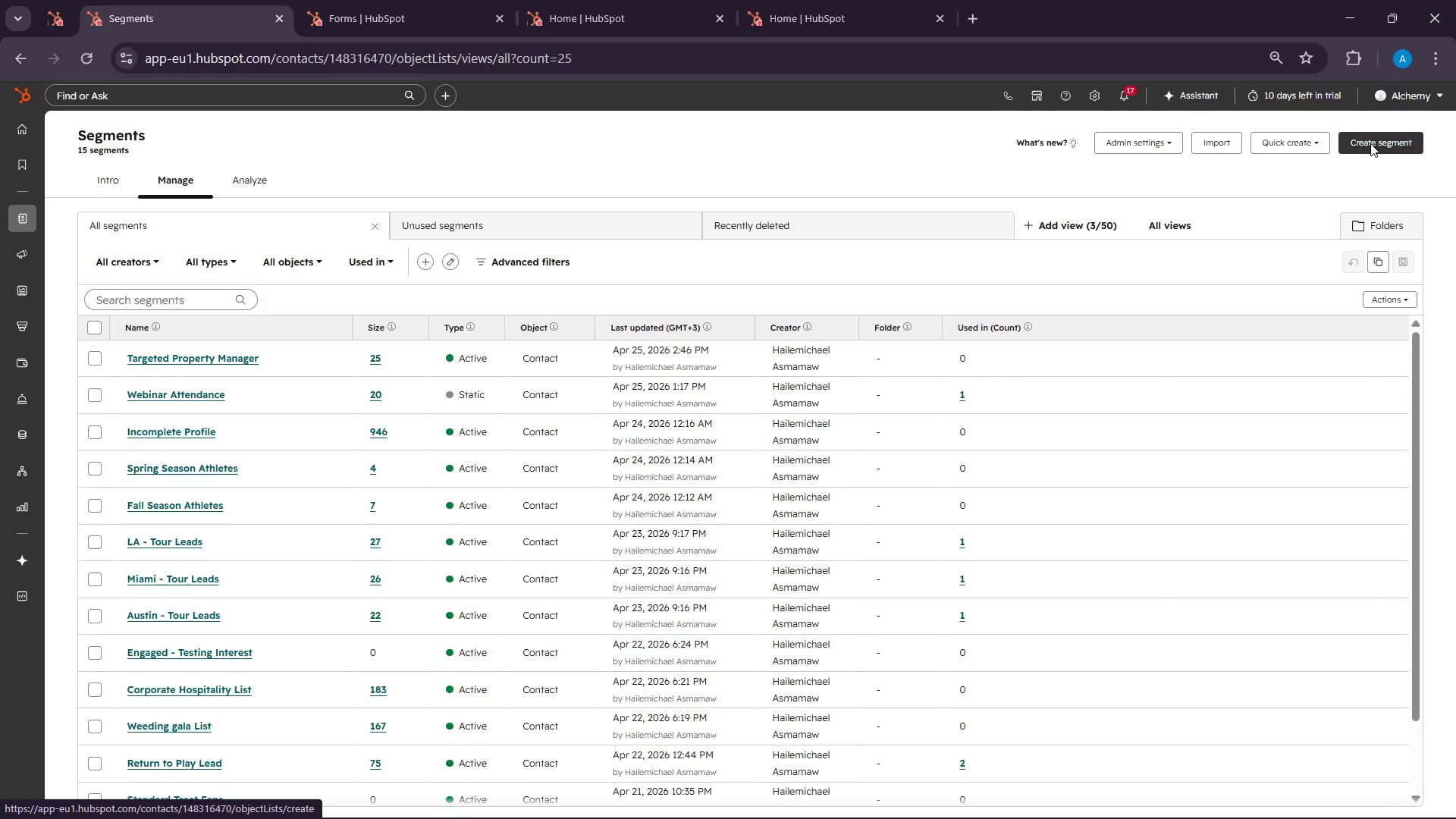 
wait(5.64)
 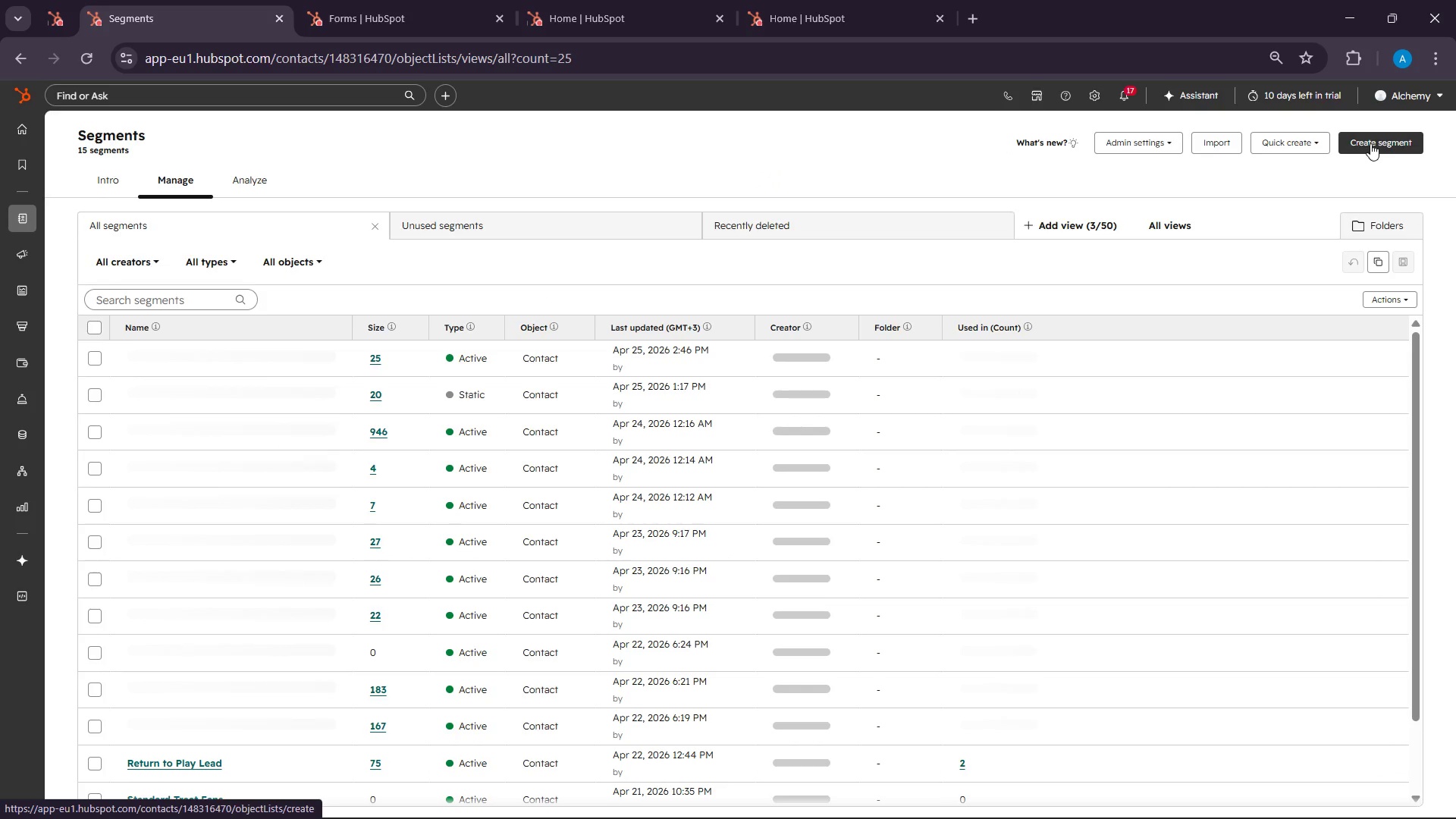 
left_click([1370, 143])
 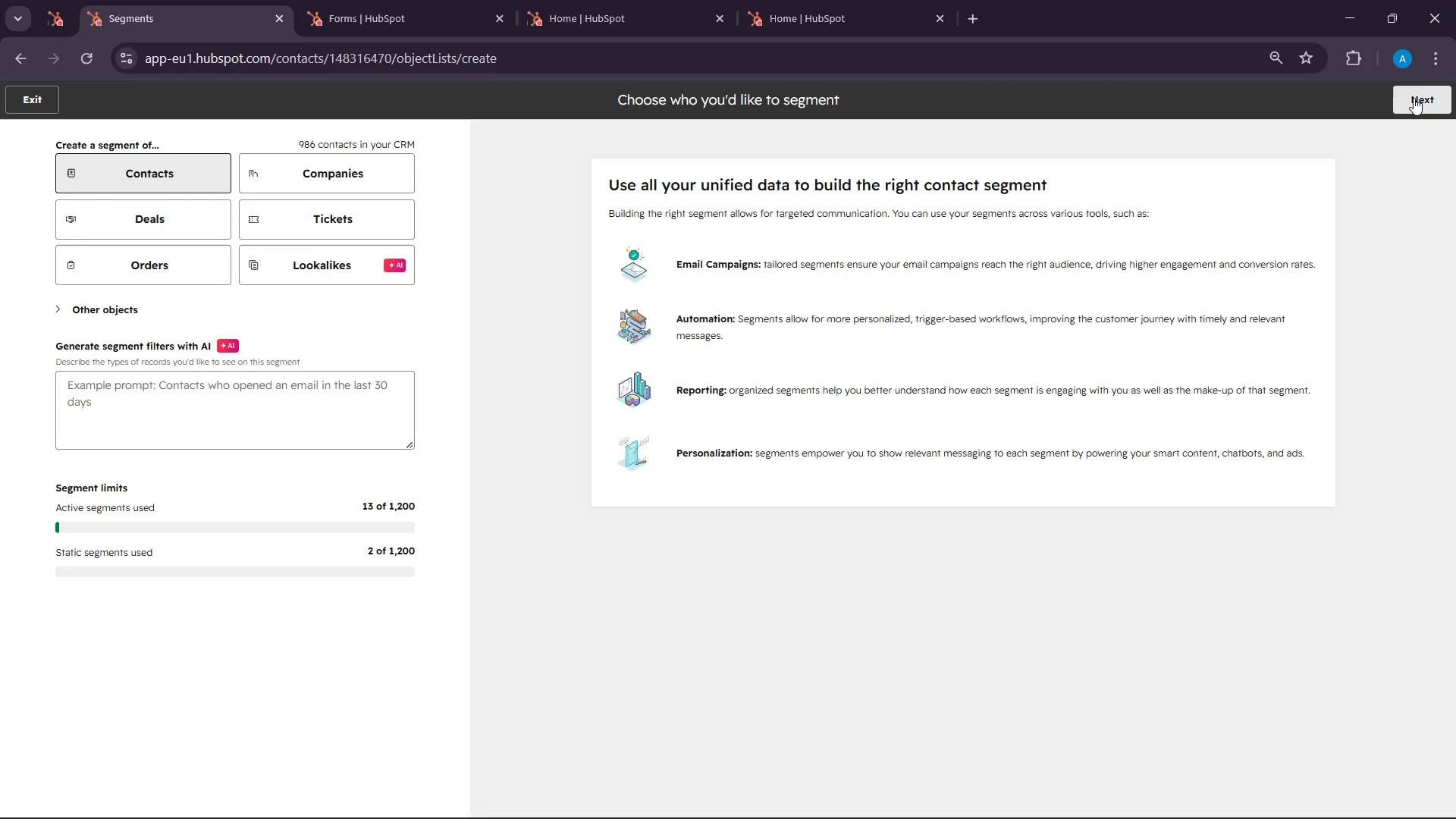 
wait(6.25)
 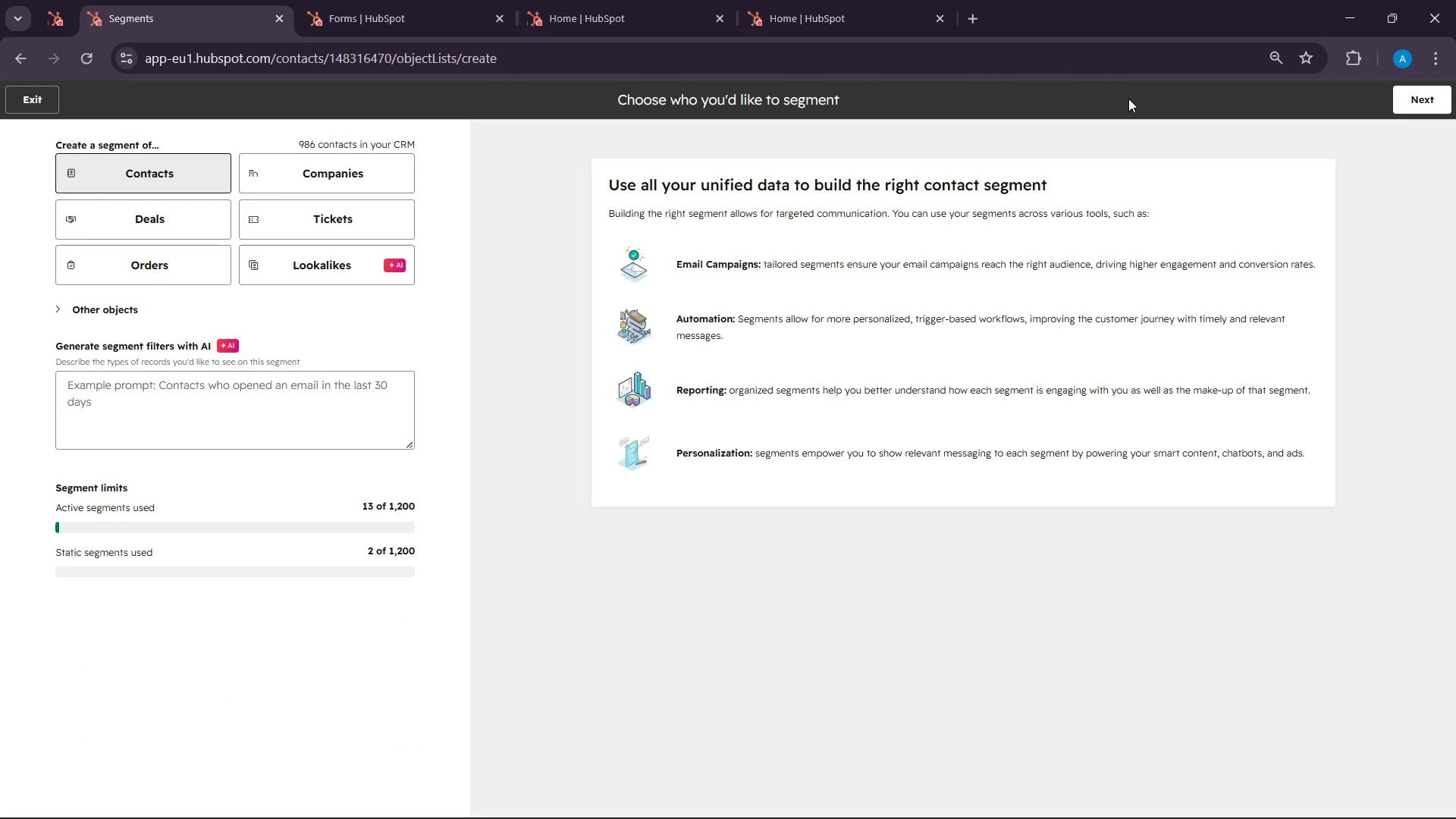 
left_click([1414, 98])
 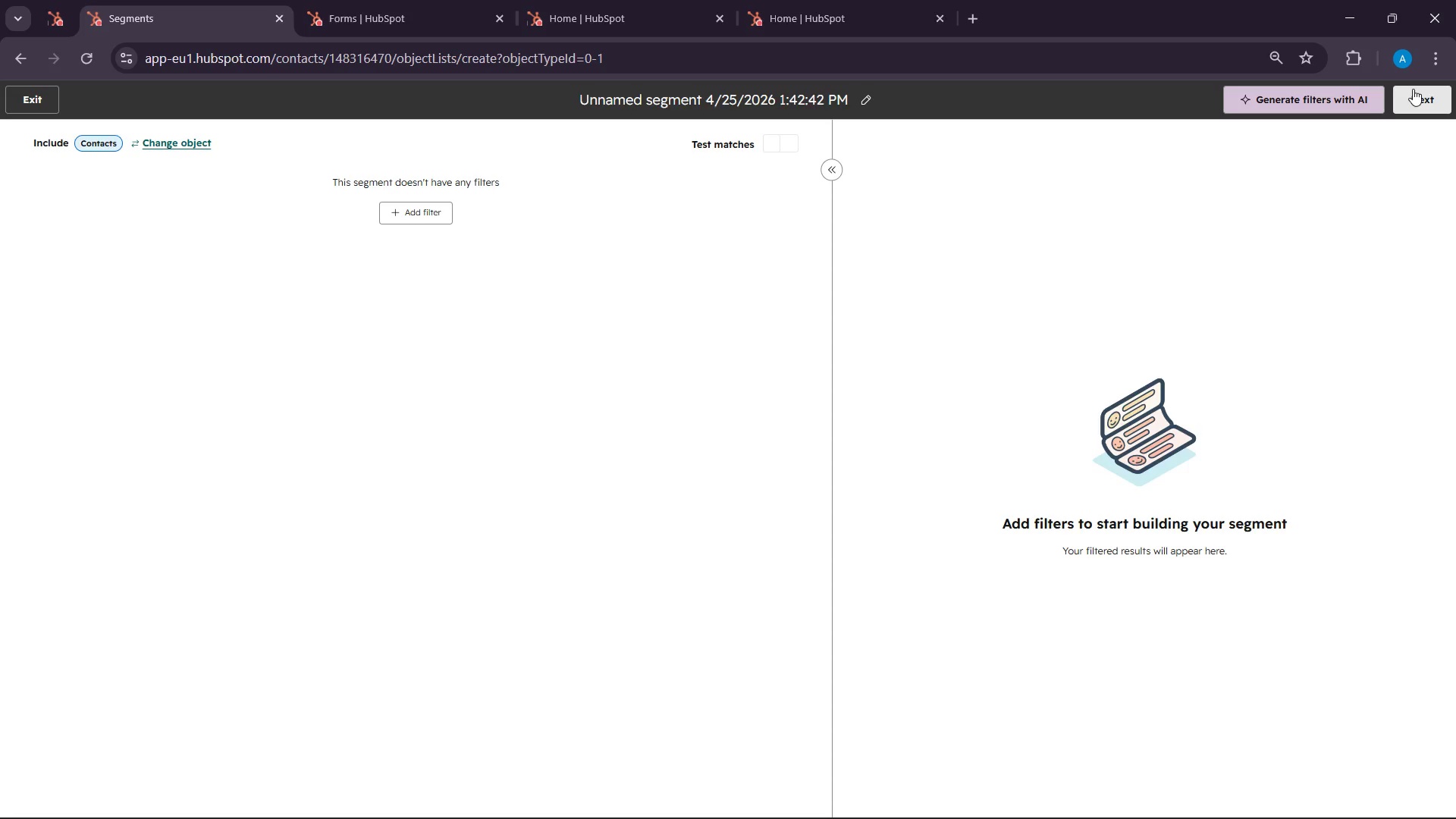 
wait(31.61)
 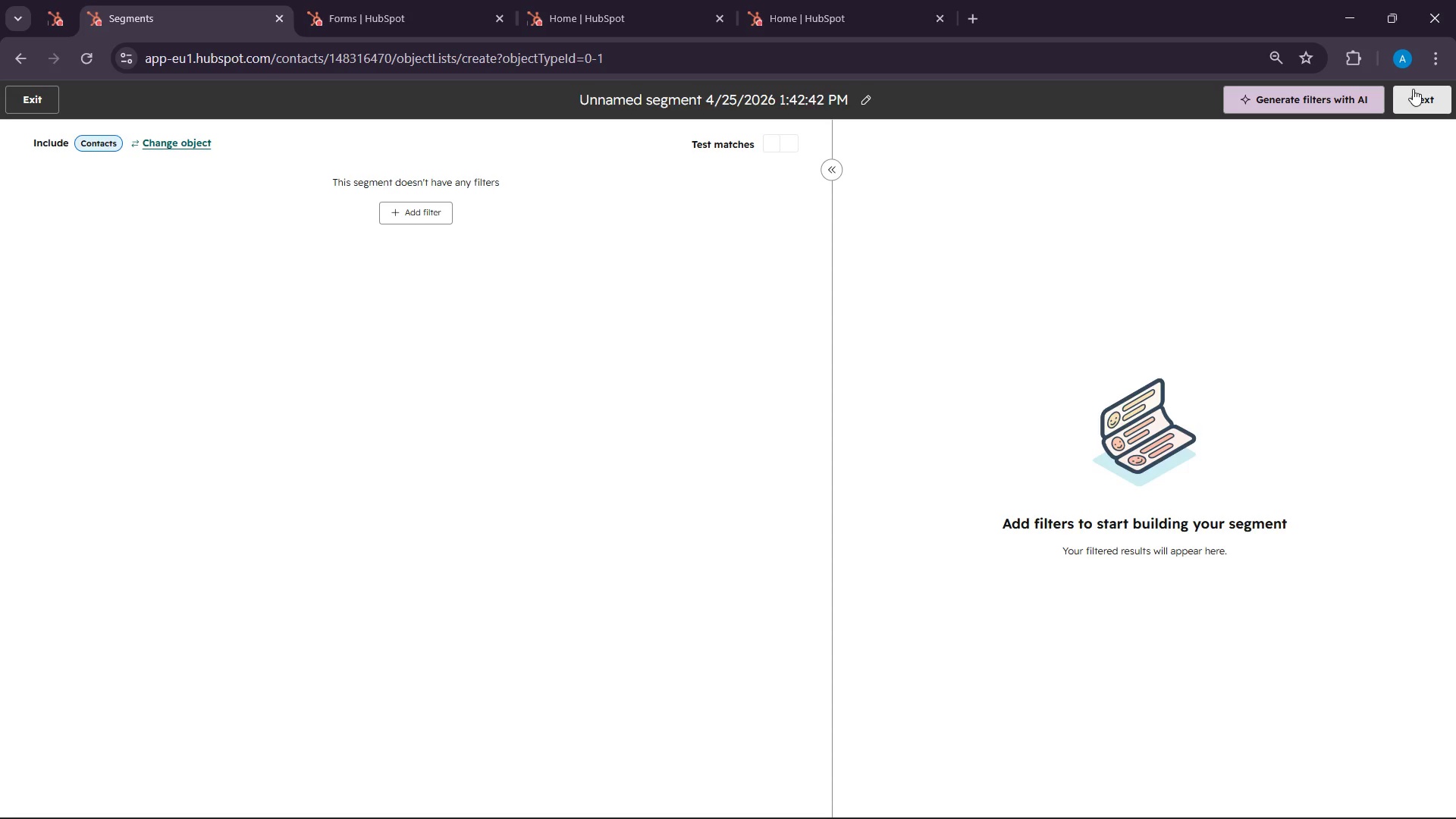 
mouse_move([46, 817])
 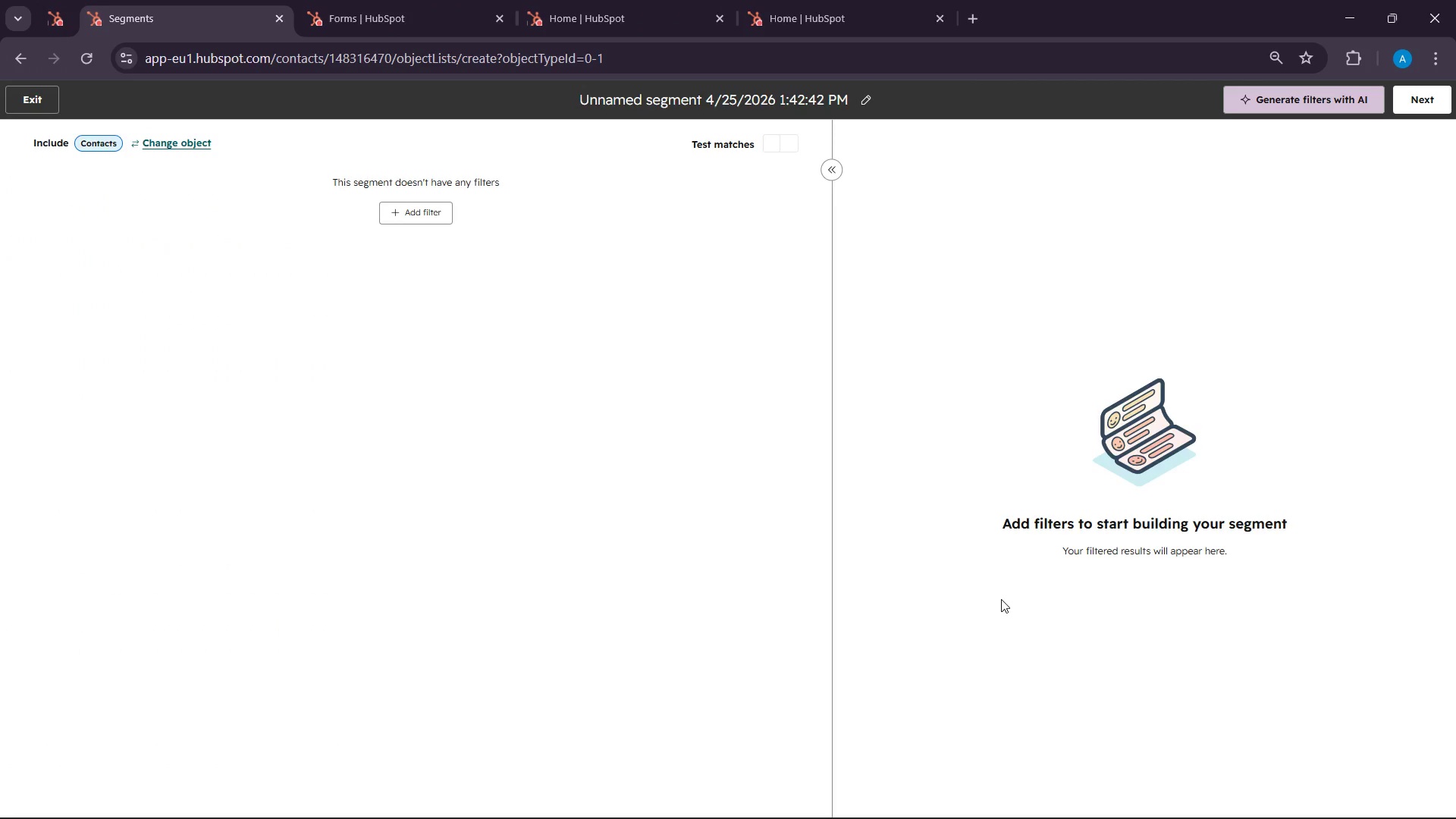 
wait(8.59)
 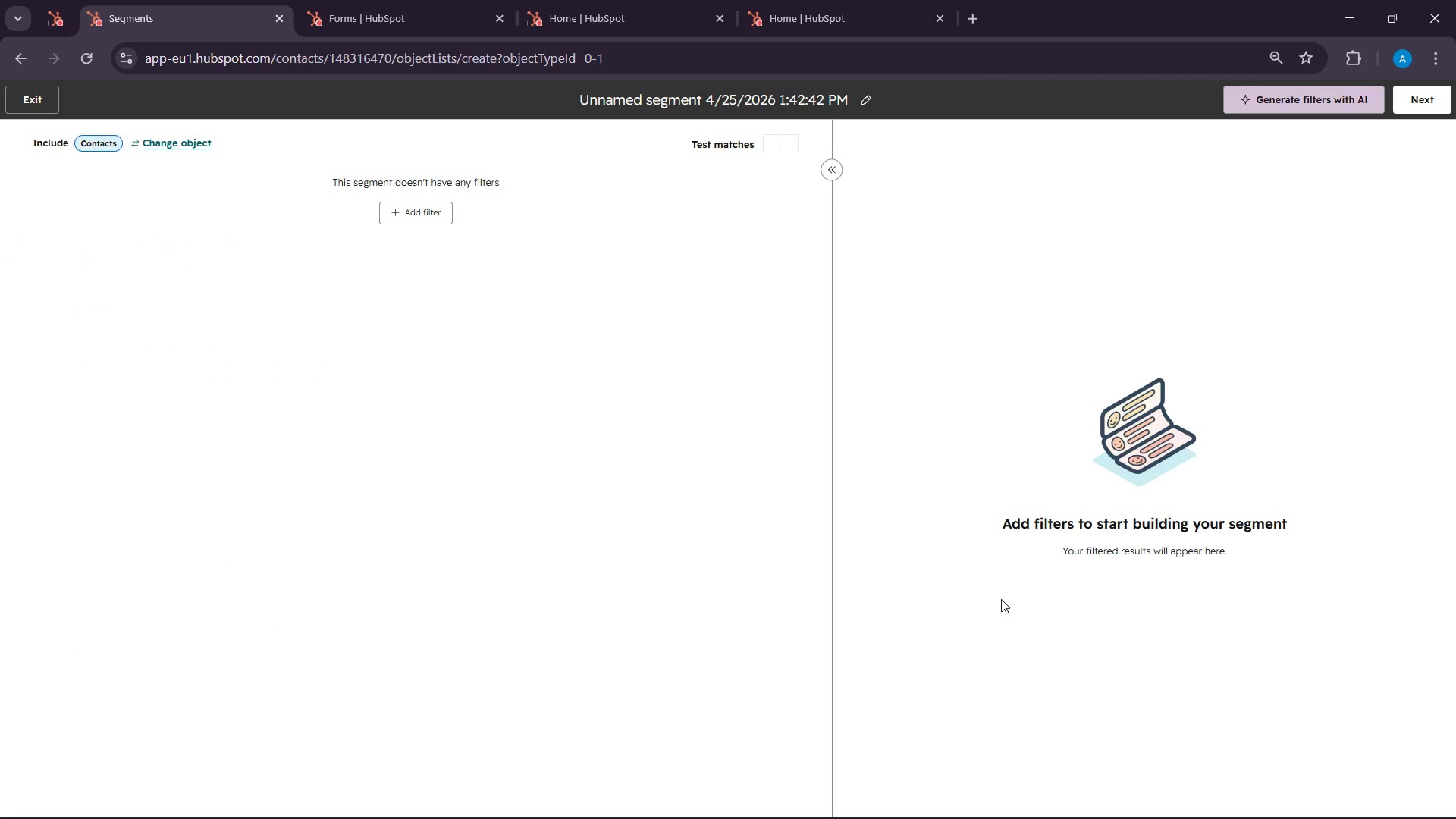 
left_click([864, 98])
 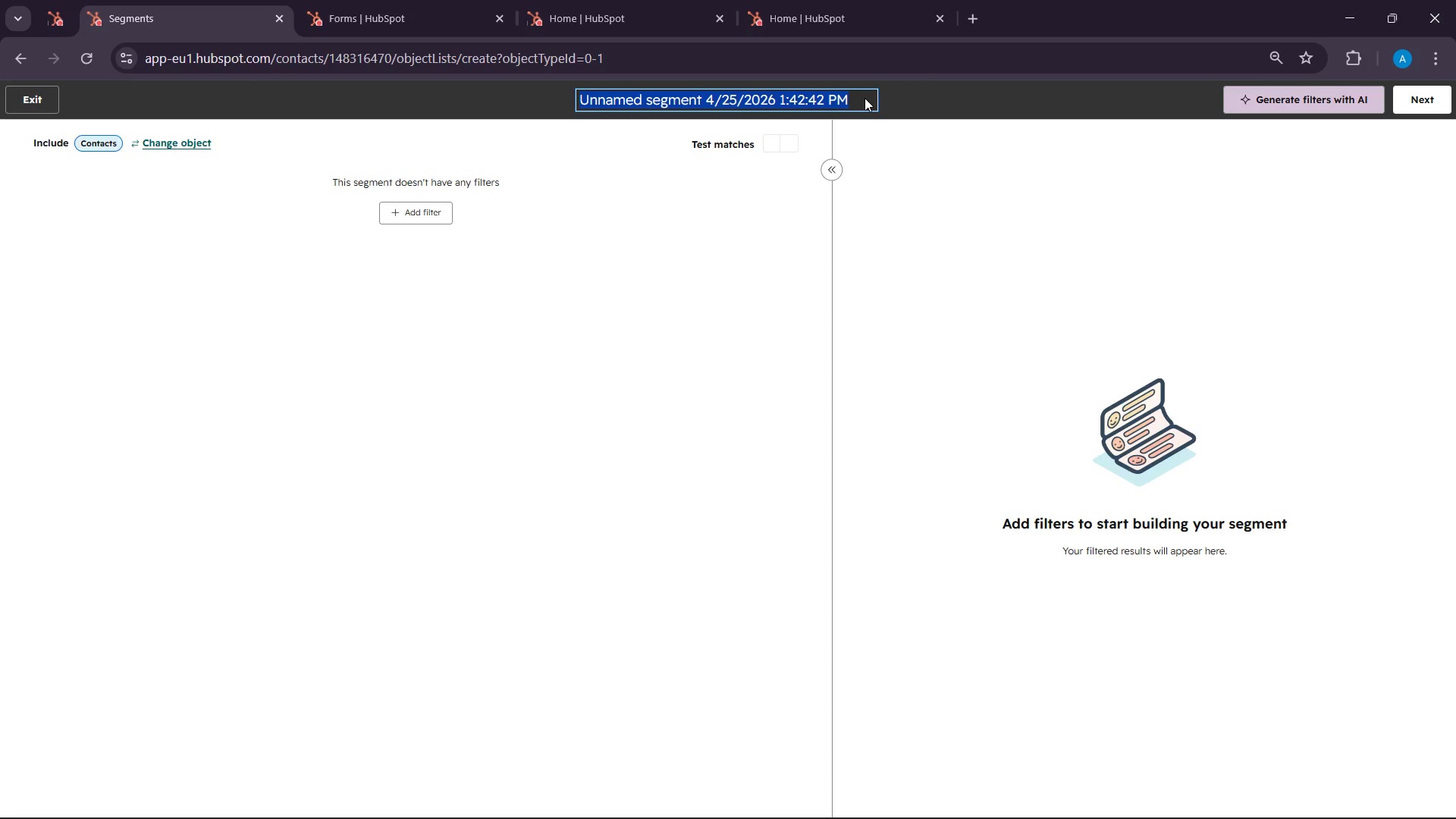 
wait(10.23)
 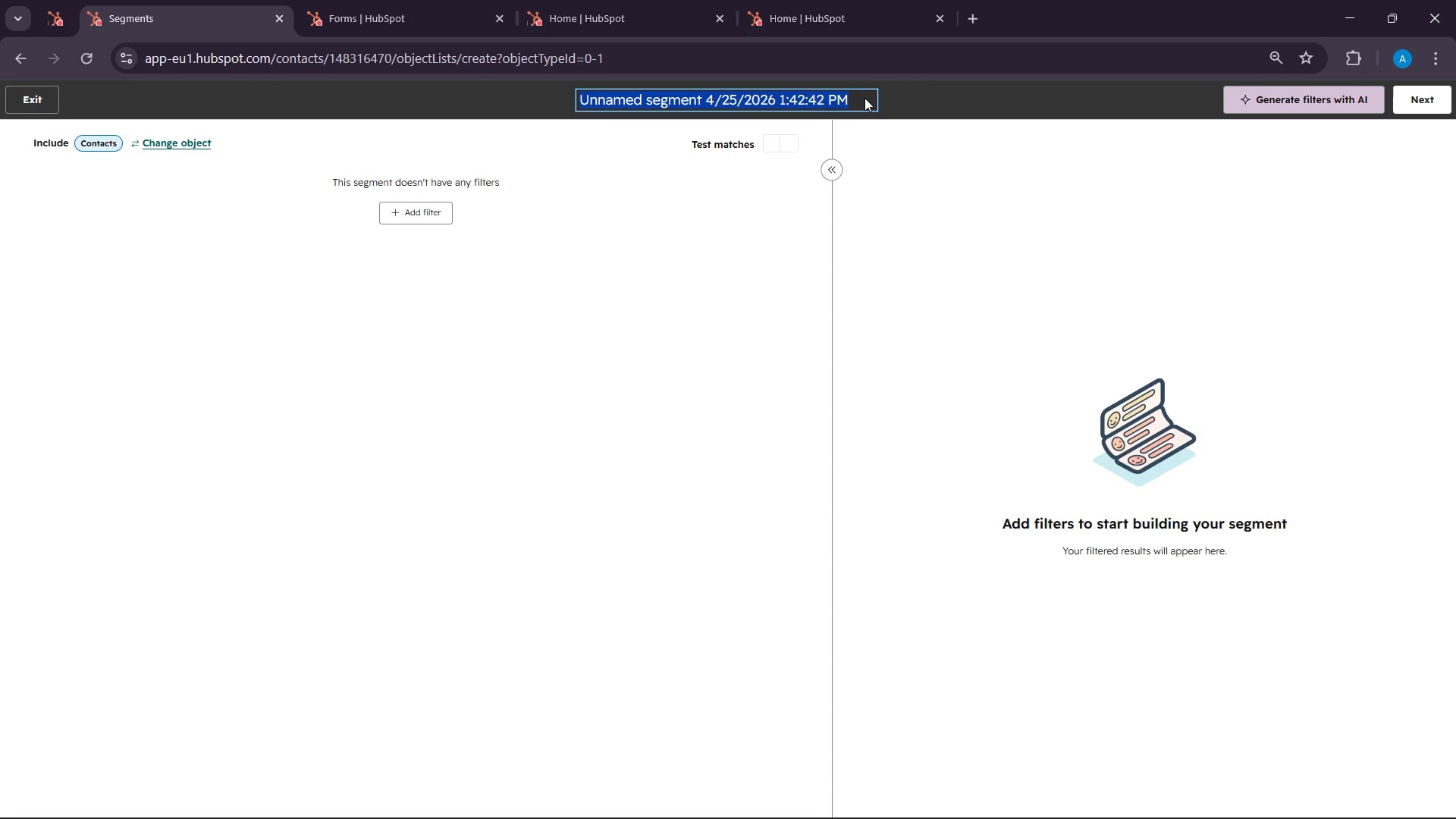 
type(Corporate eads )
 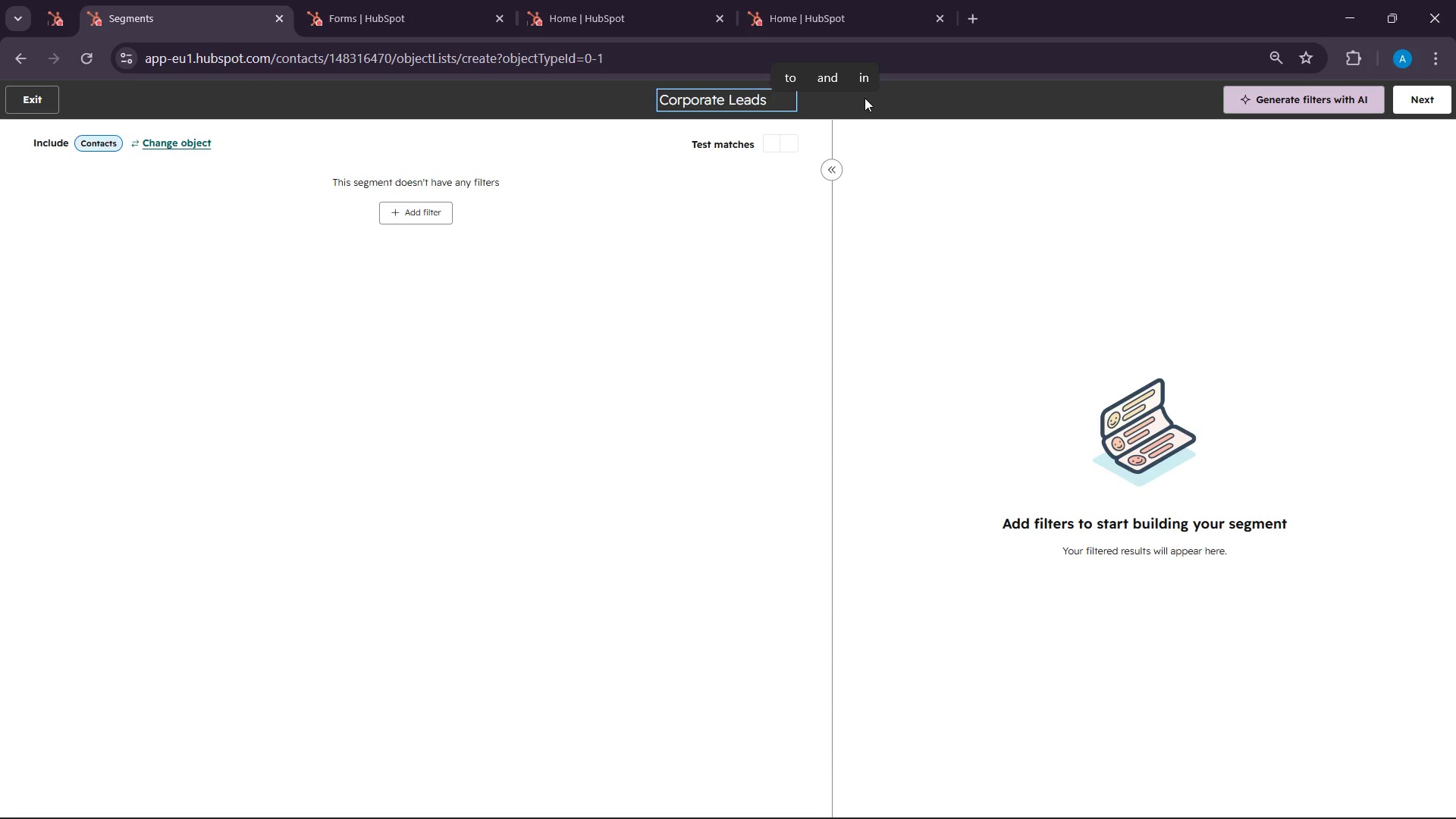 
hold_key(key=L, duration=23.19)
 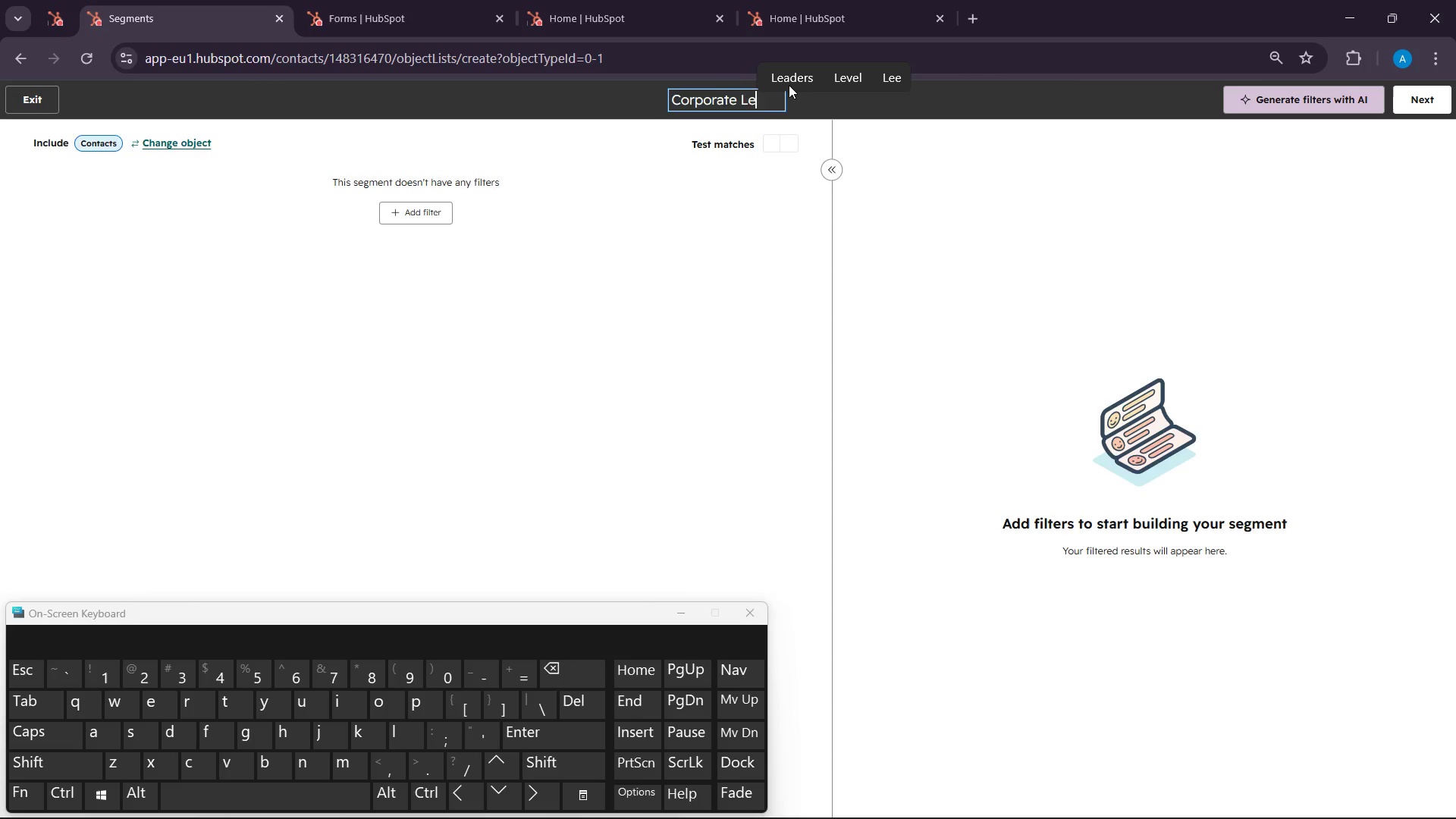 
type(-)
key(Backspace)
type(orporate)
 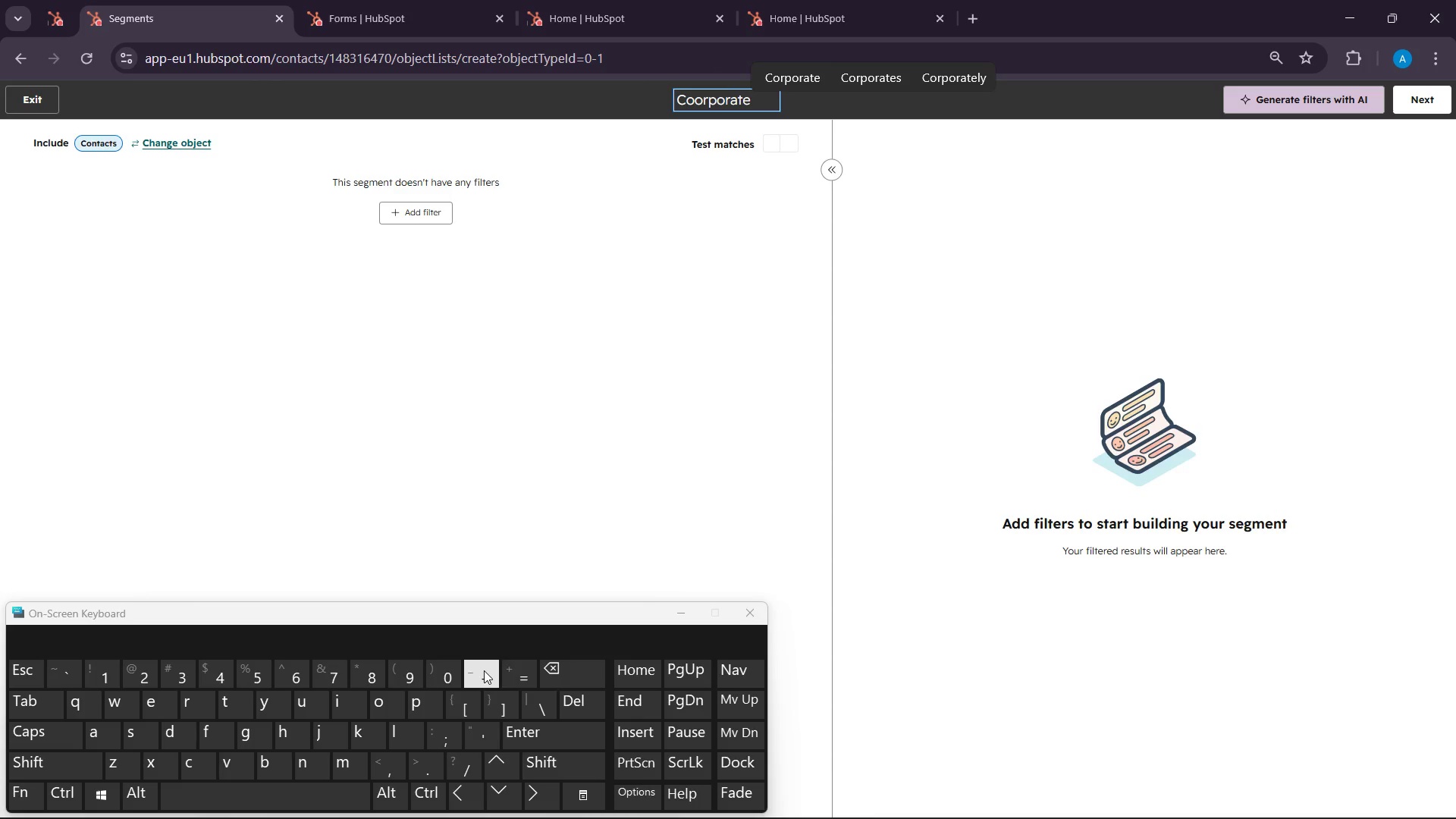 
left_click([789, 85])
 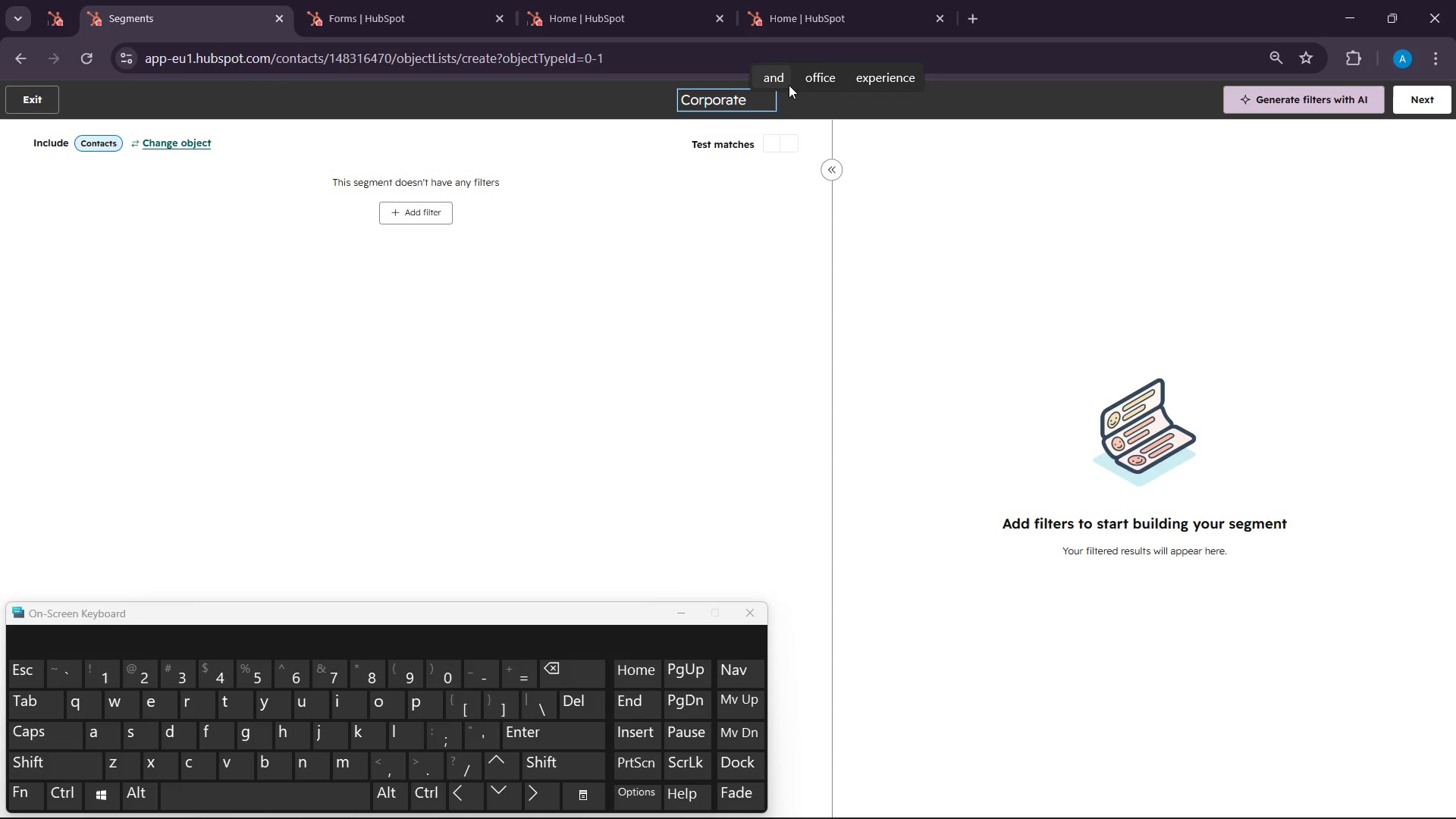 
type(eads )
 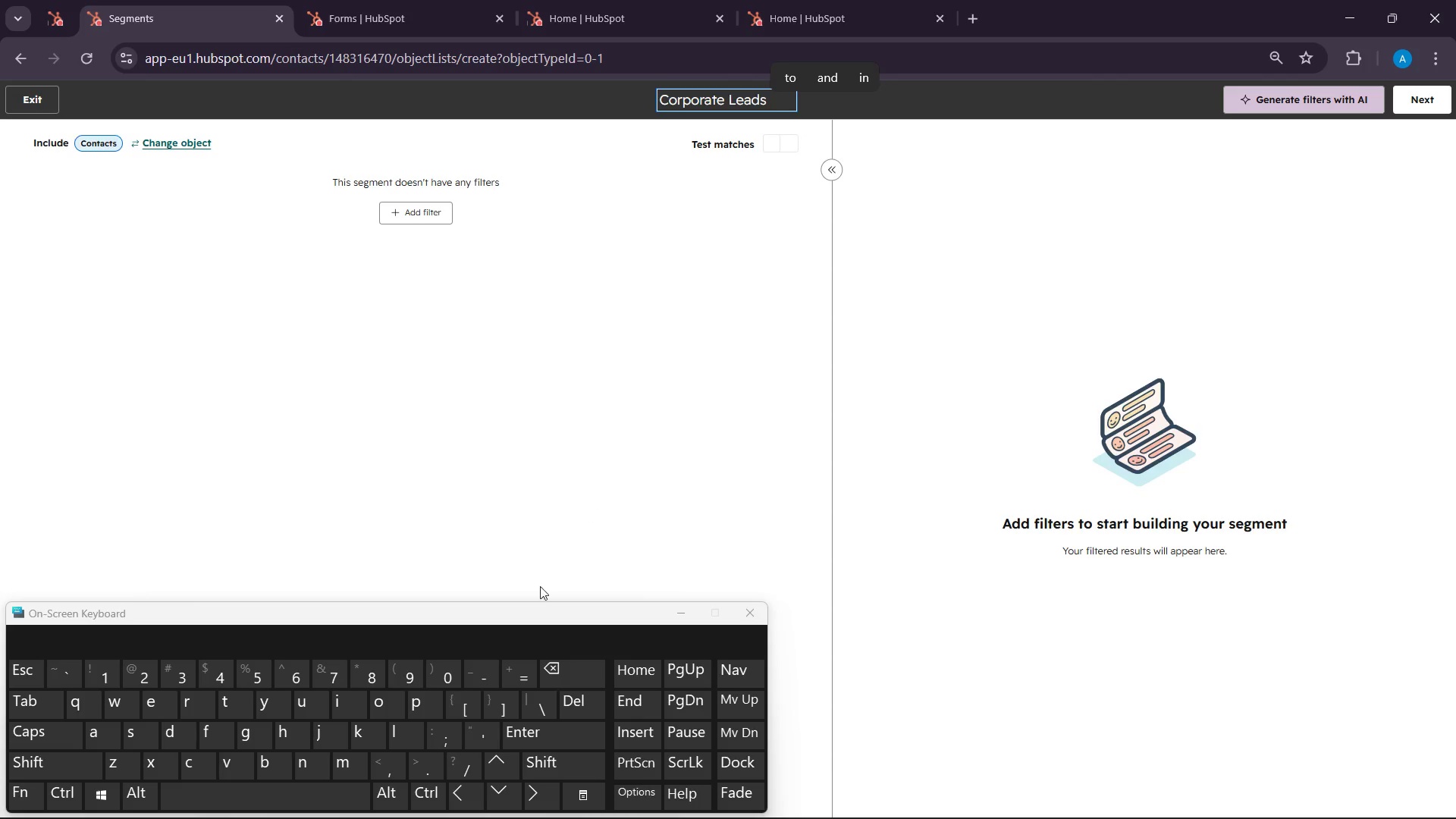 
key(Minus)
 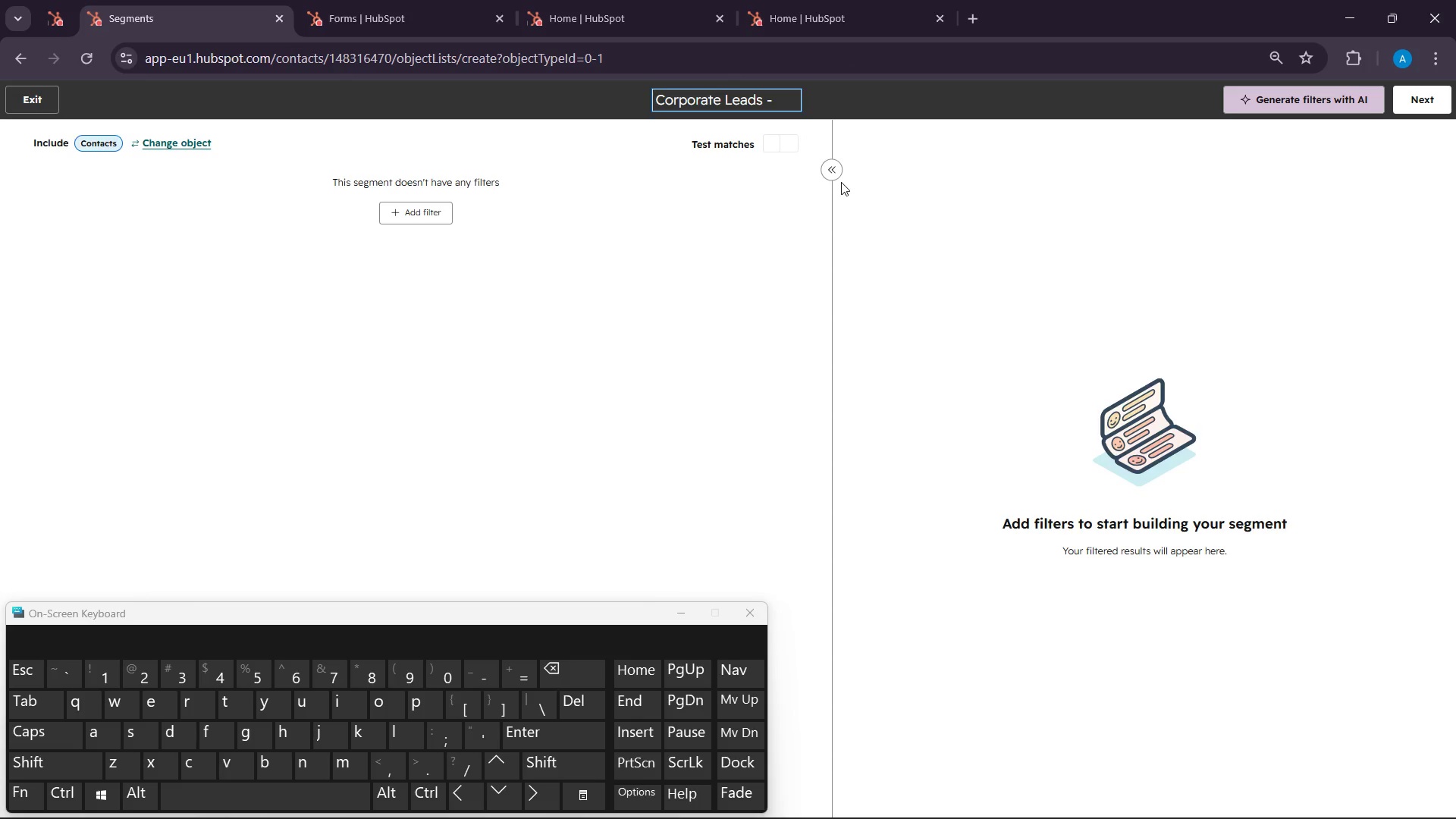 
key(Space)
 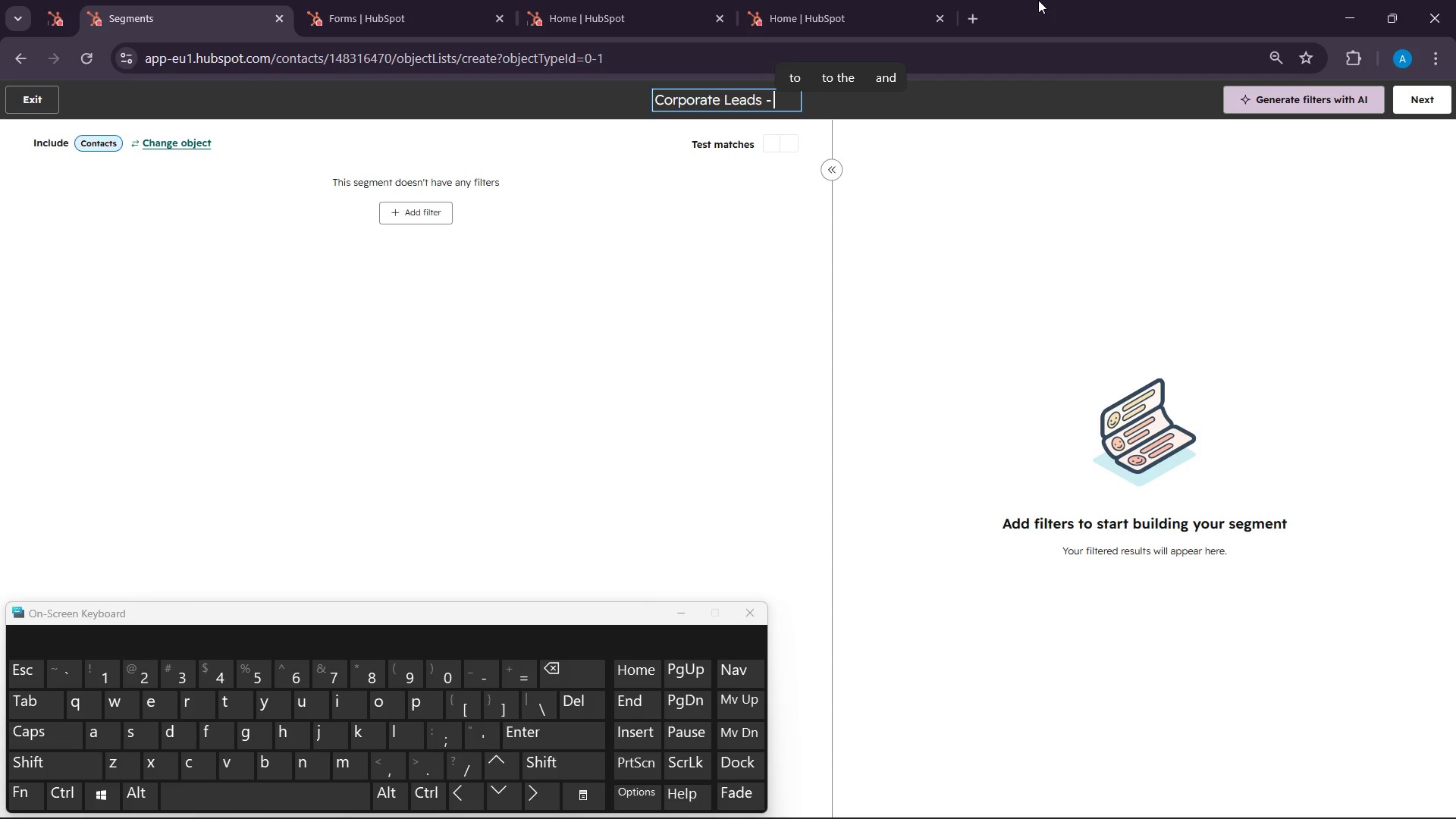 
wait(208.56)
 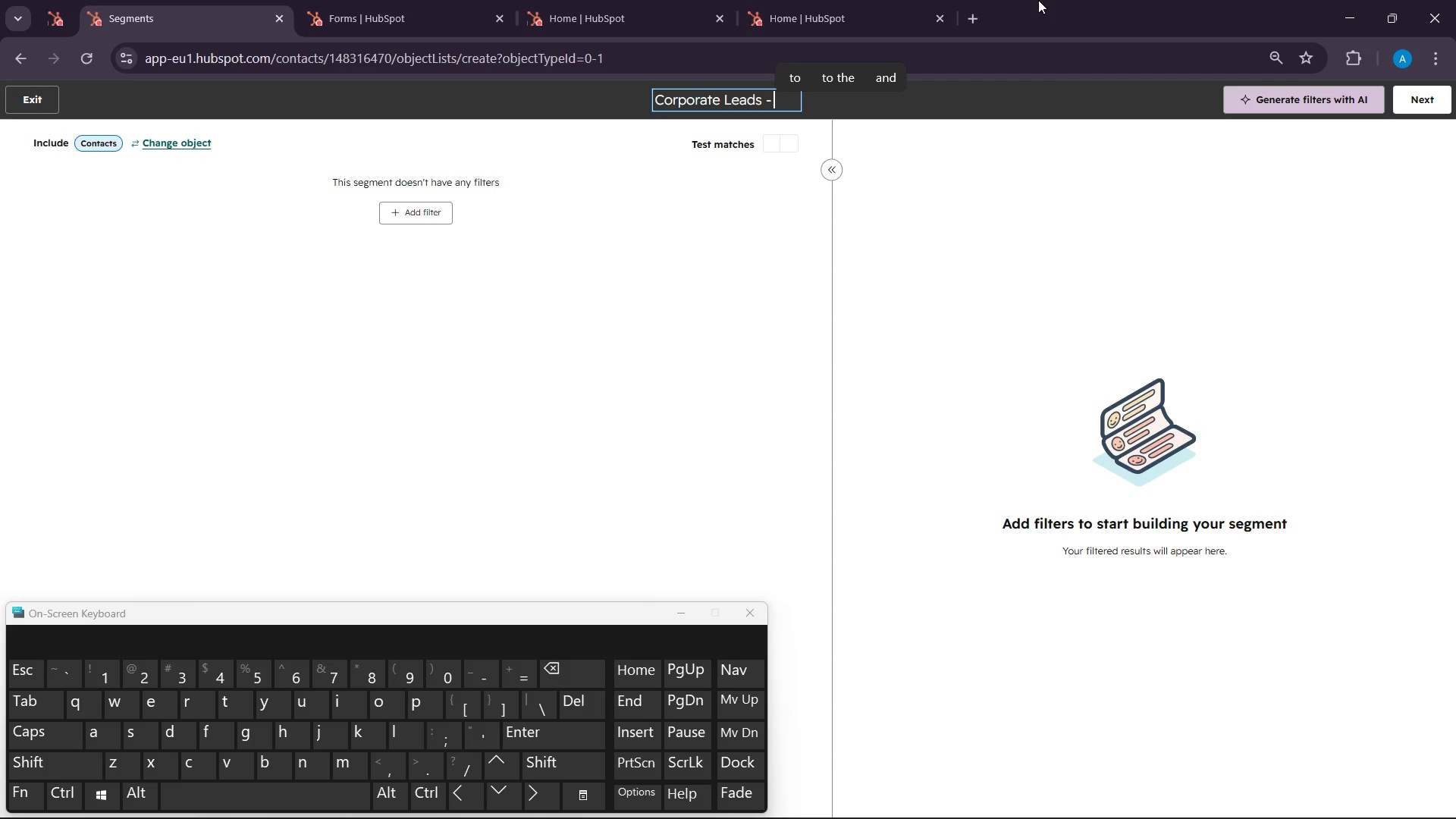 
type(Fairway  Frame)
 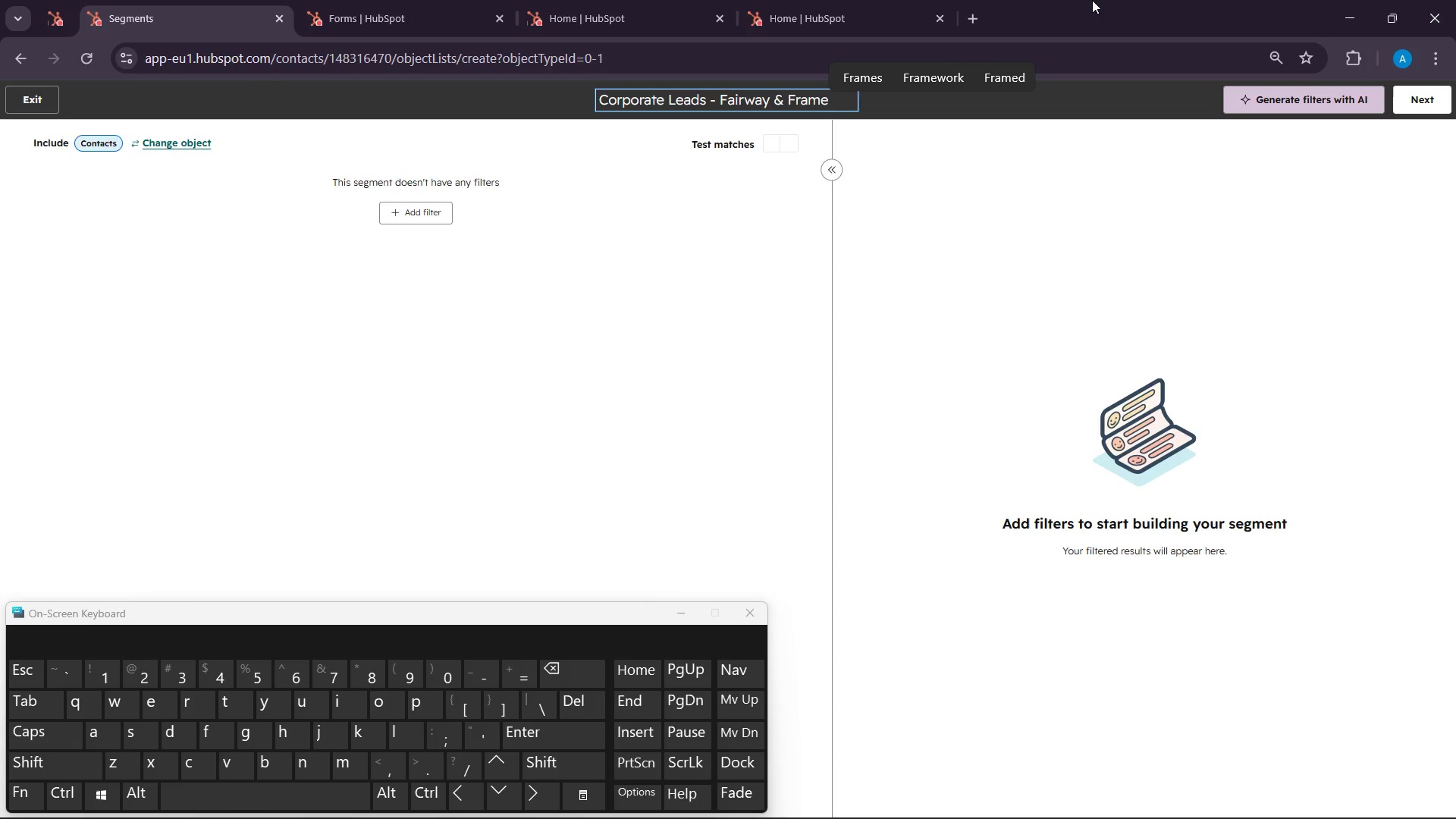 
left_click([443, 202])
 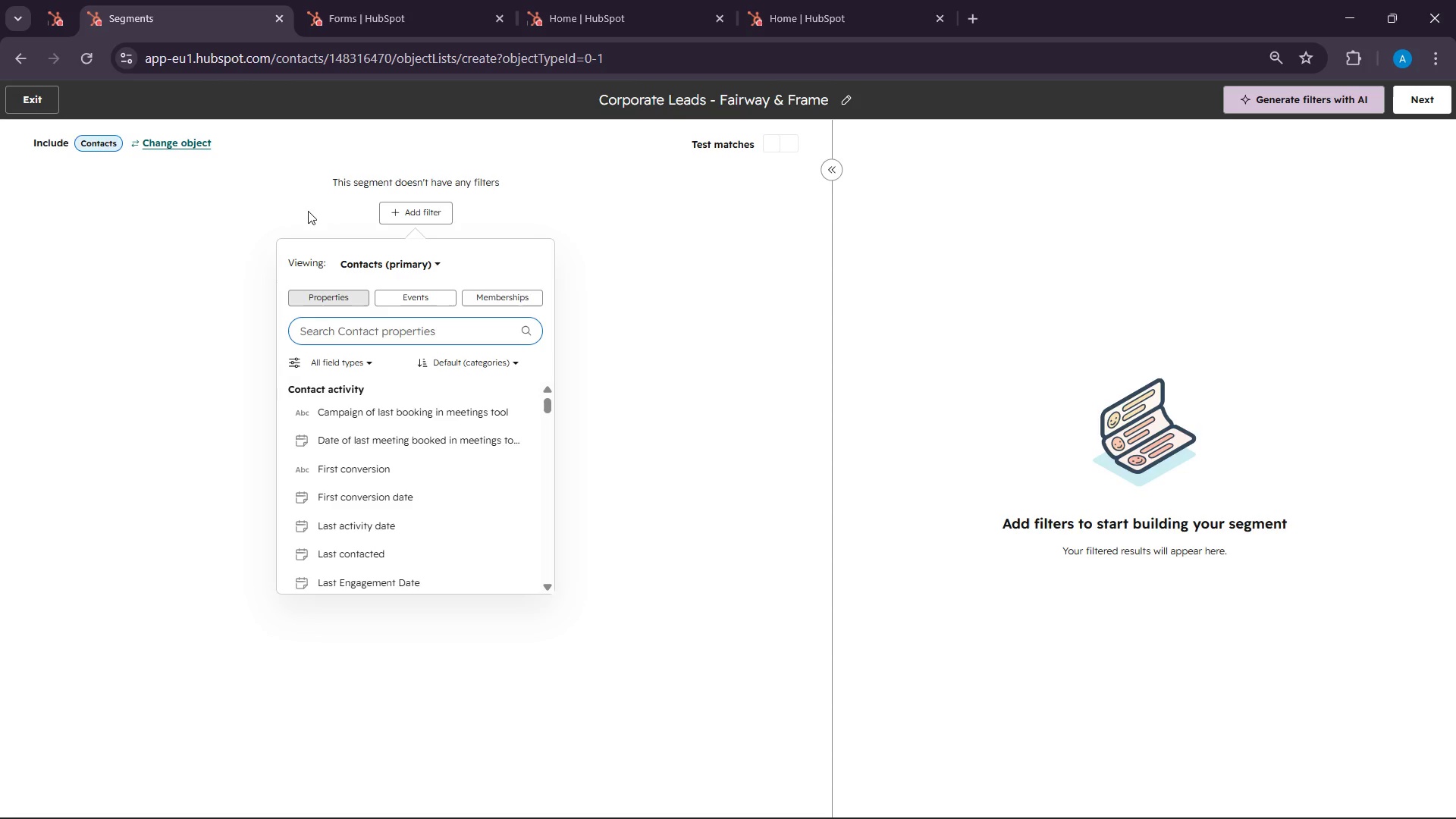 
wait(11.49)
 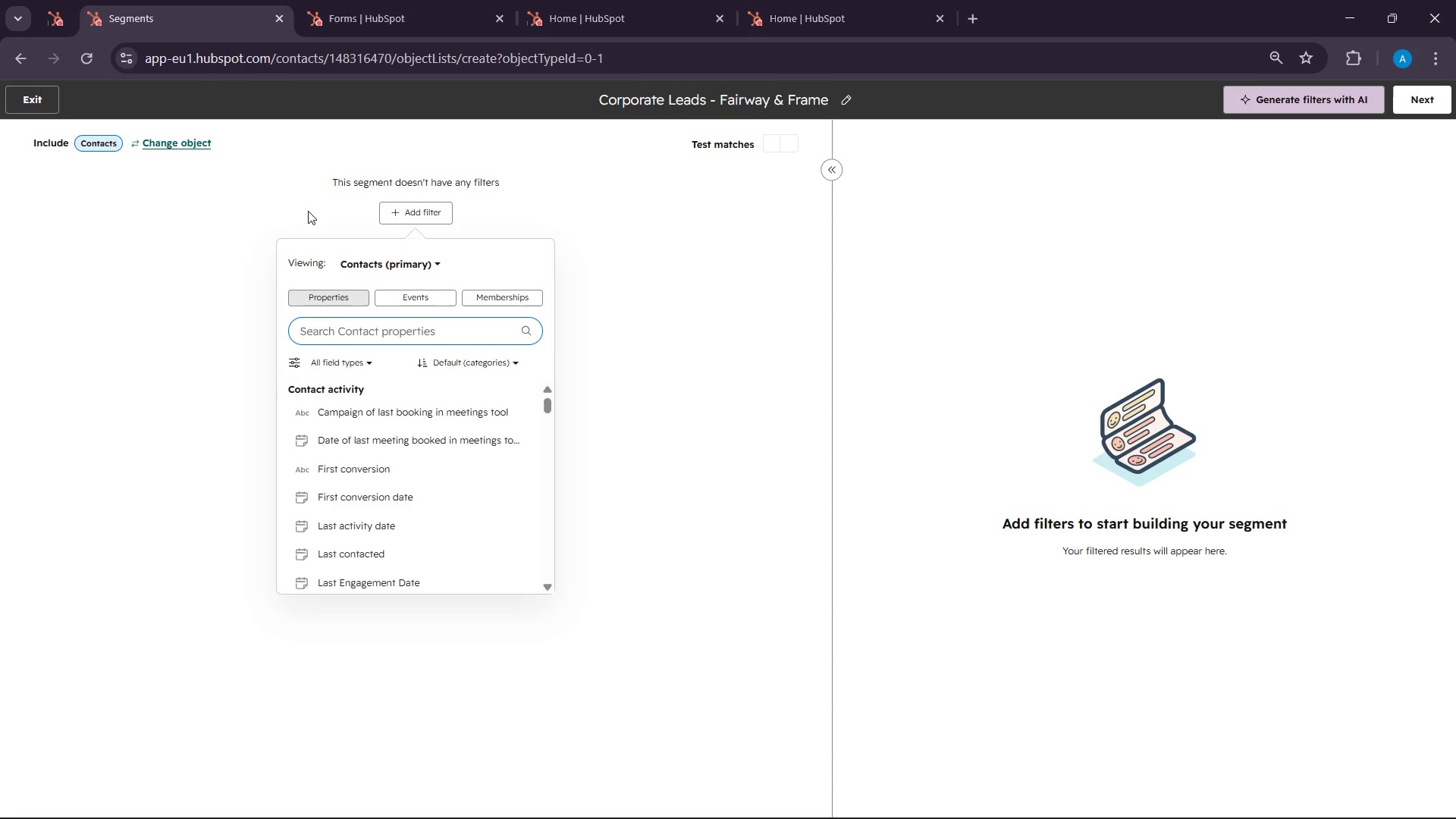 
type(email)
 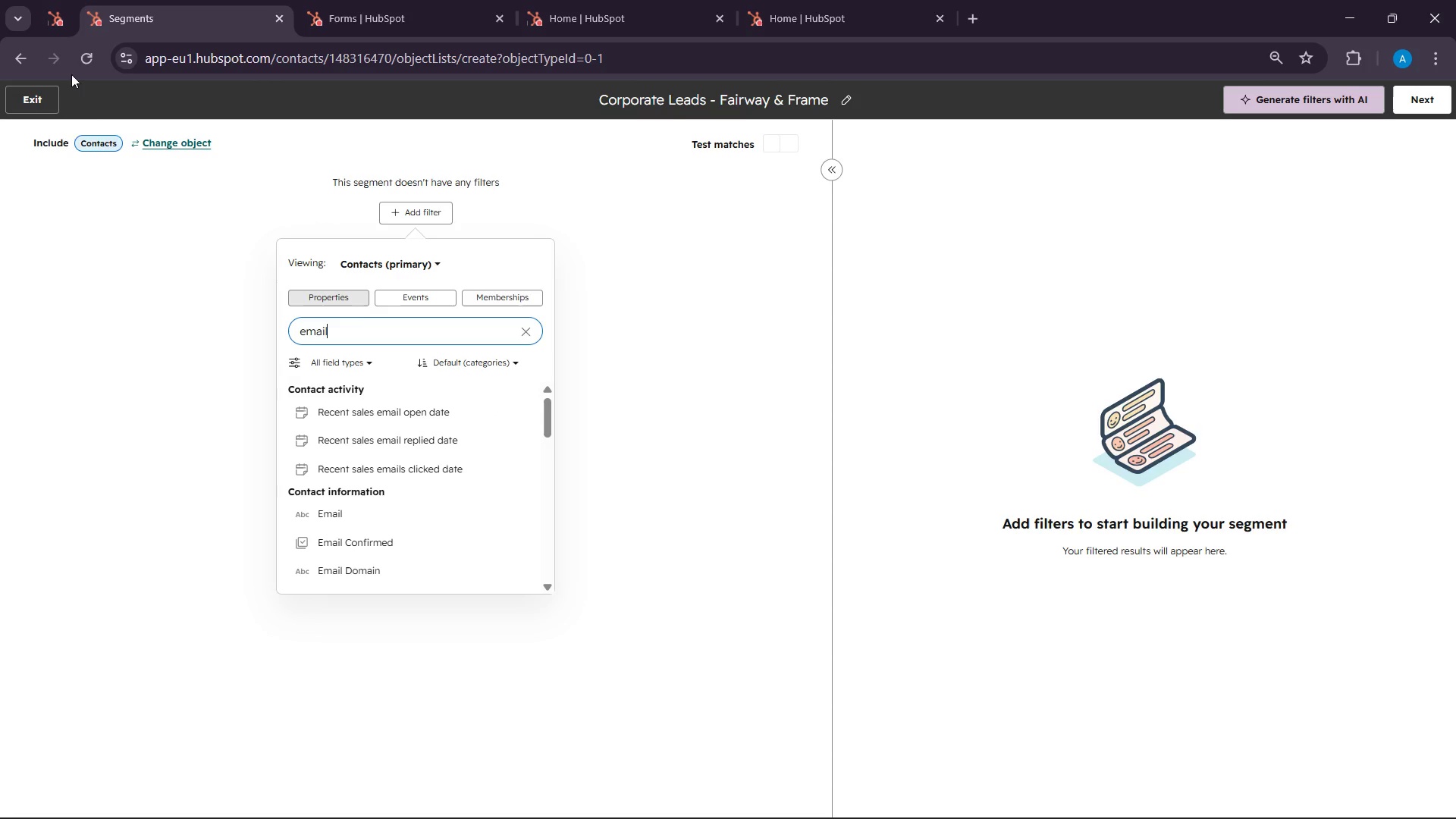 
scroll: coordinate [487, 448], scroll_direction: down, amount: 3.0
 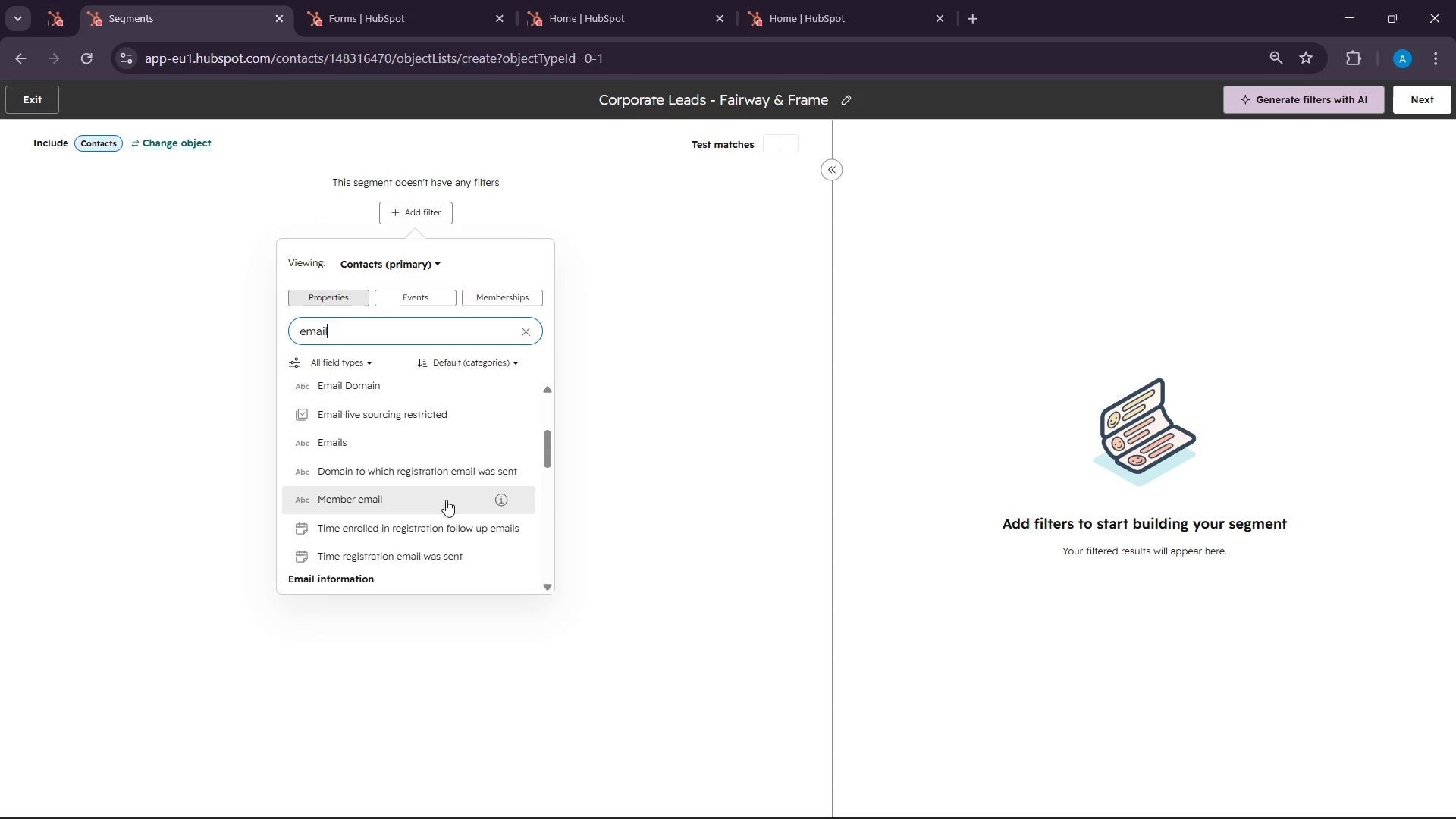 
scroll: coordinate [359, 501], scroll_direction: up, amount: 3.0
 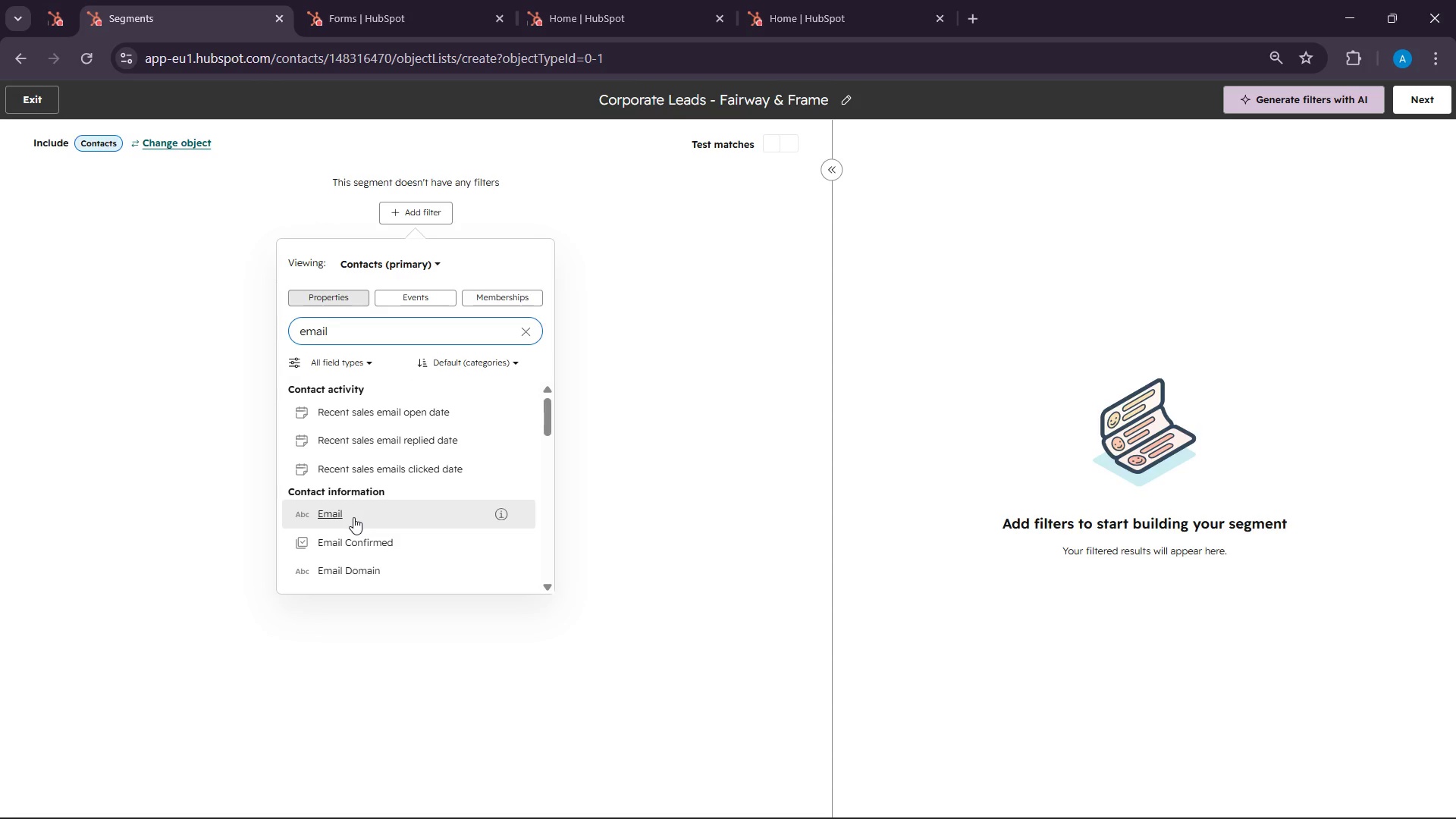 
left_click([353, 517])
 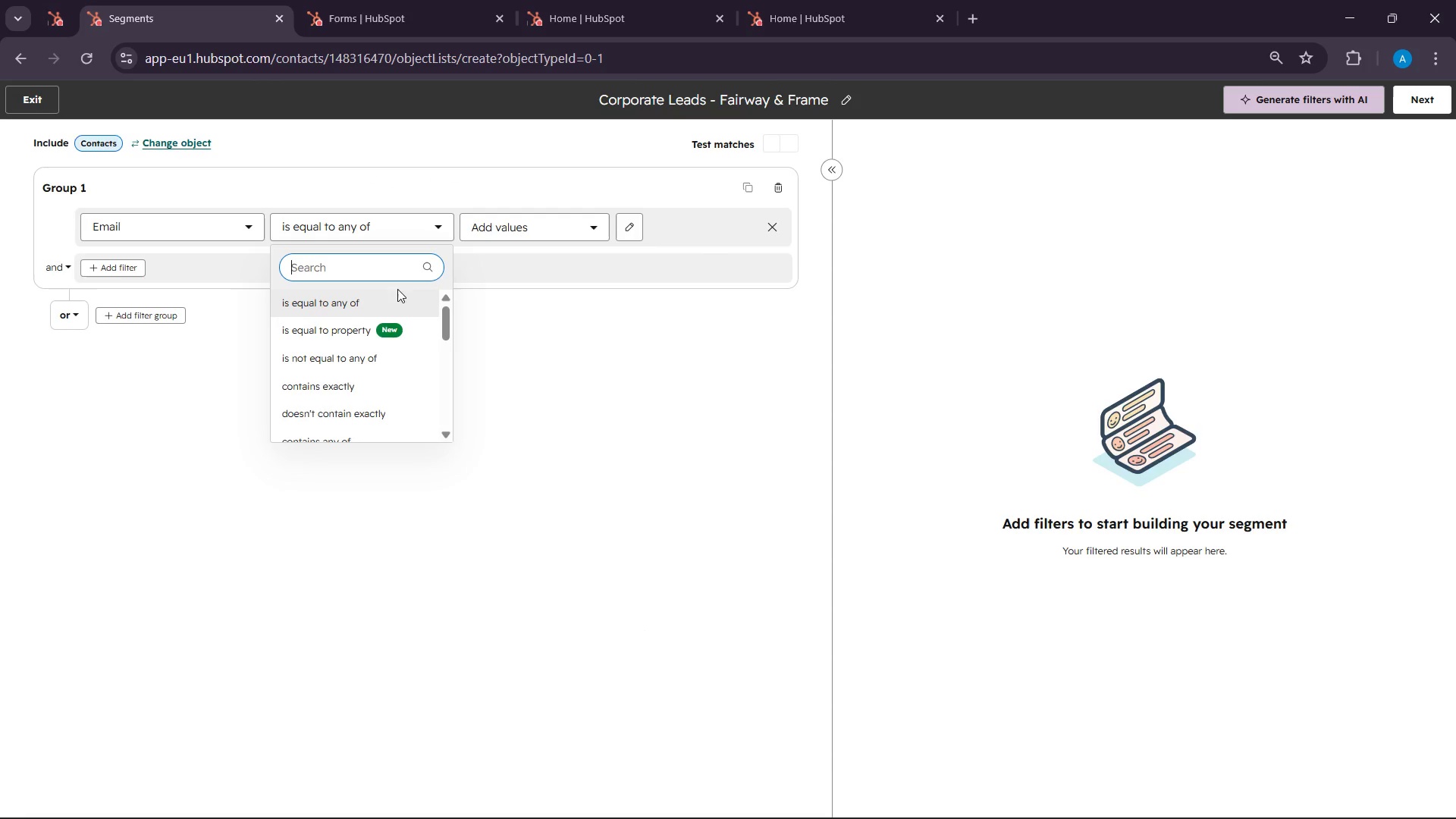 
wait(5.3)
 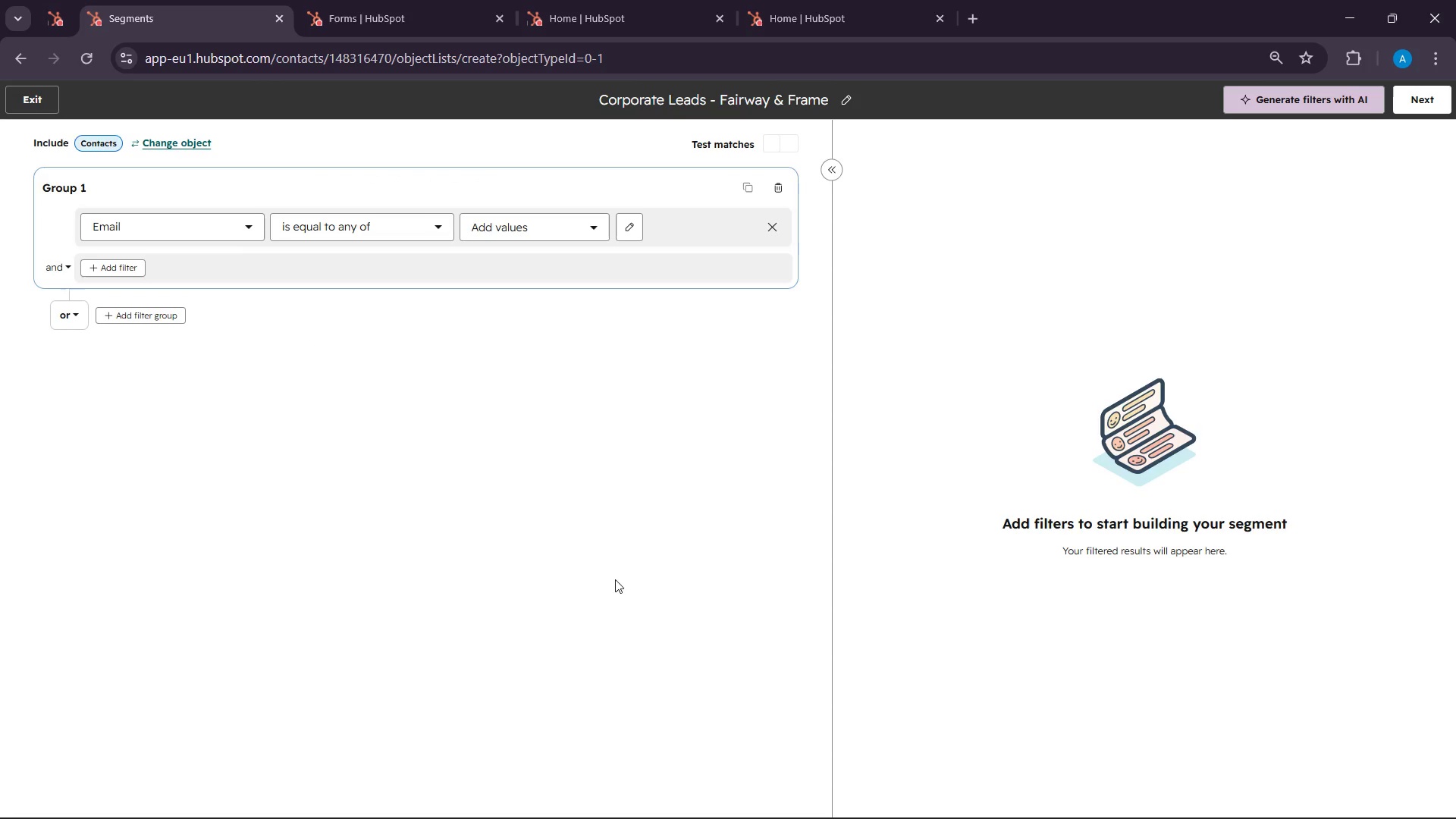 
scroll: coordinate [374, 334], scroll_direction: down, amount: 5.0
 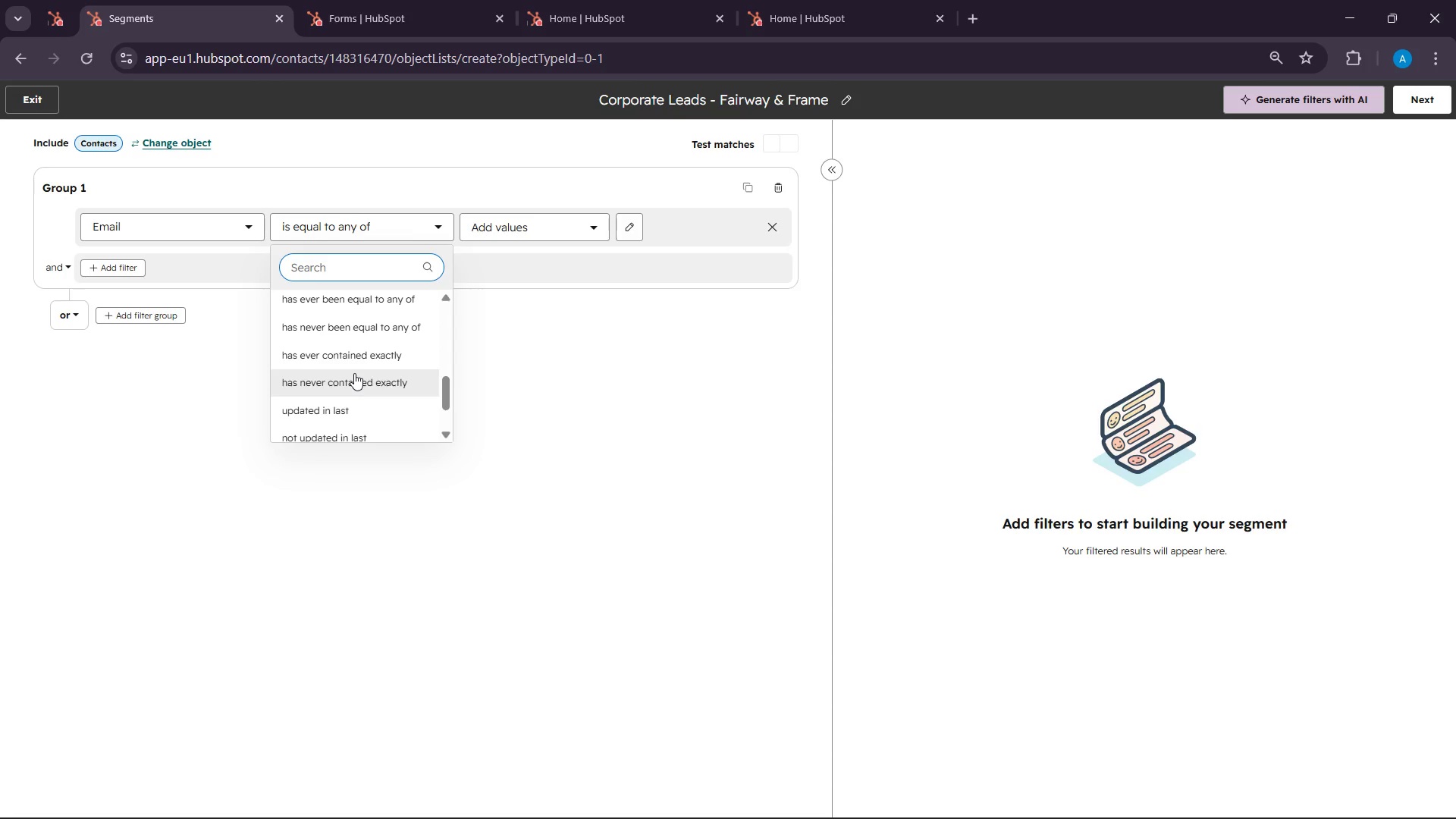 
scroll: coordinate [354, 373], scroll_direction: up, amount: 2.0
 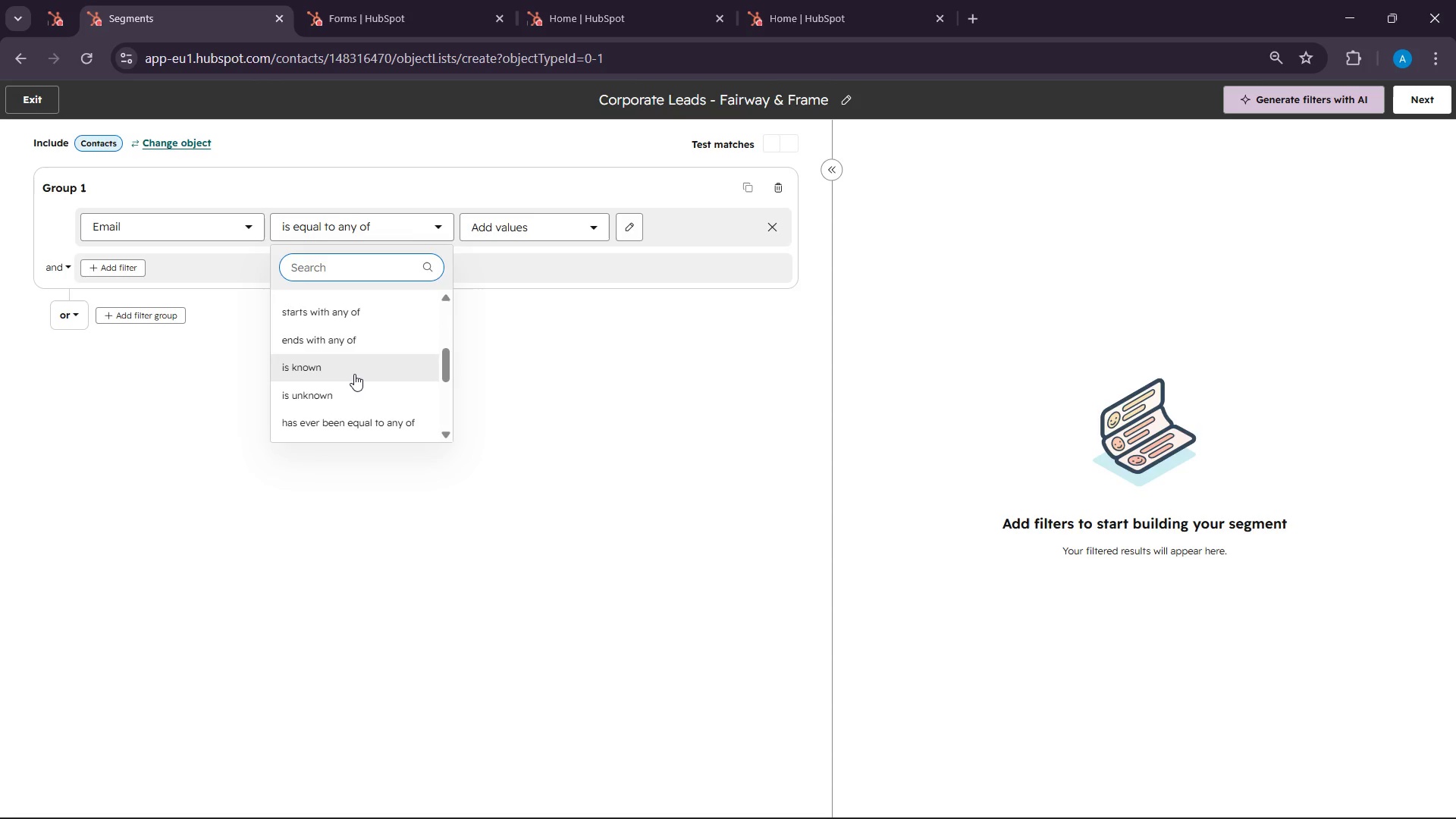 
left_click([354, 374])
 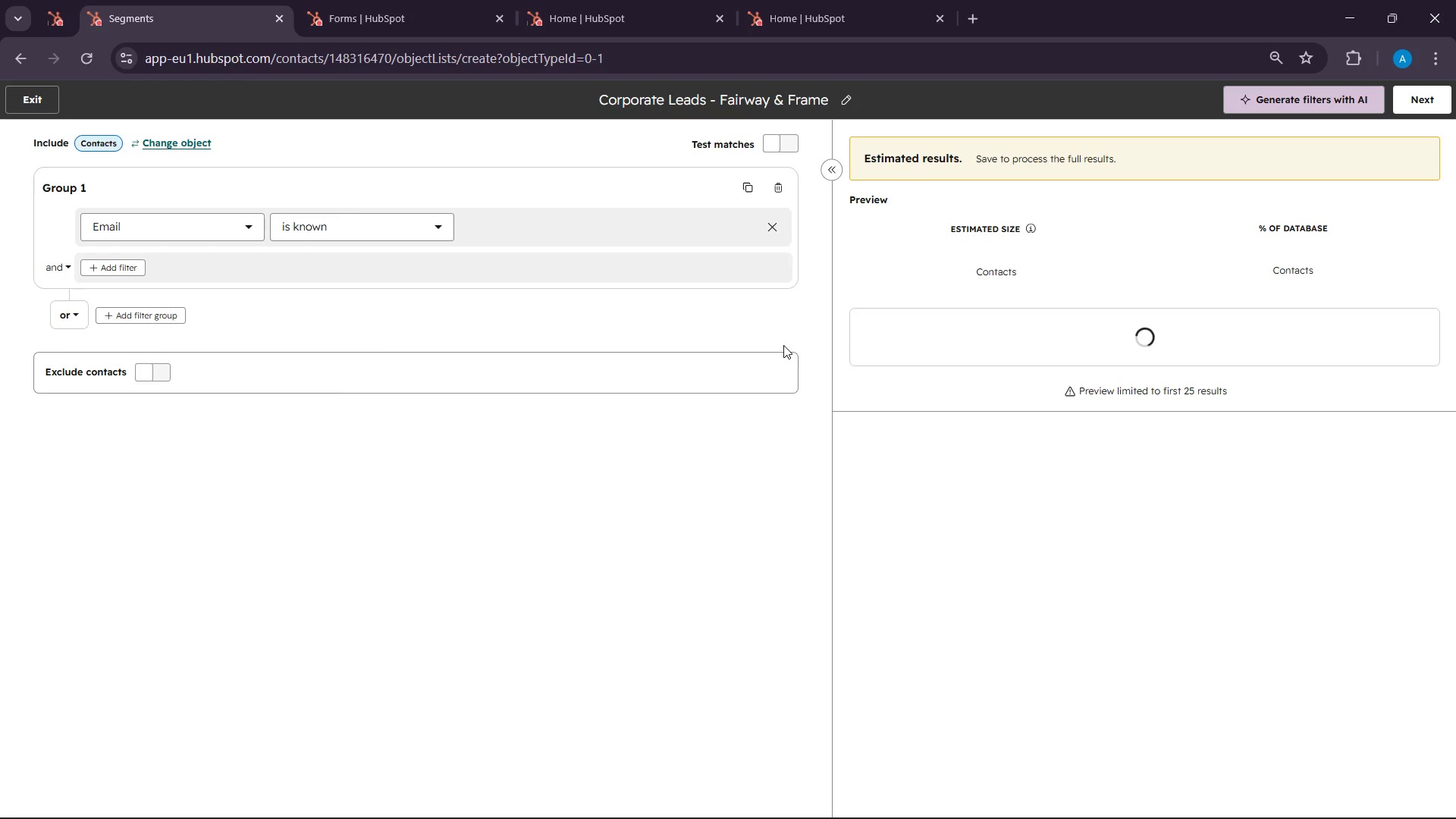 
wait(12.88)
 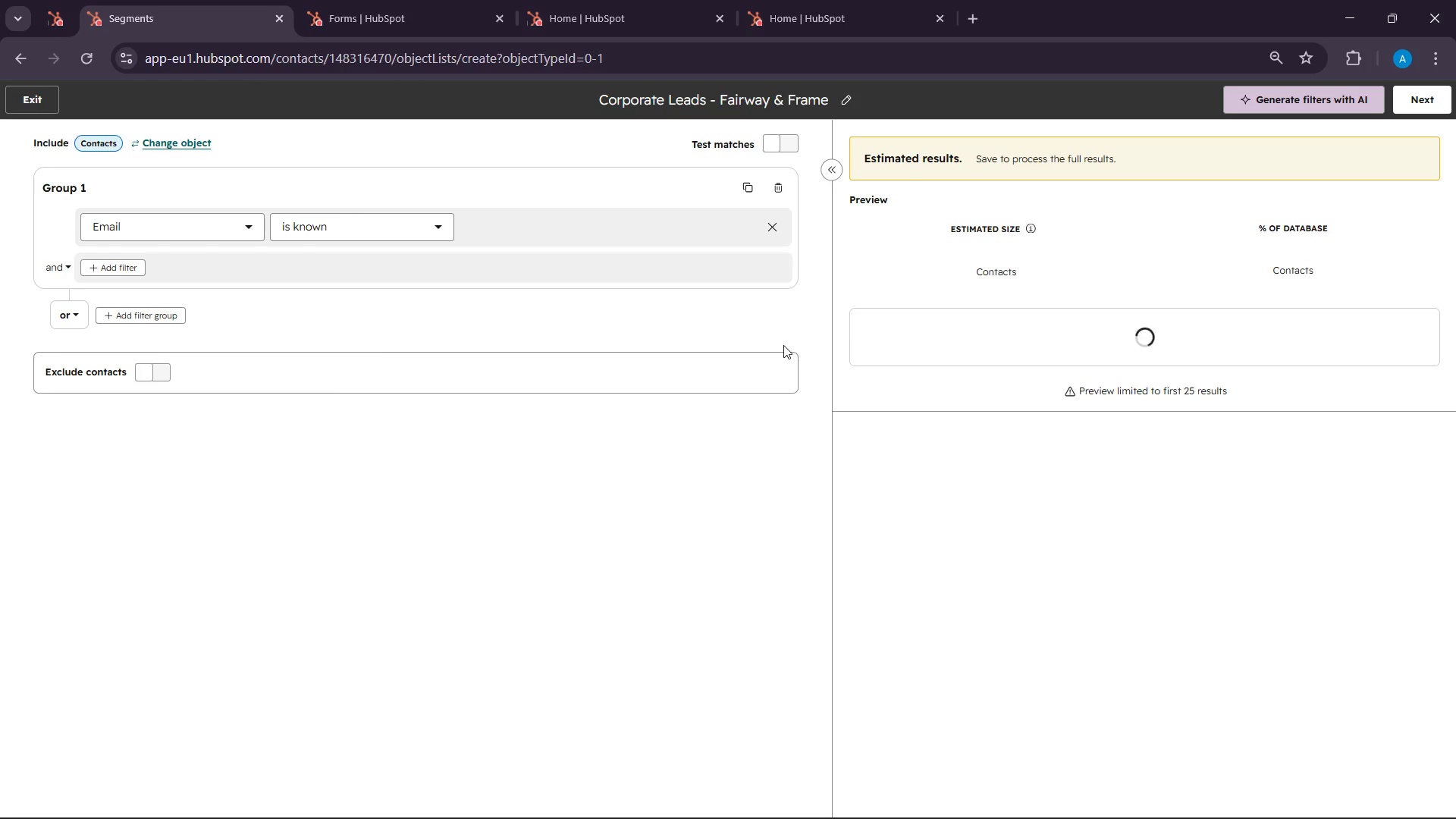 
left_click([42, 0])
 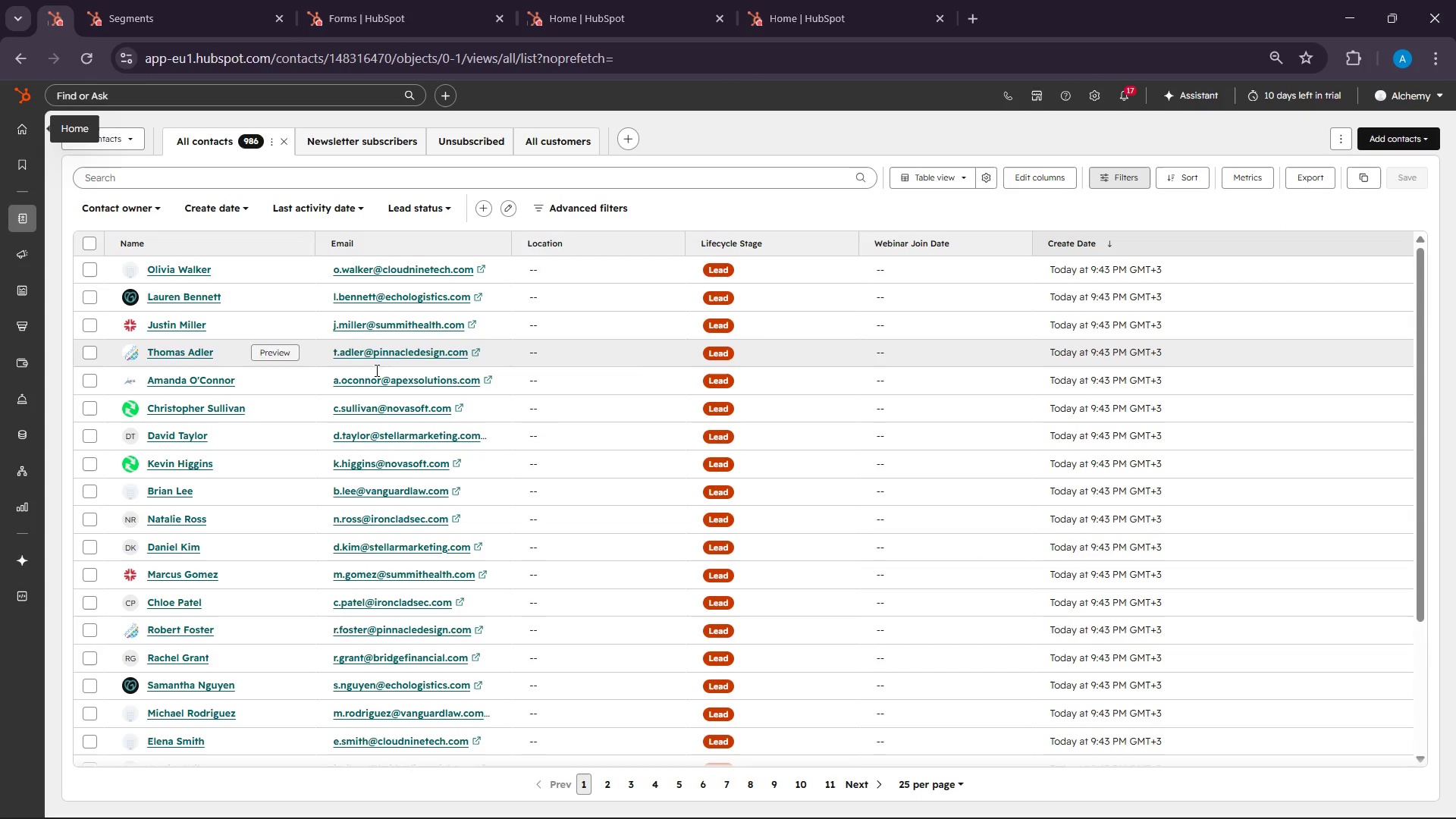 
scroll: coordinate [762, 337], scroll_direction: down, amount: 5.0
 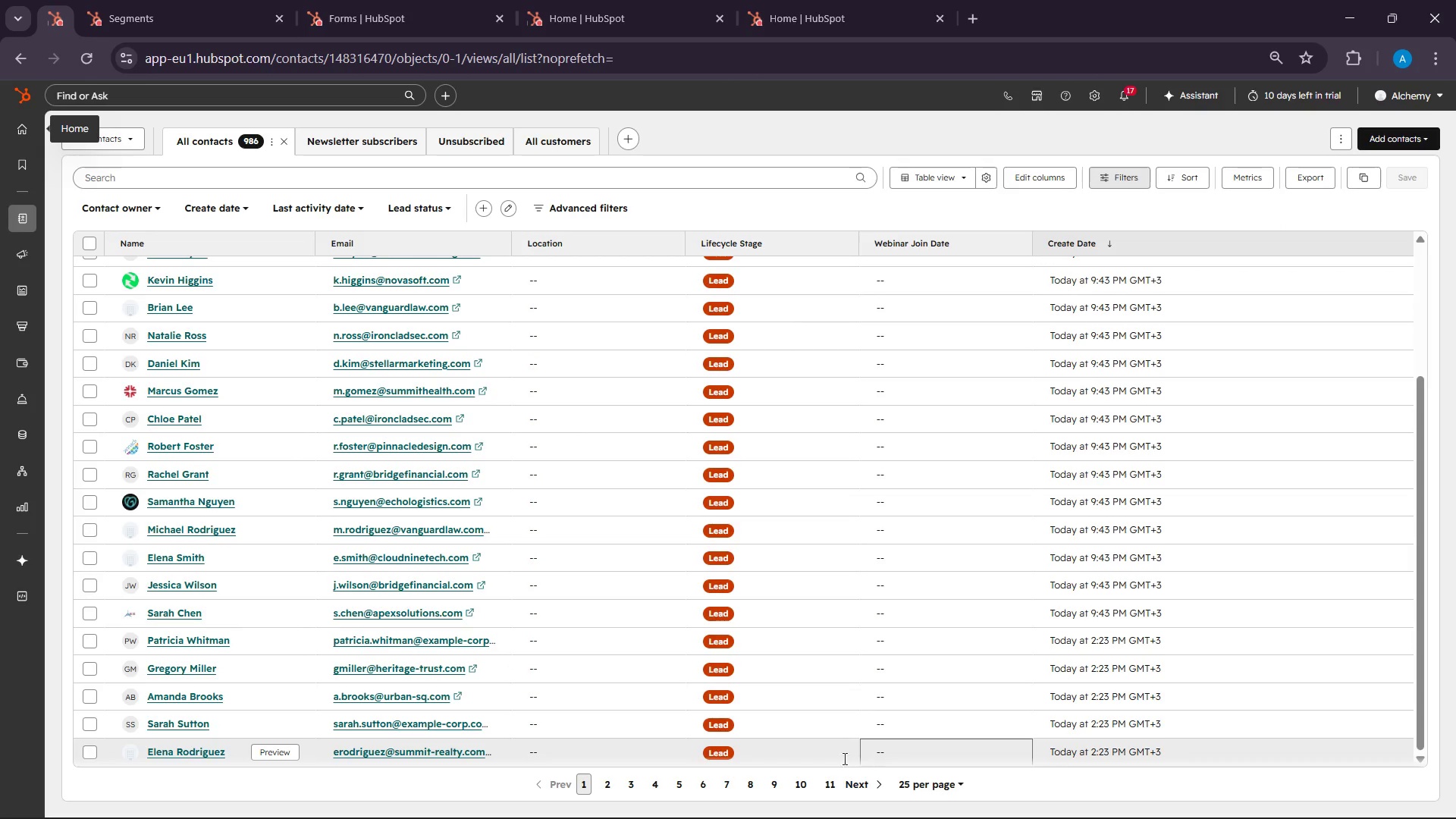 
scroll: coordinate [702, 597], scroll_direction: none, amount: 0.0
 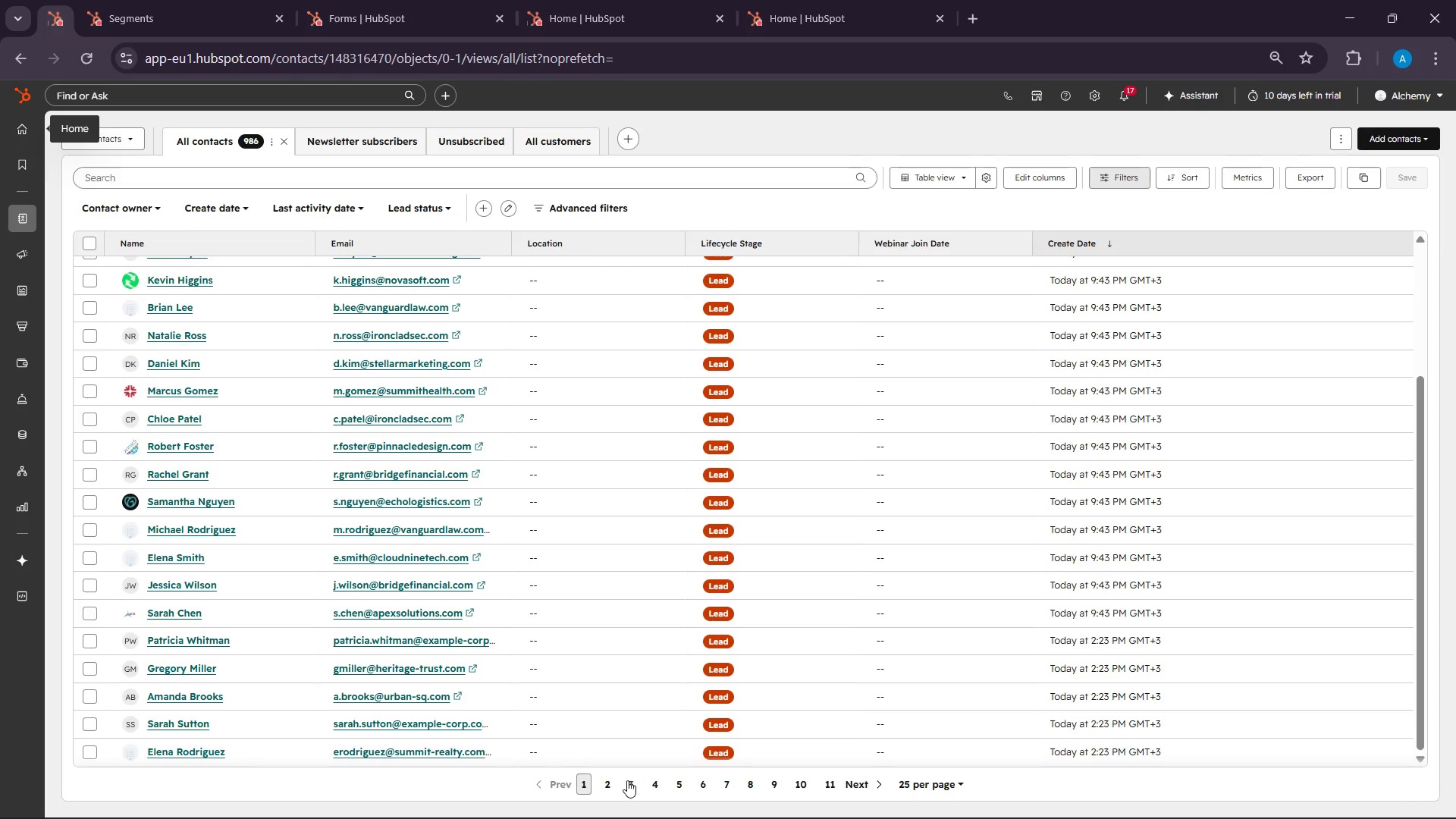 
left_click([612, 777])
 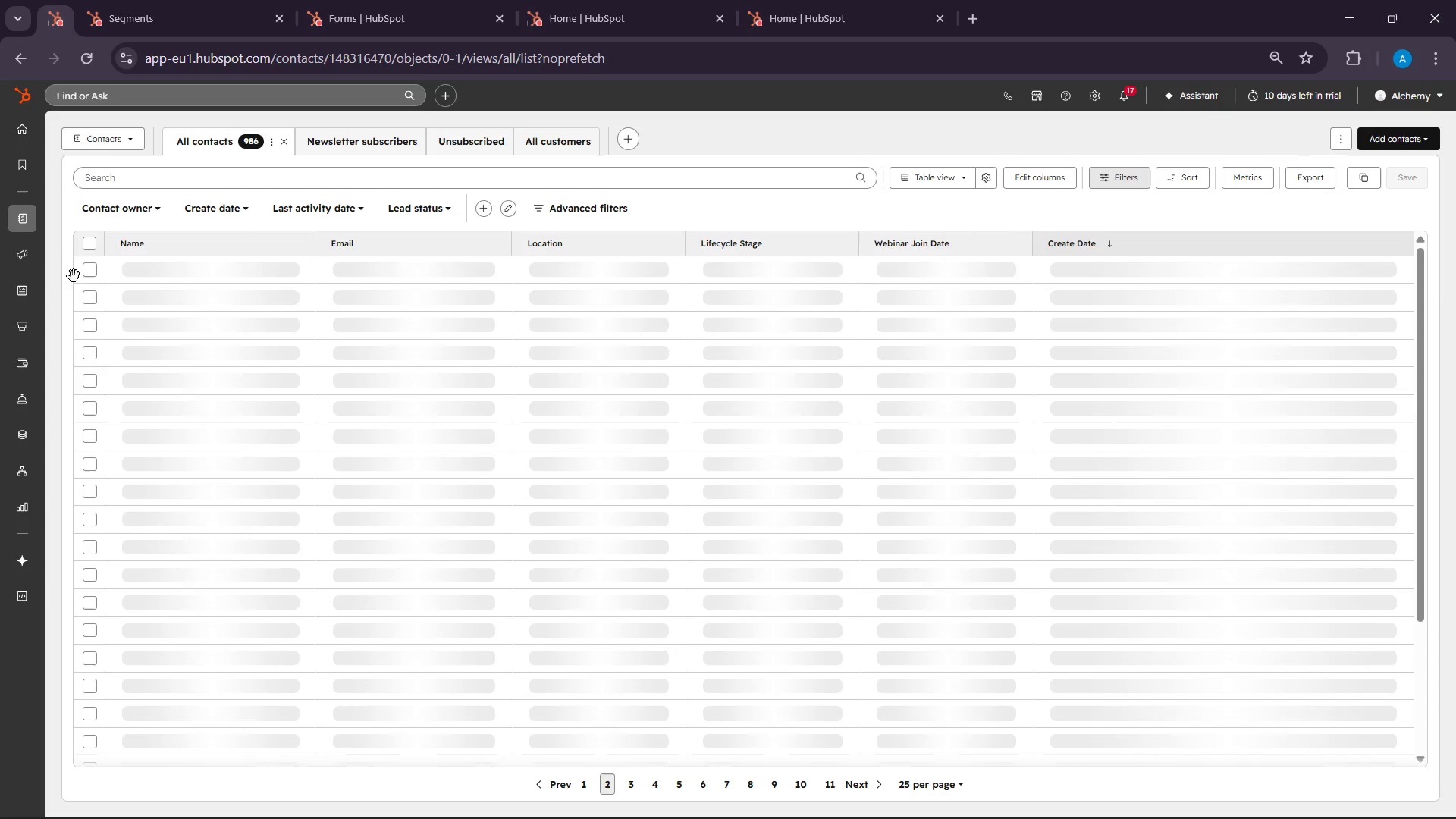 
left_click([97, 249])
 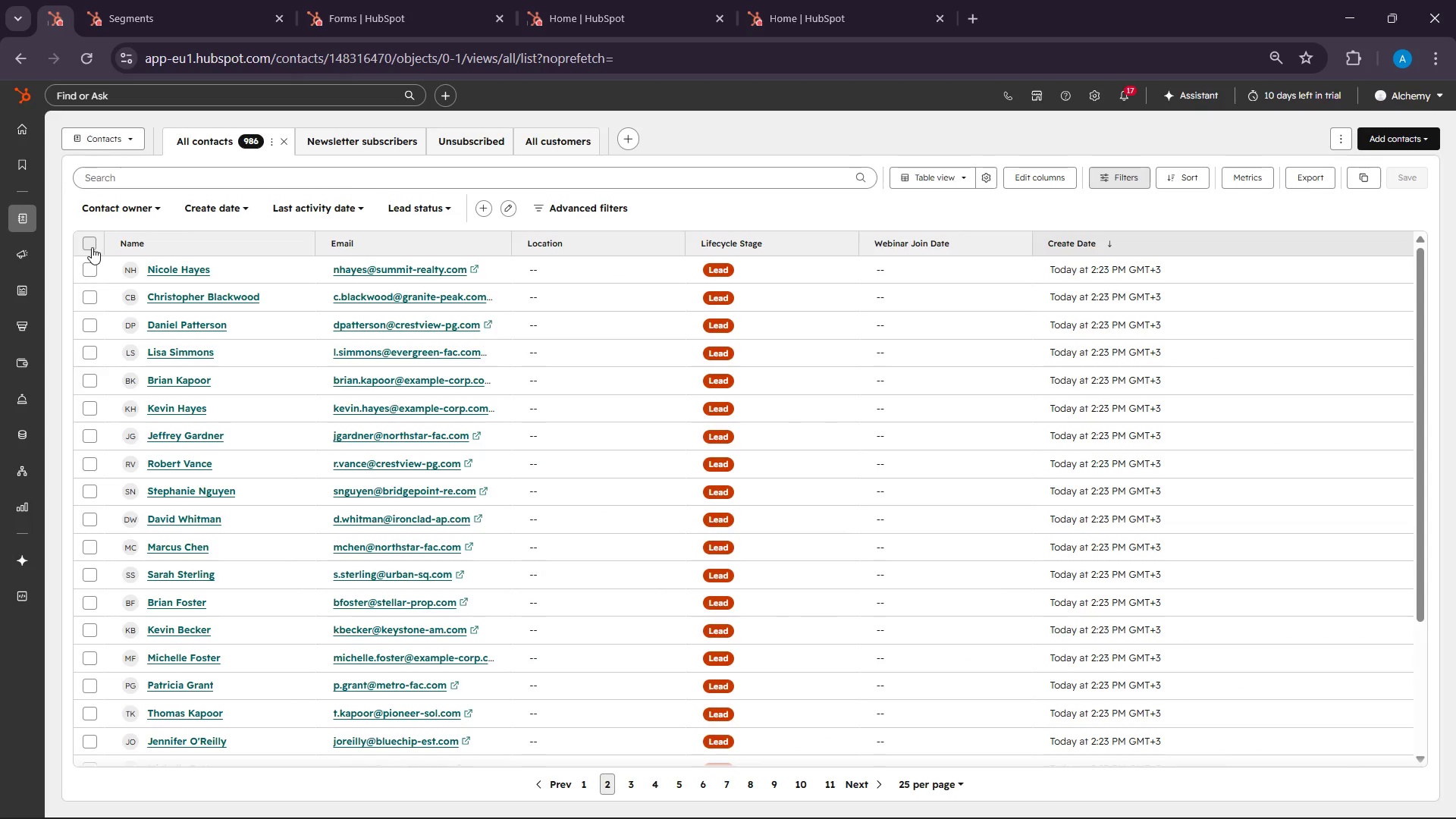 
left_click([92, 247])
 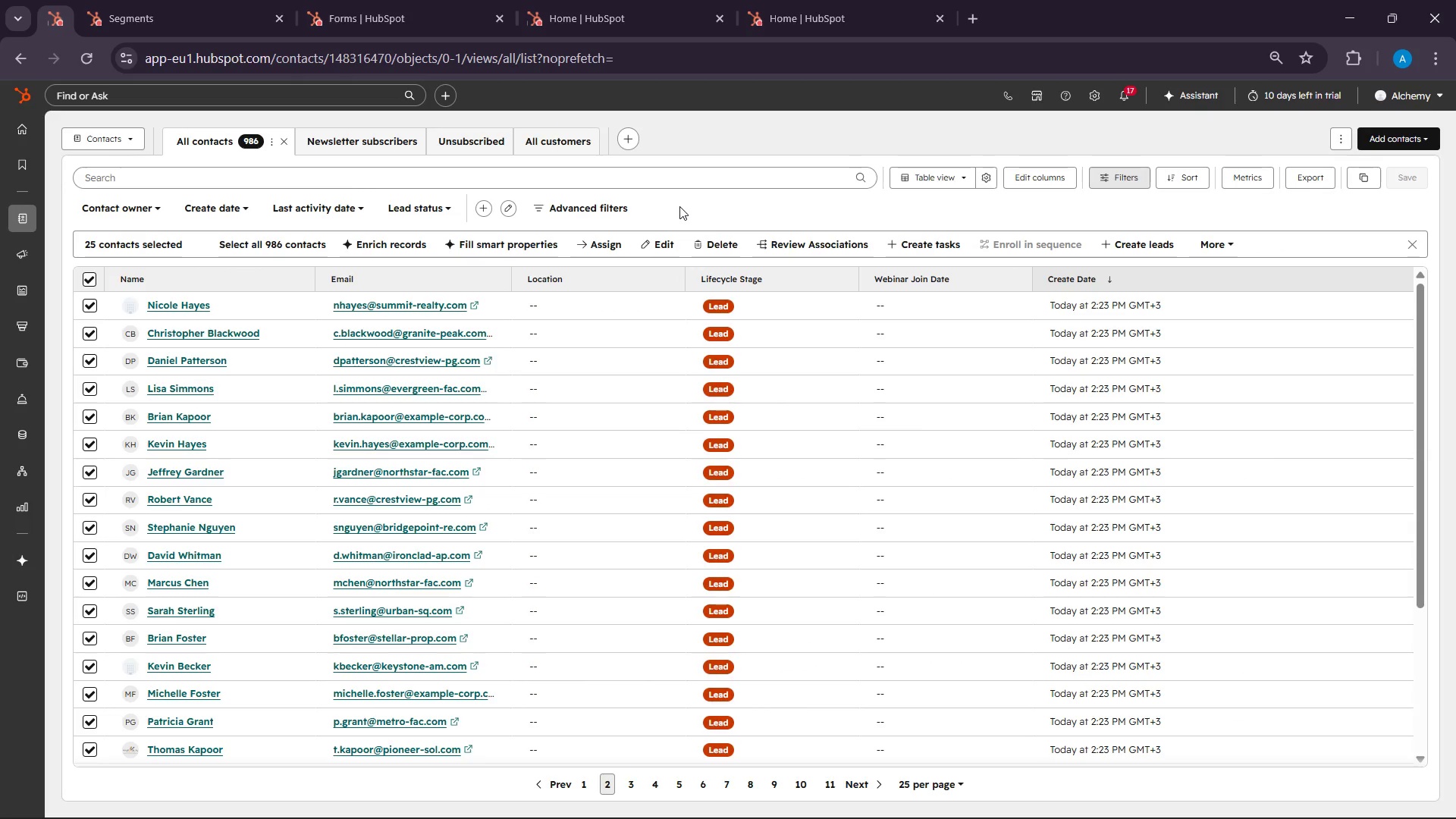 
wait(64.97)
 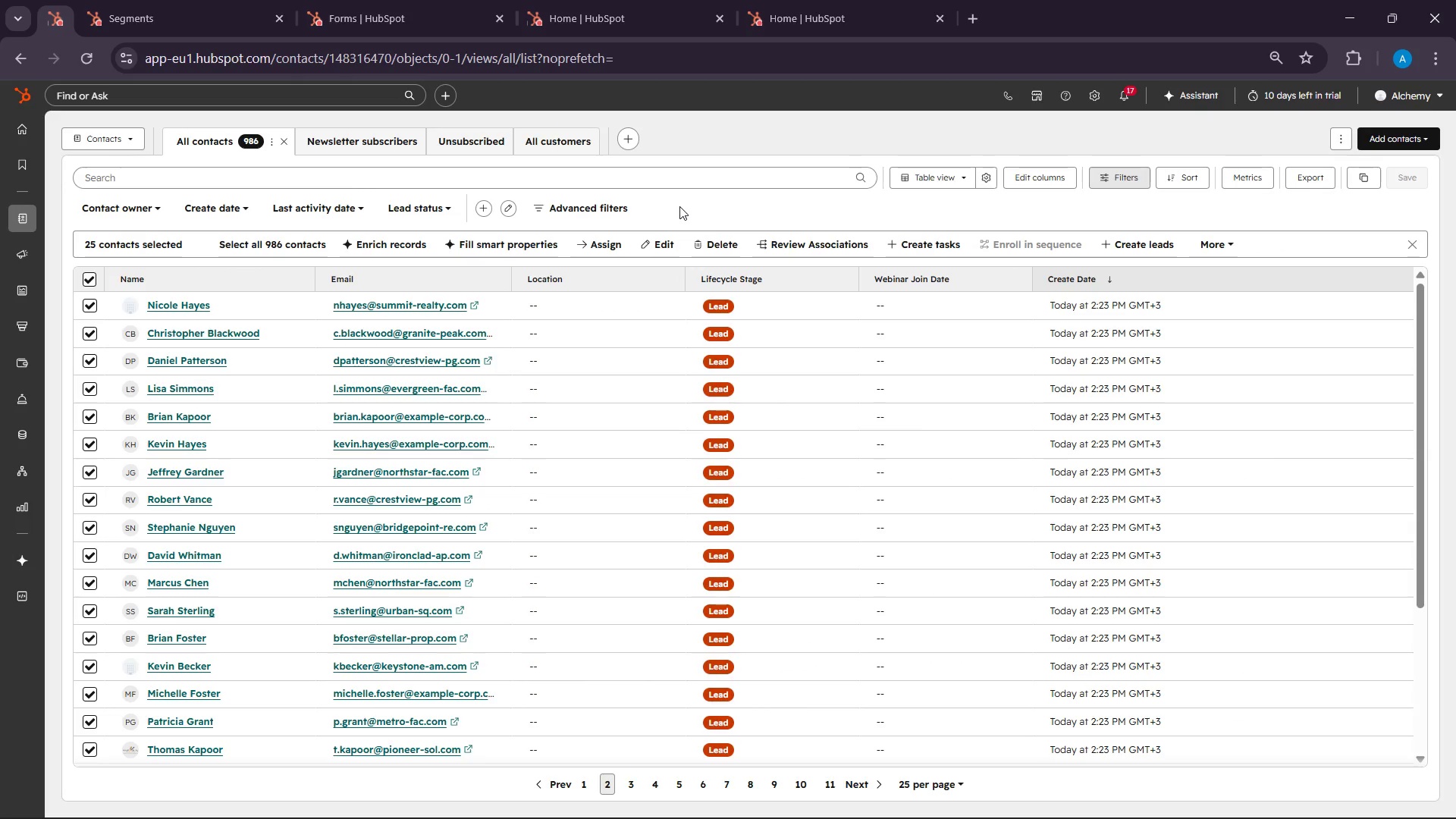 
left_click([740, 240])
 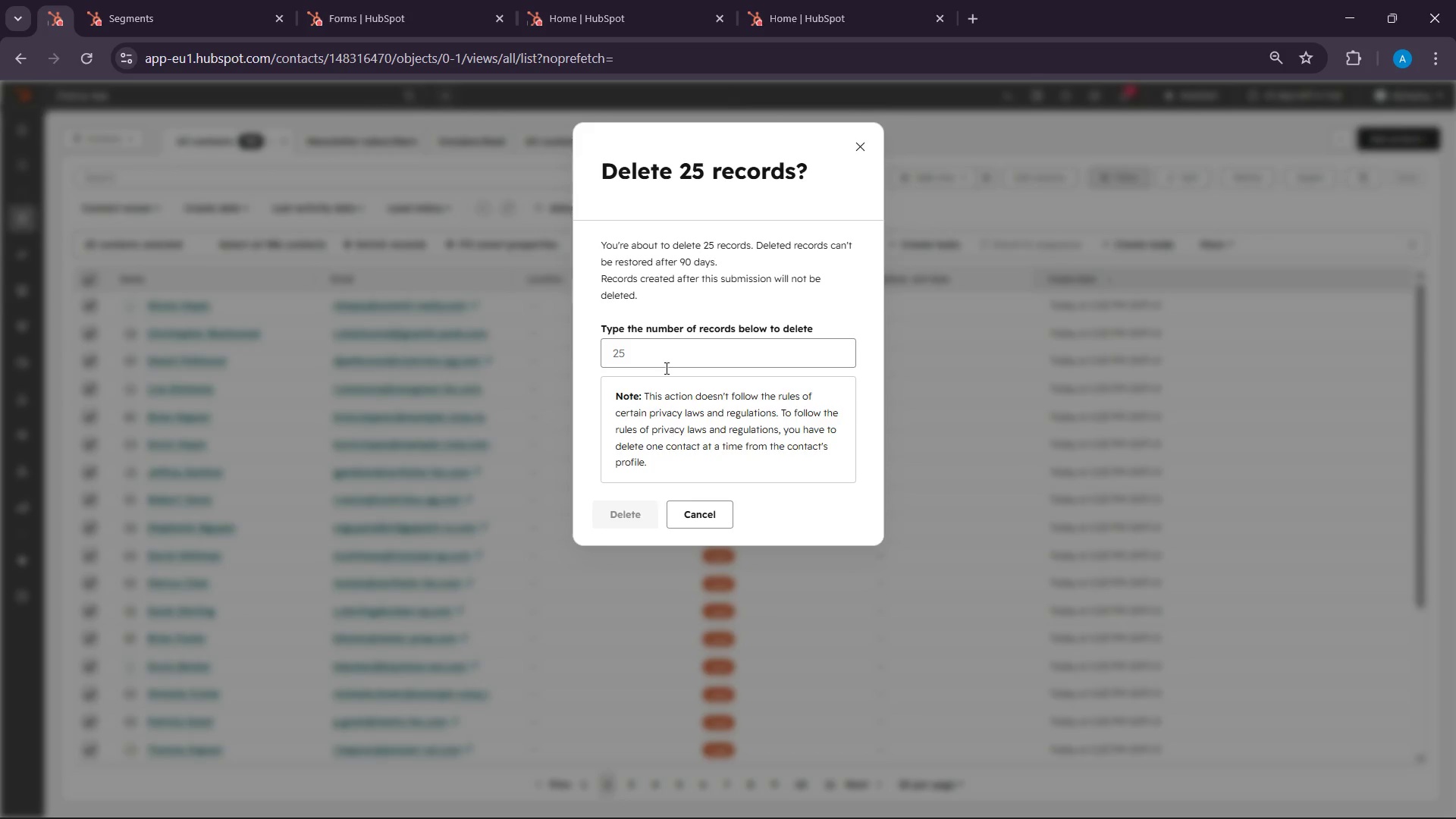 
left_click([665, 338])
 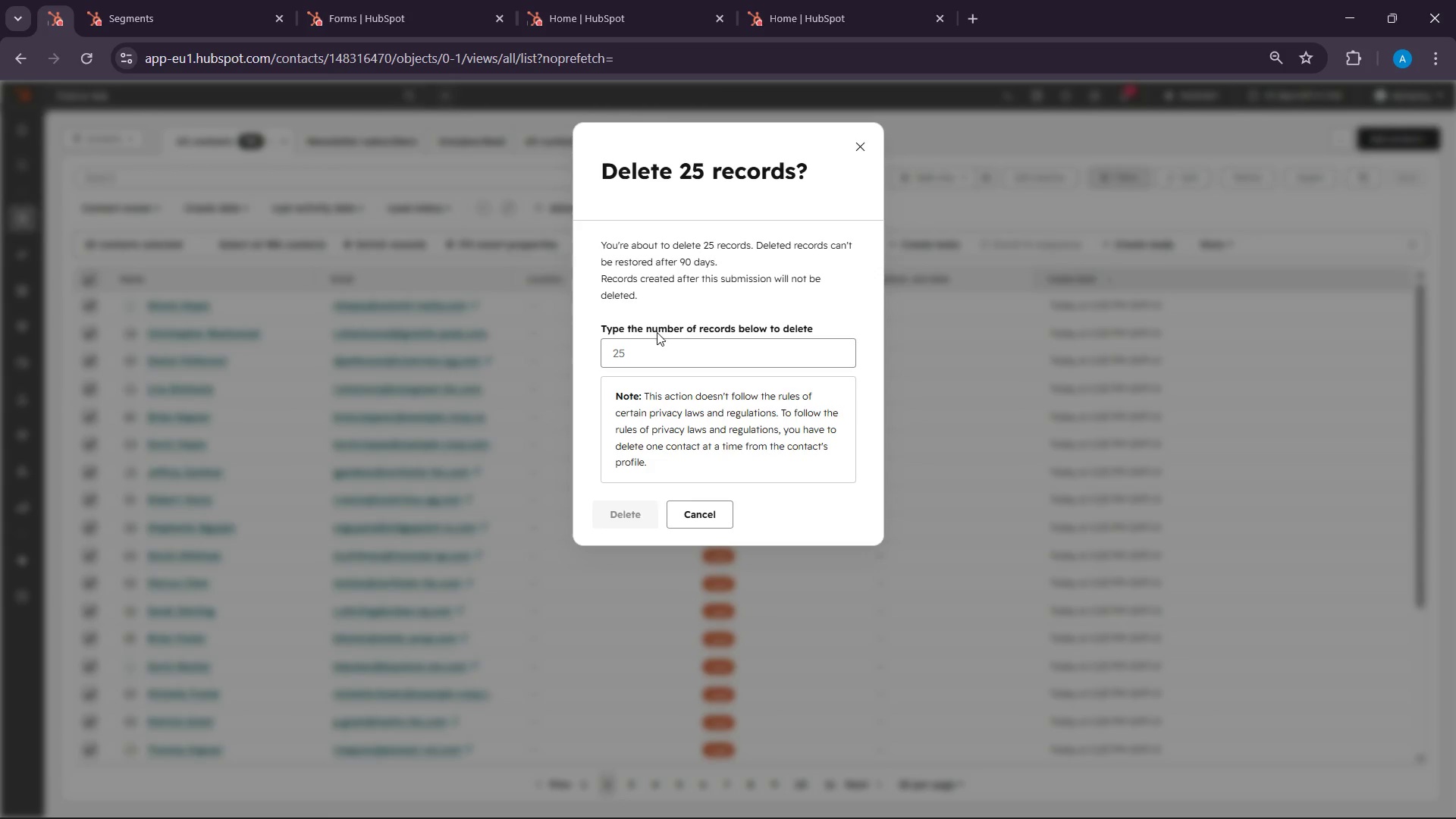 
left_click([650, 365])
 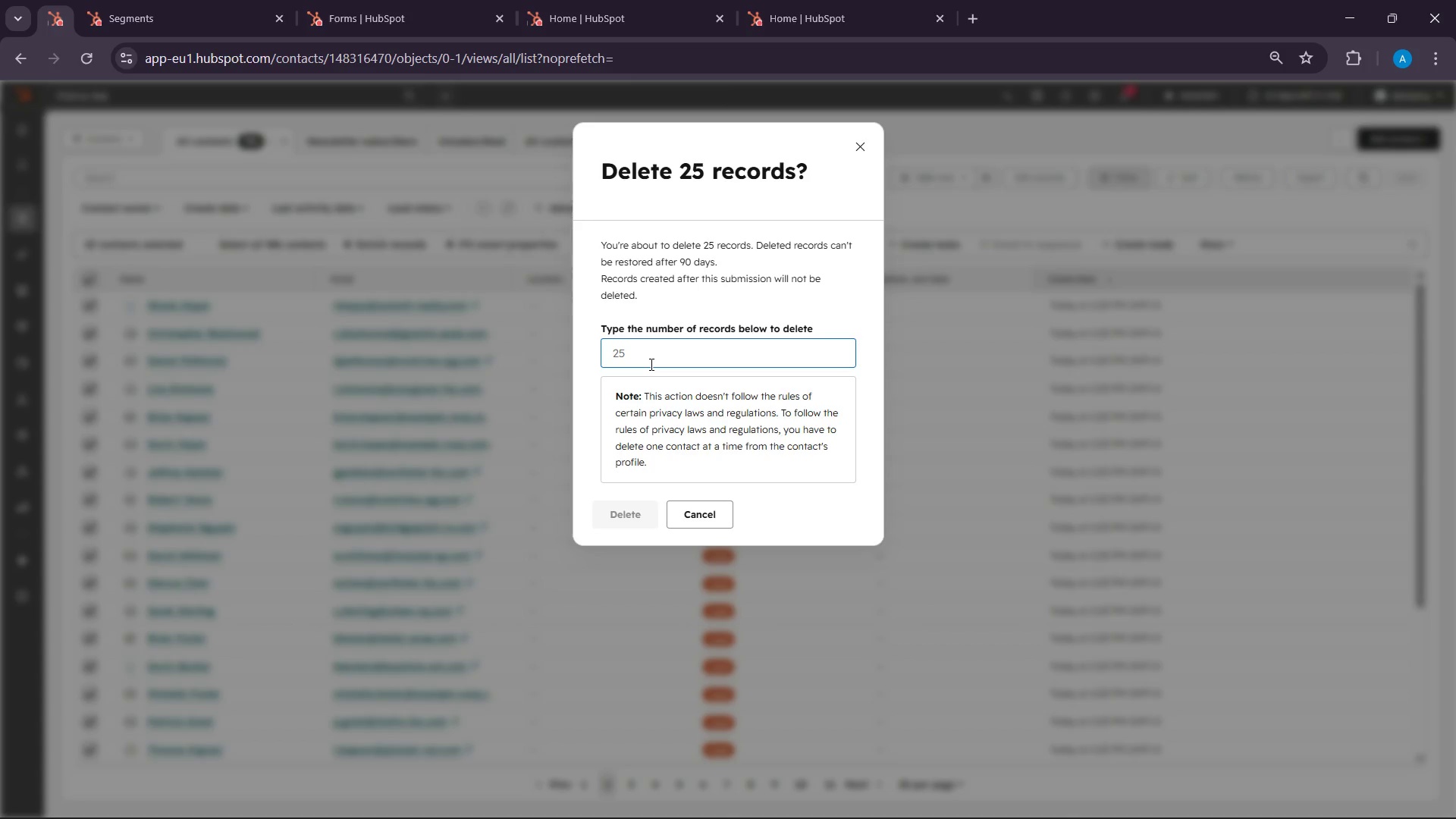 
type(25)
 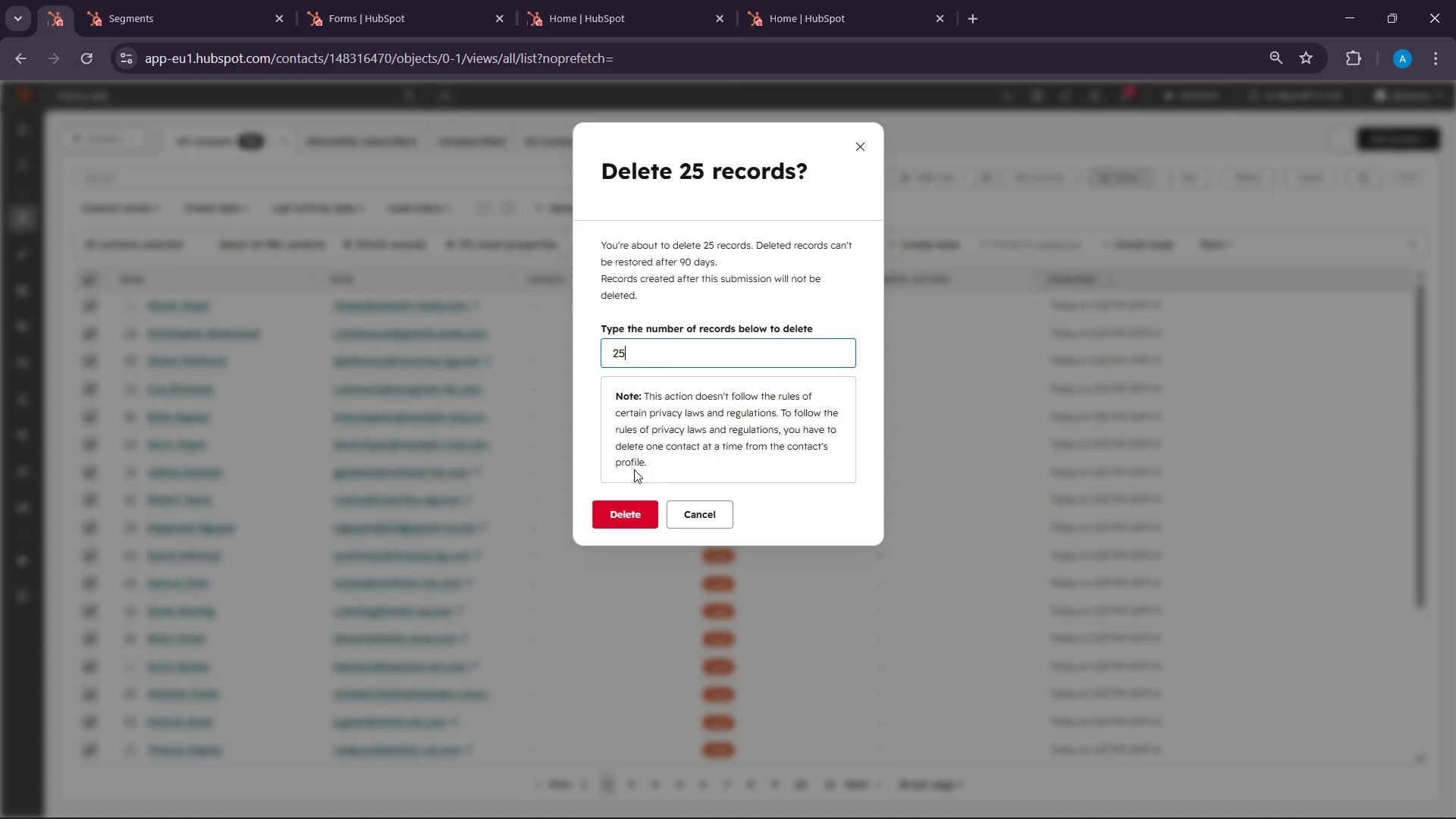 
left_click([628, 526])
 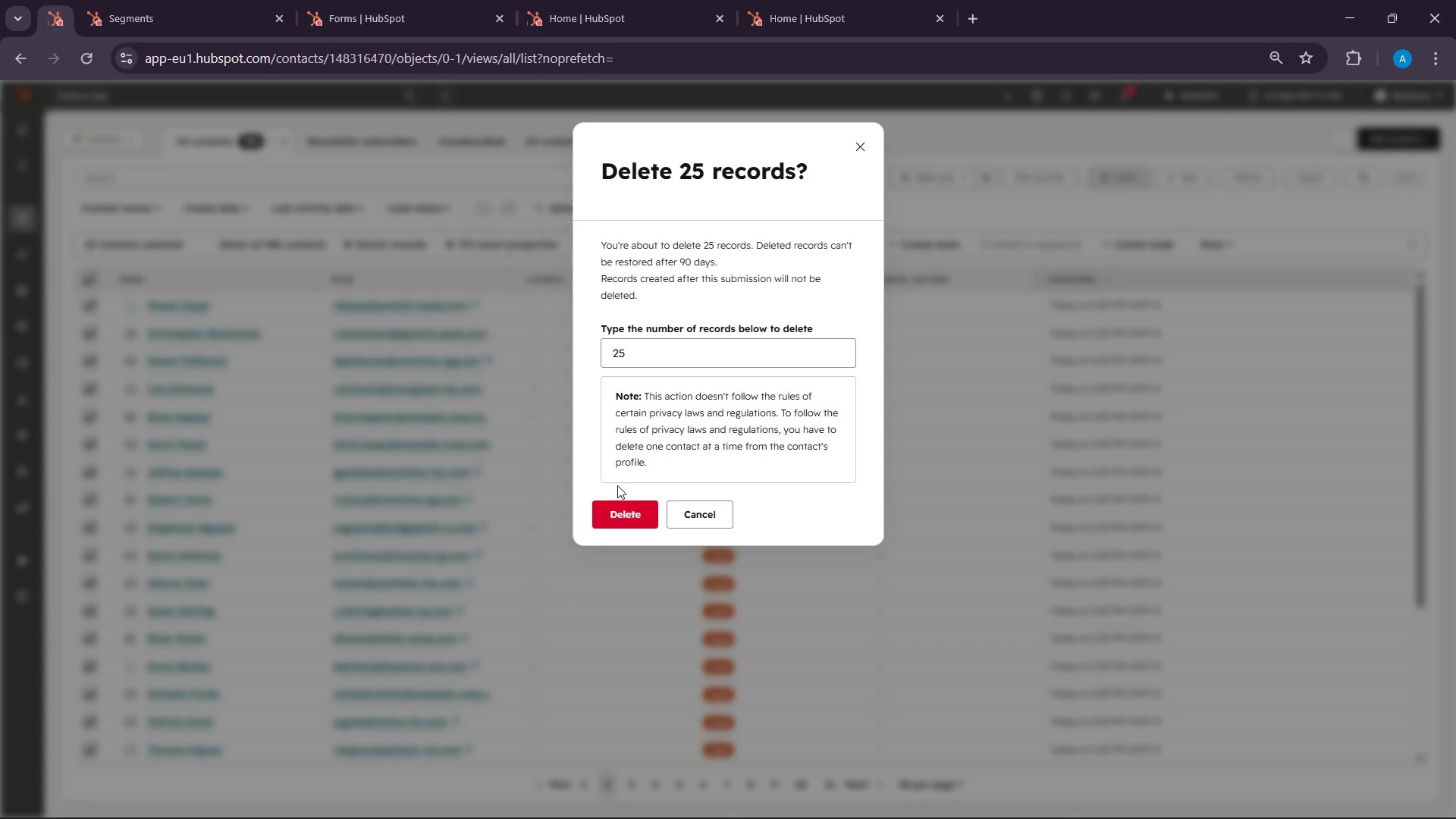 
double_click([626, 505])
 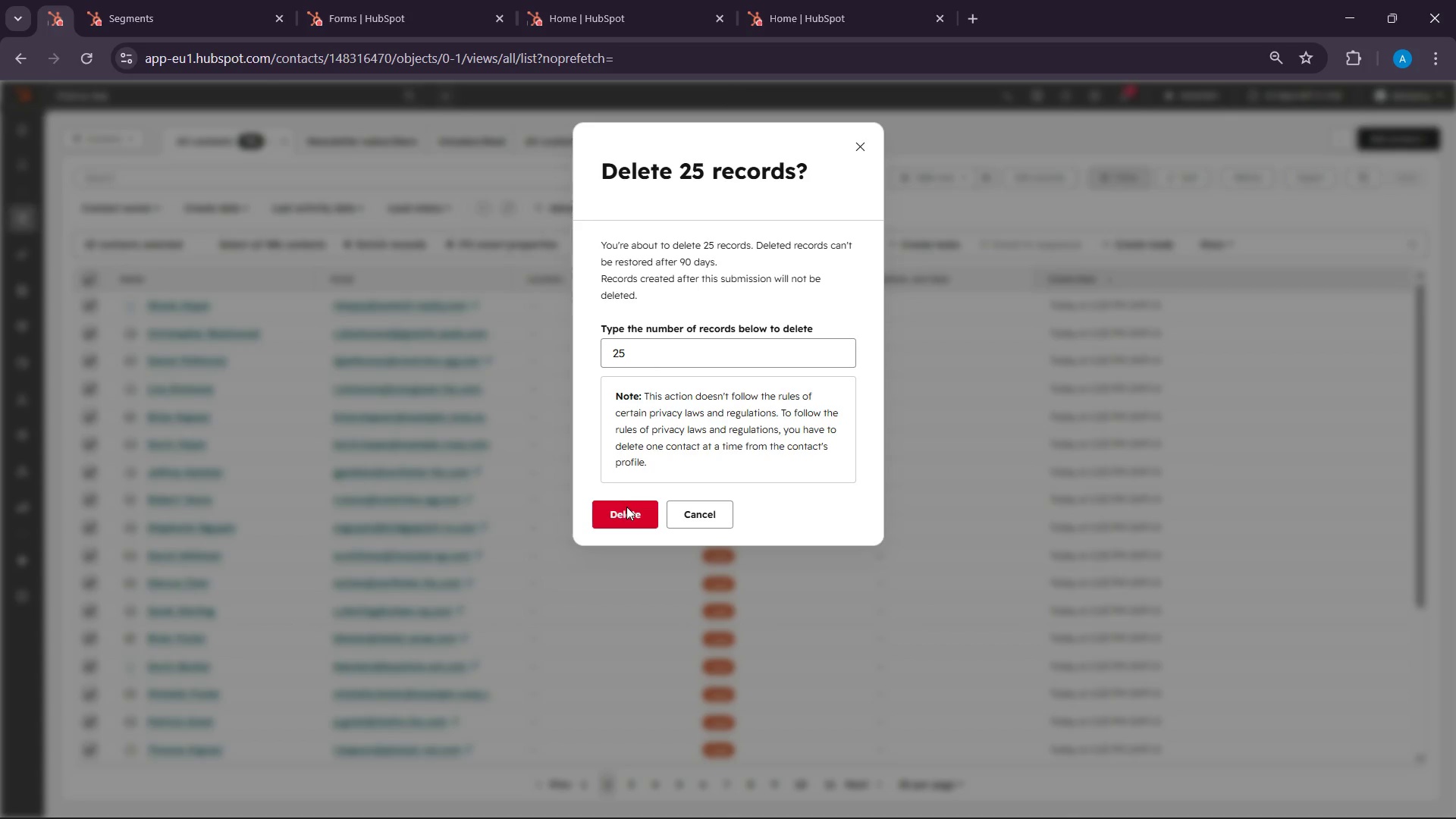 
triple_click([626, 507])
 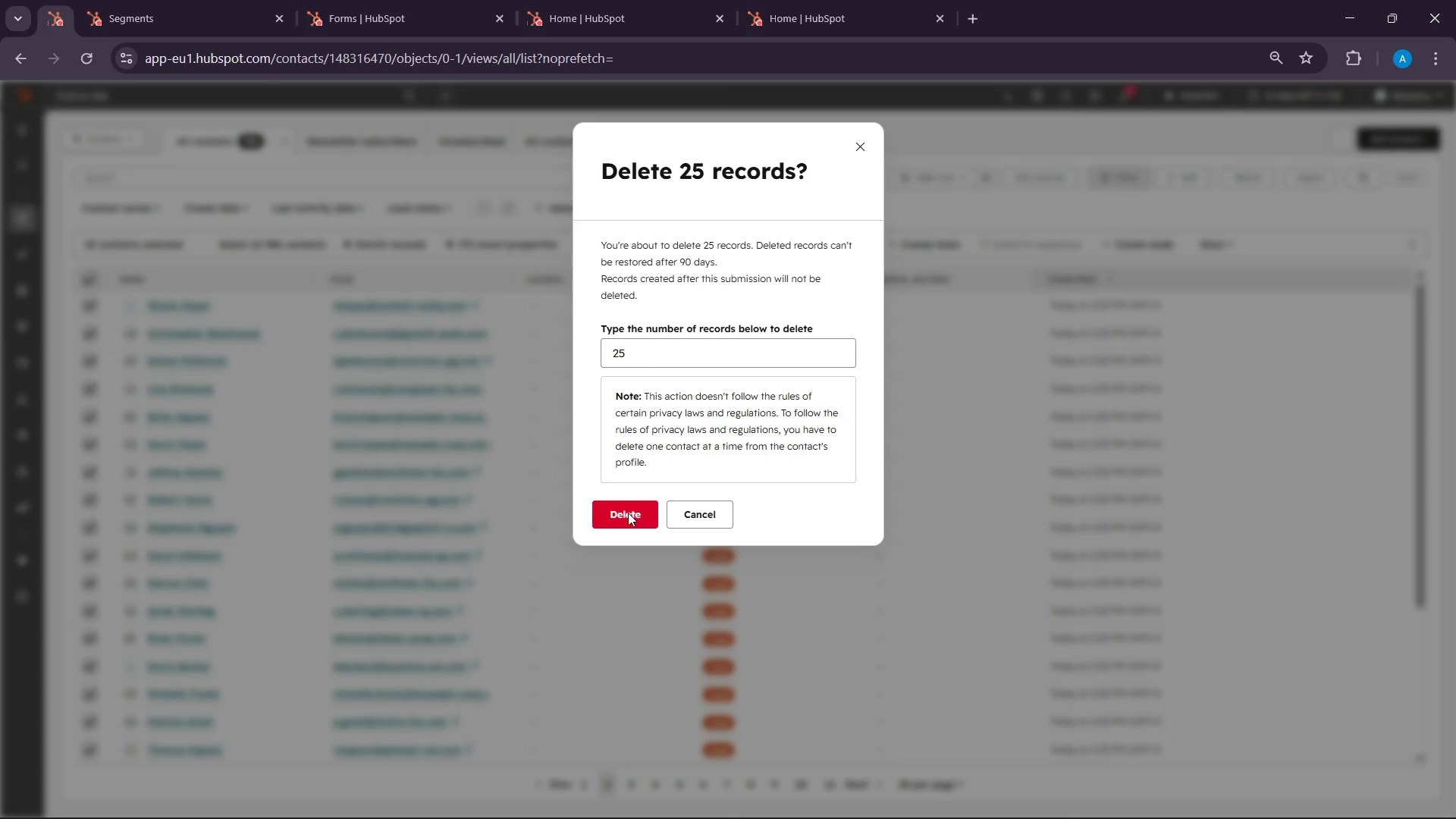 
left_click([628, 513])
 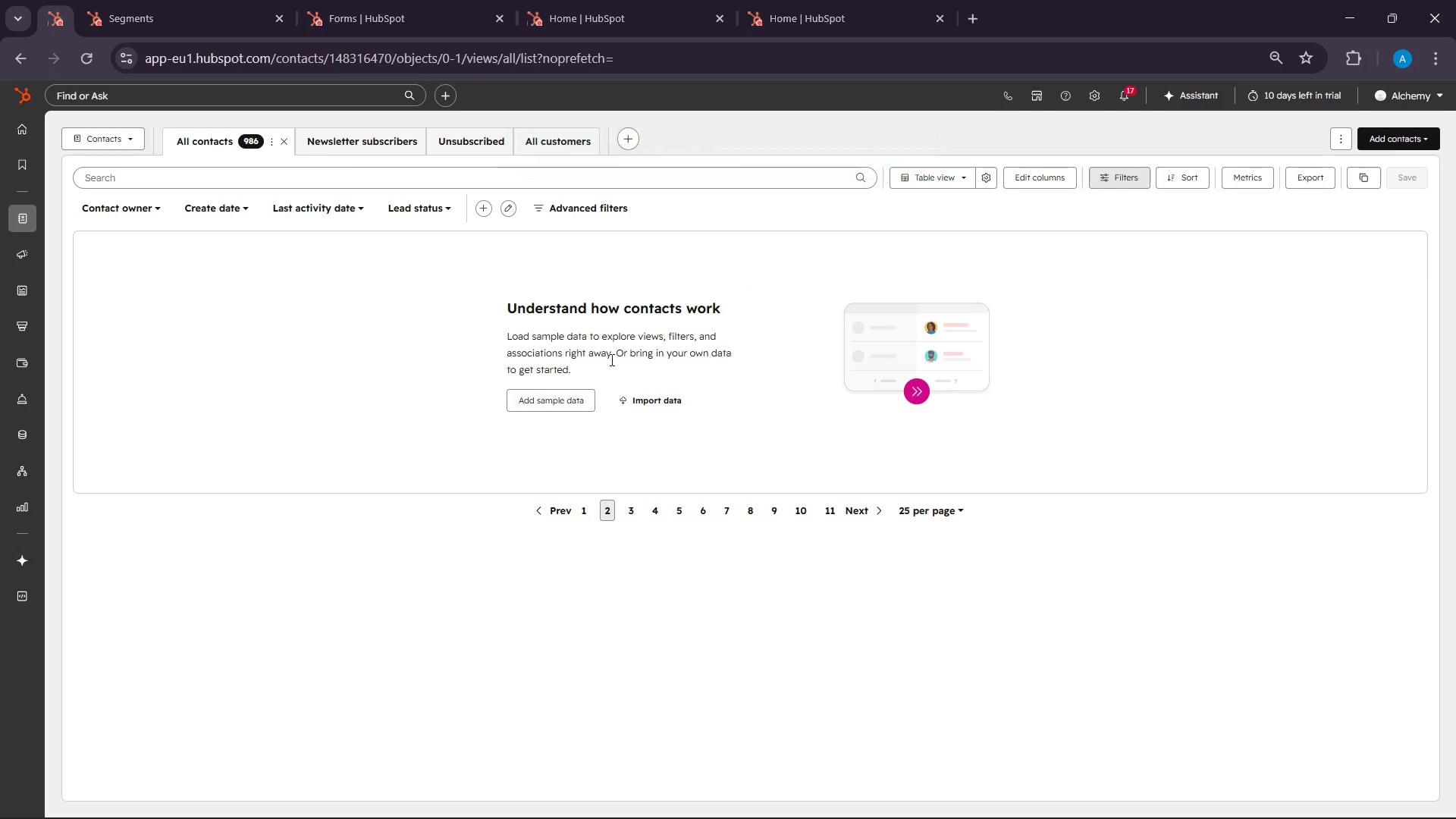 
wait(5.03)
 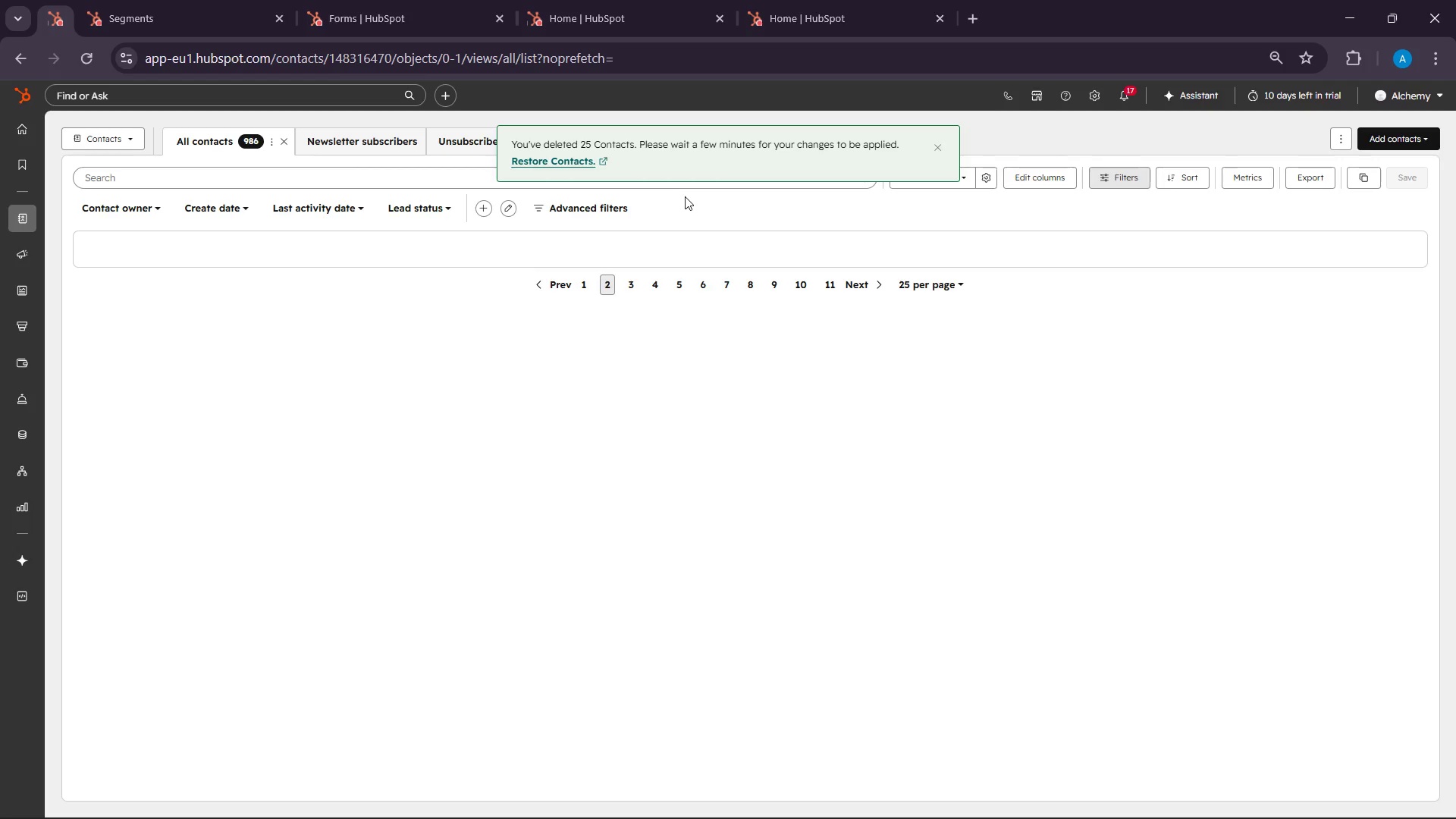 
left_click([628, 502])
 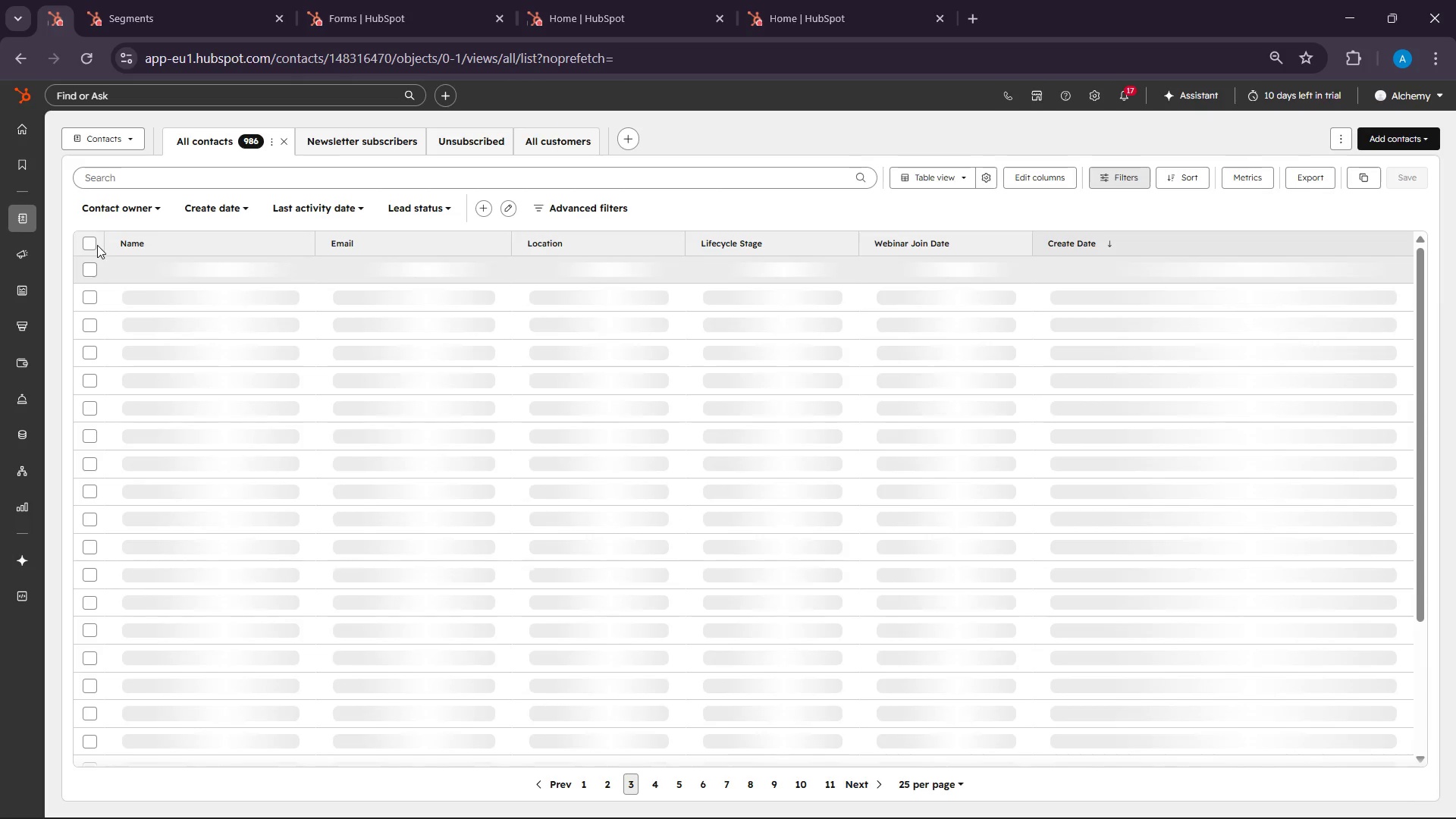 
left_click([96, 243])
 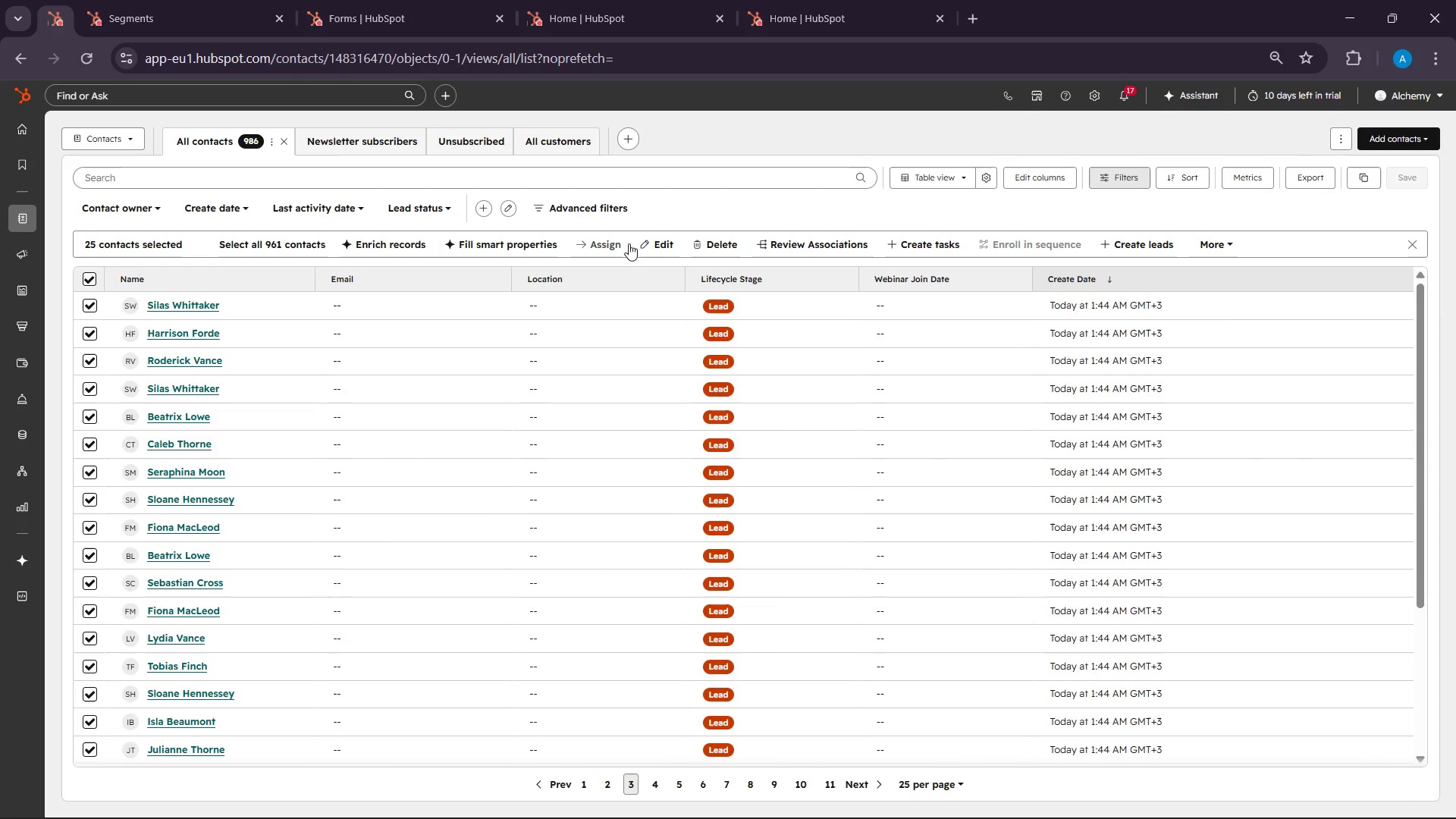 
left_click([706, 240])
 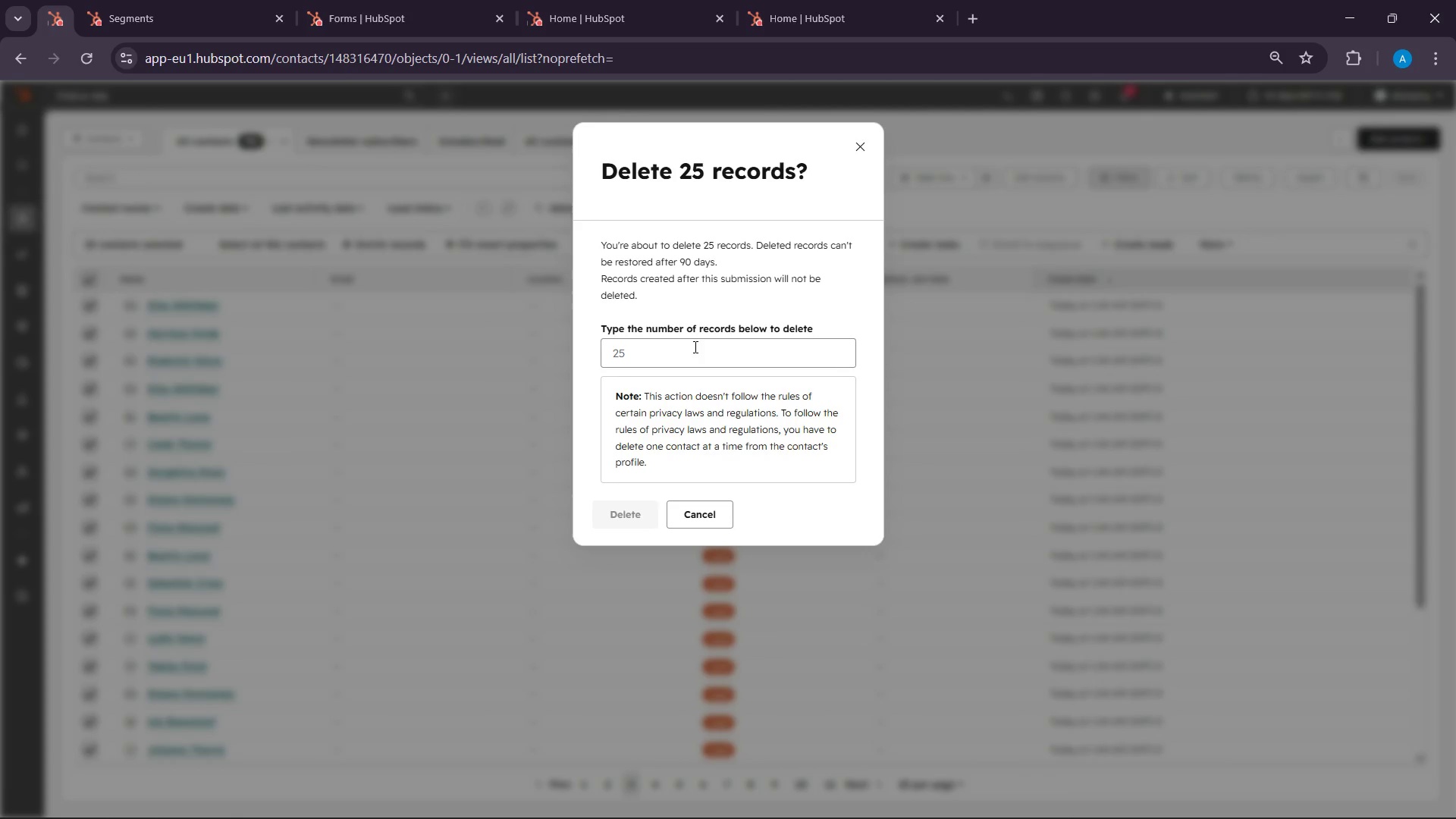 
left_click([693, 347])
 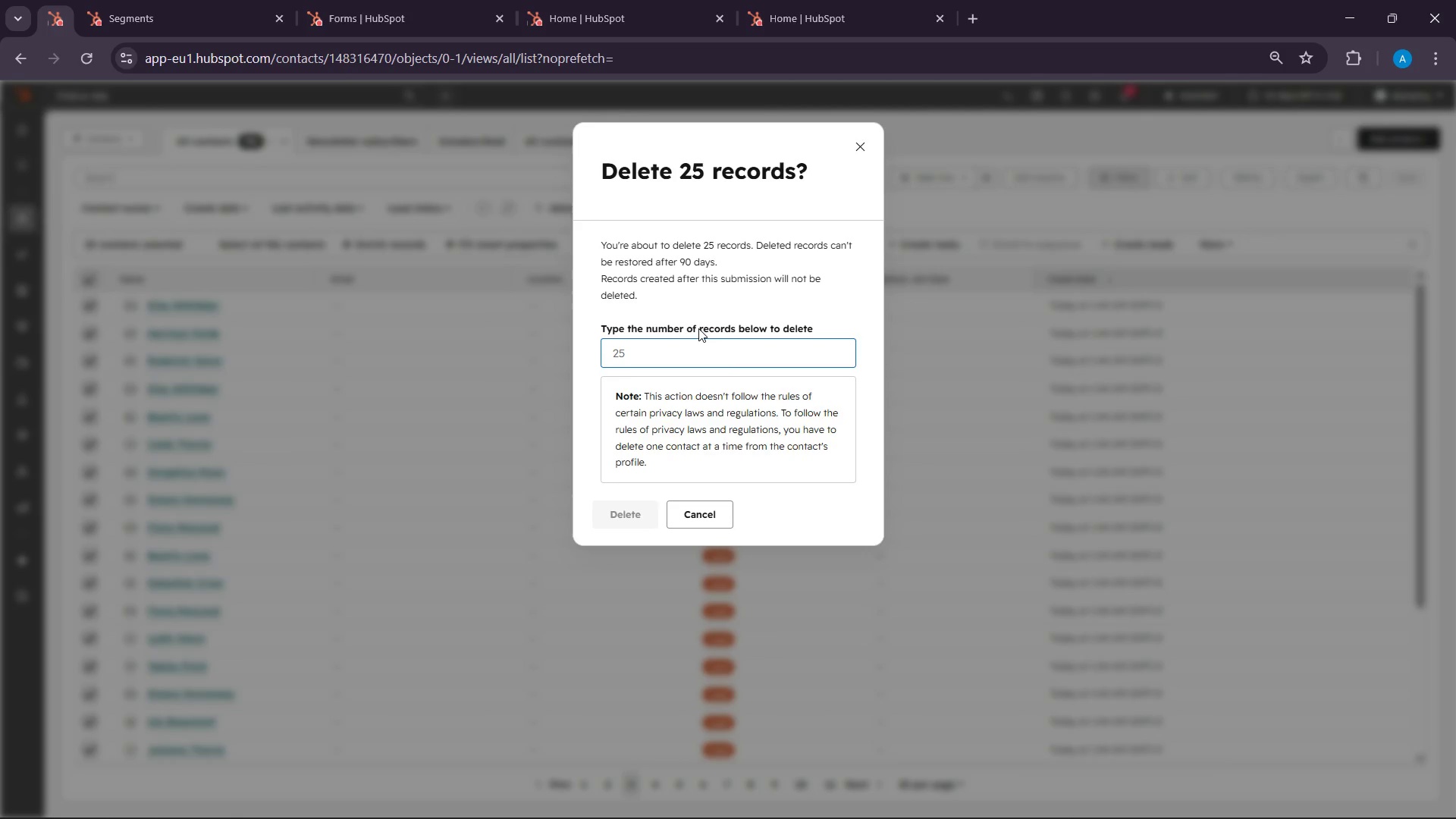 
type(25)
 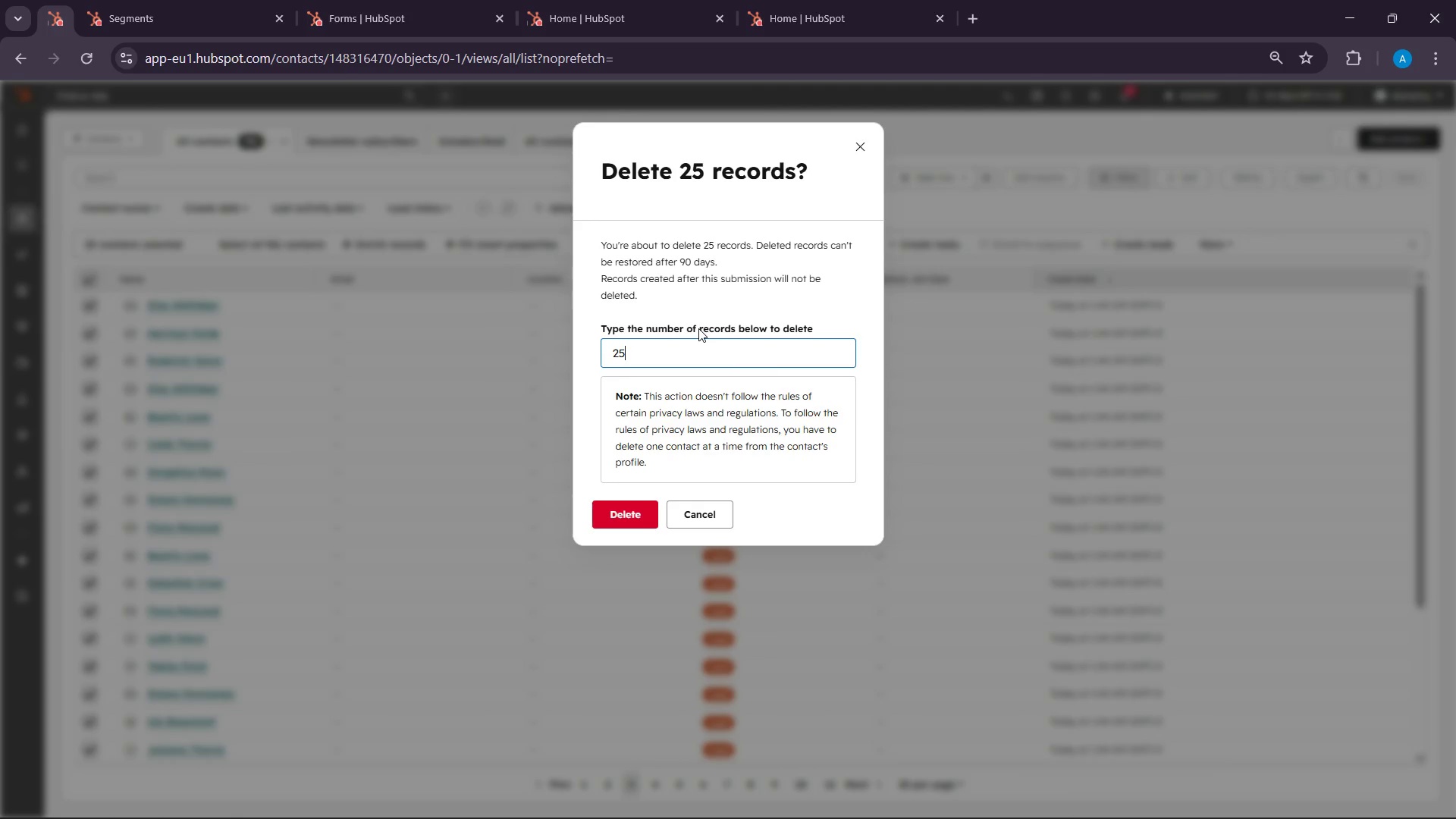 
key(Enter)
 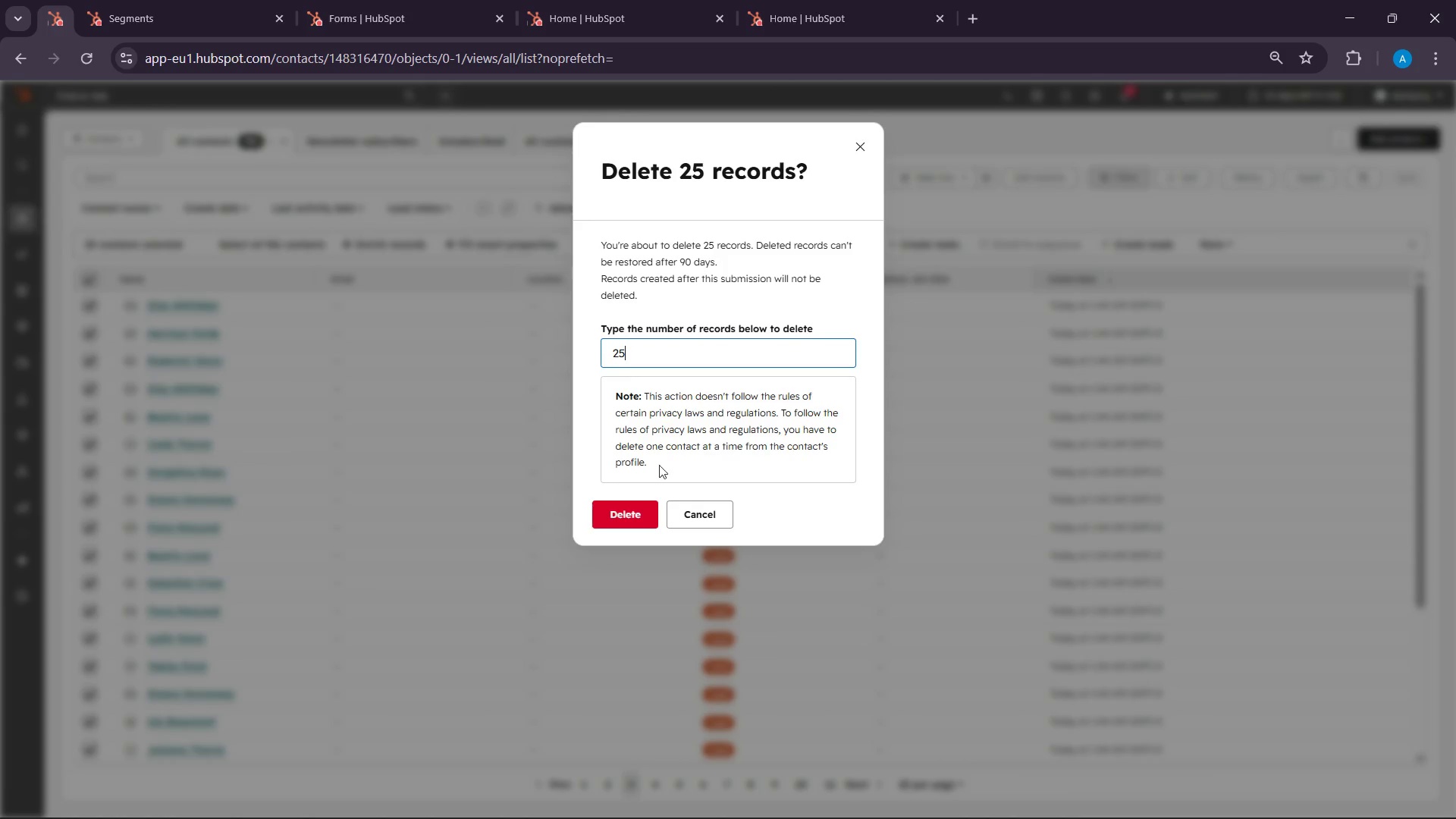 
left_click([631, 504])
 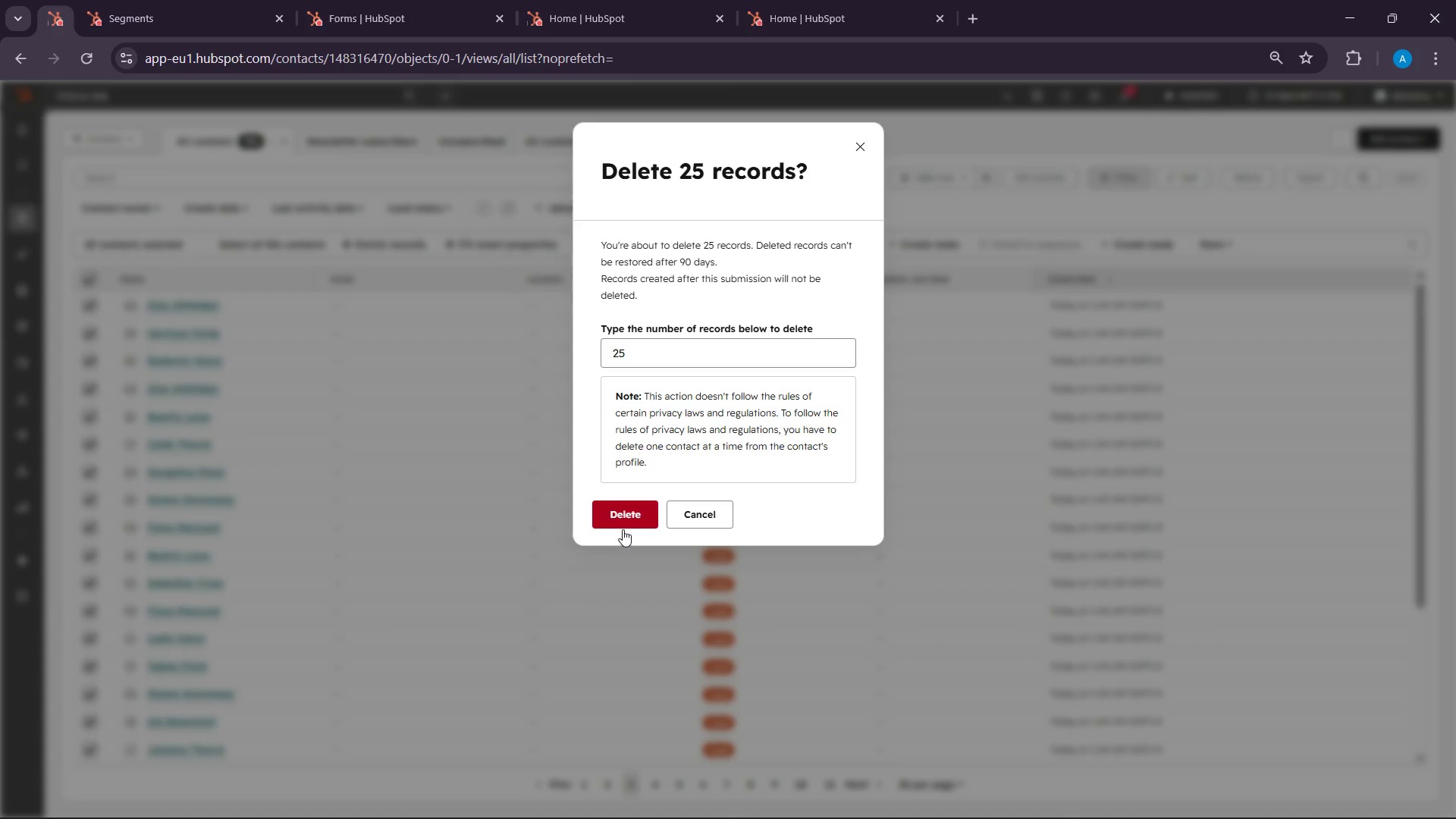 
left_click([623, 524])
 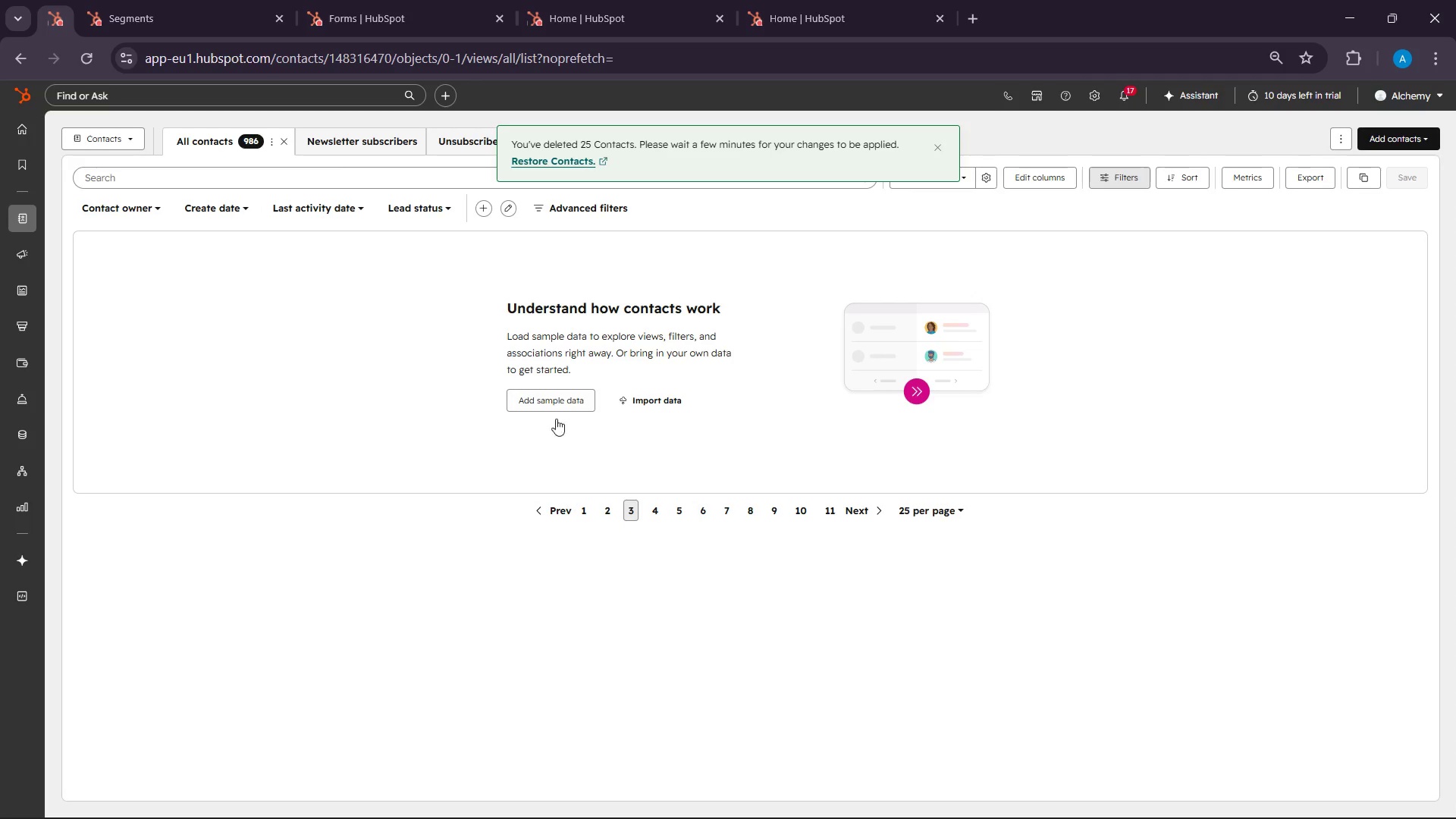 
left_click([654, 507])
 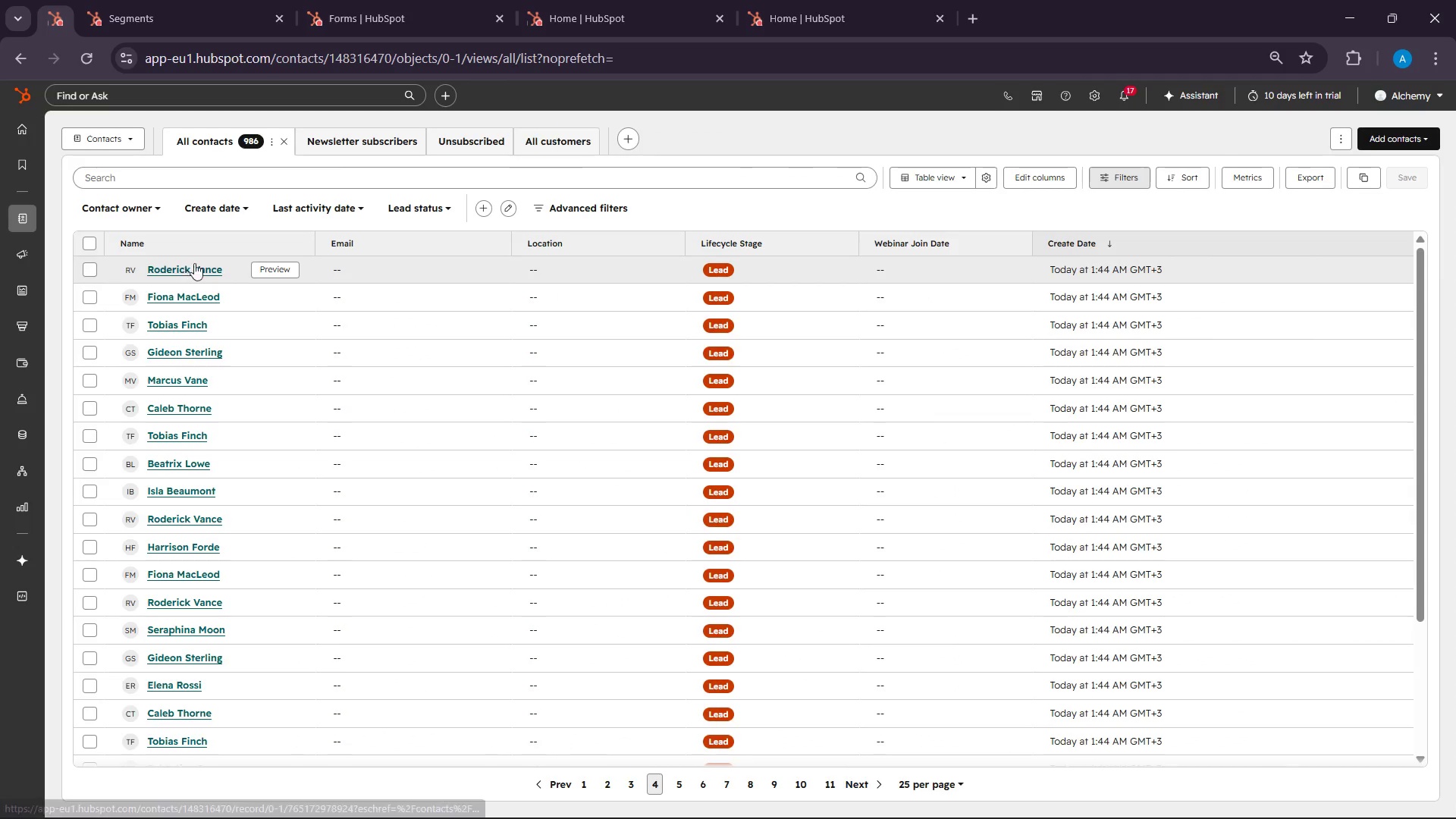 
left_click([95, 240])
 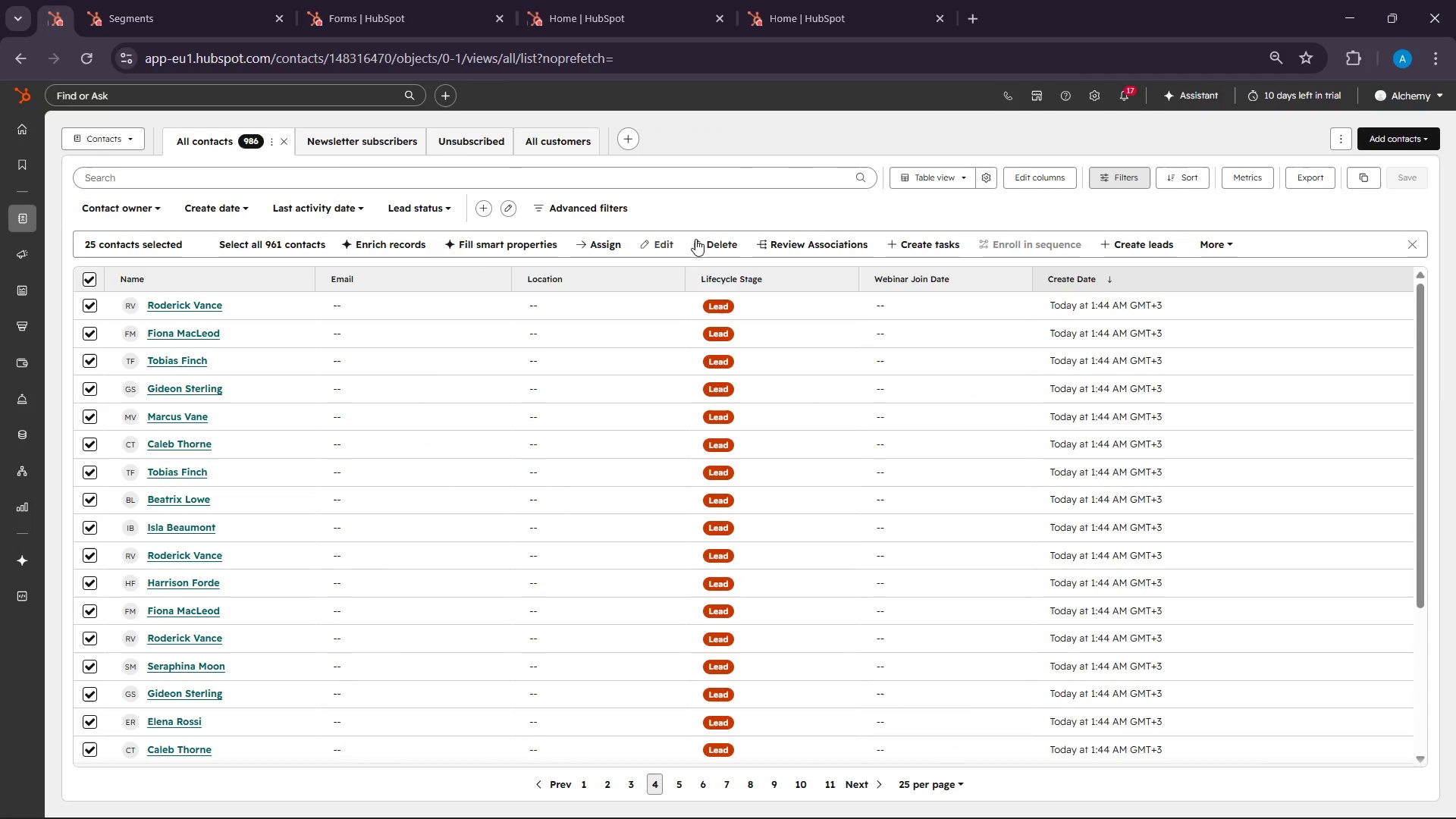 
left_click([695, 239])
 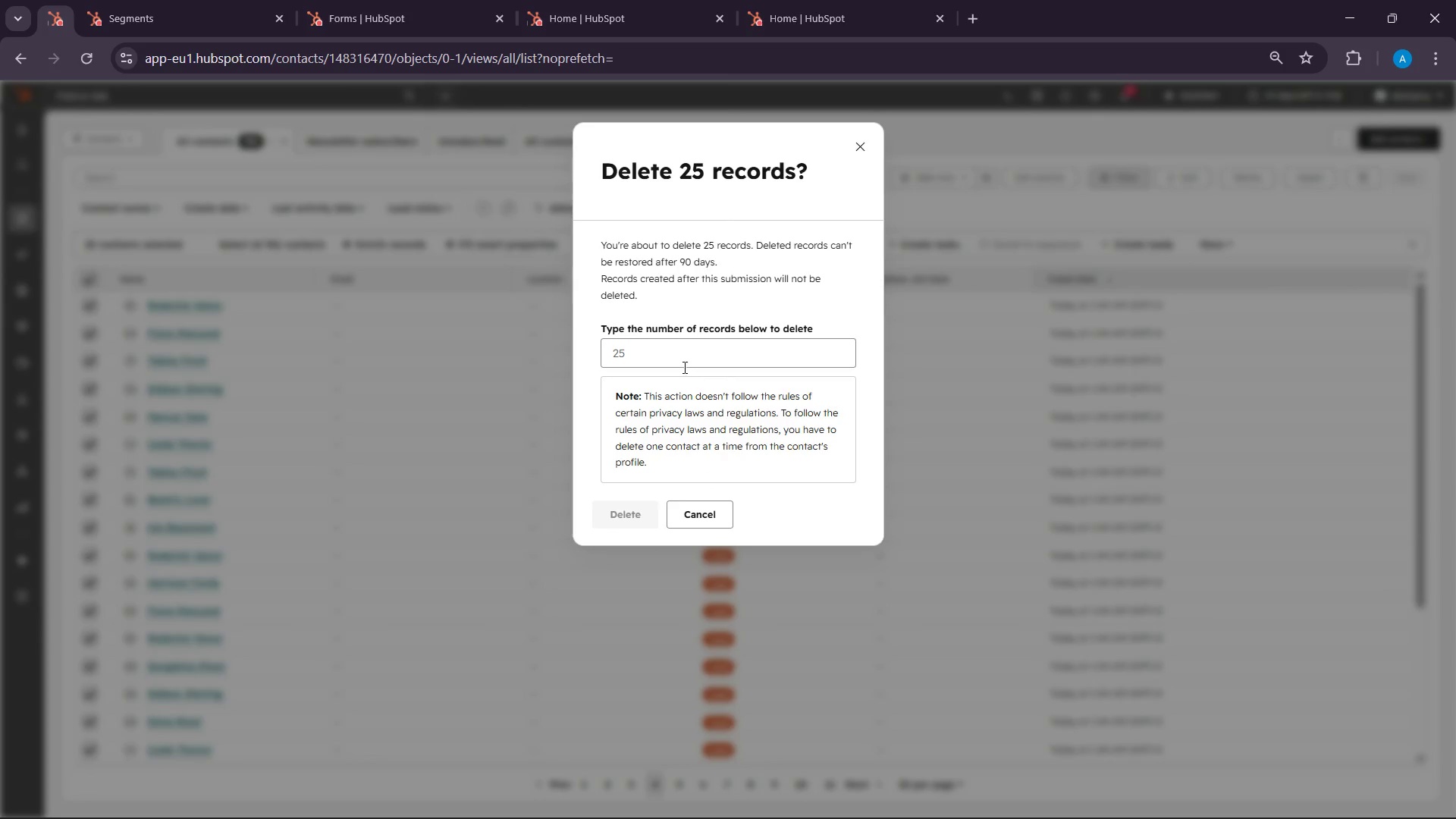 
left_click([683, 351])
 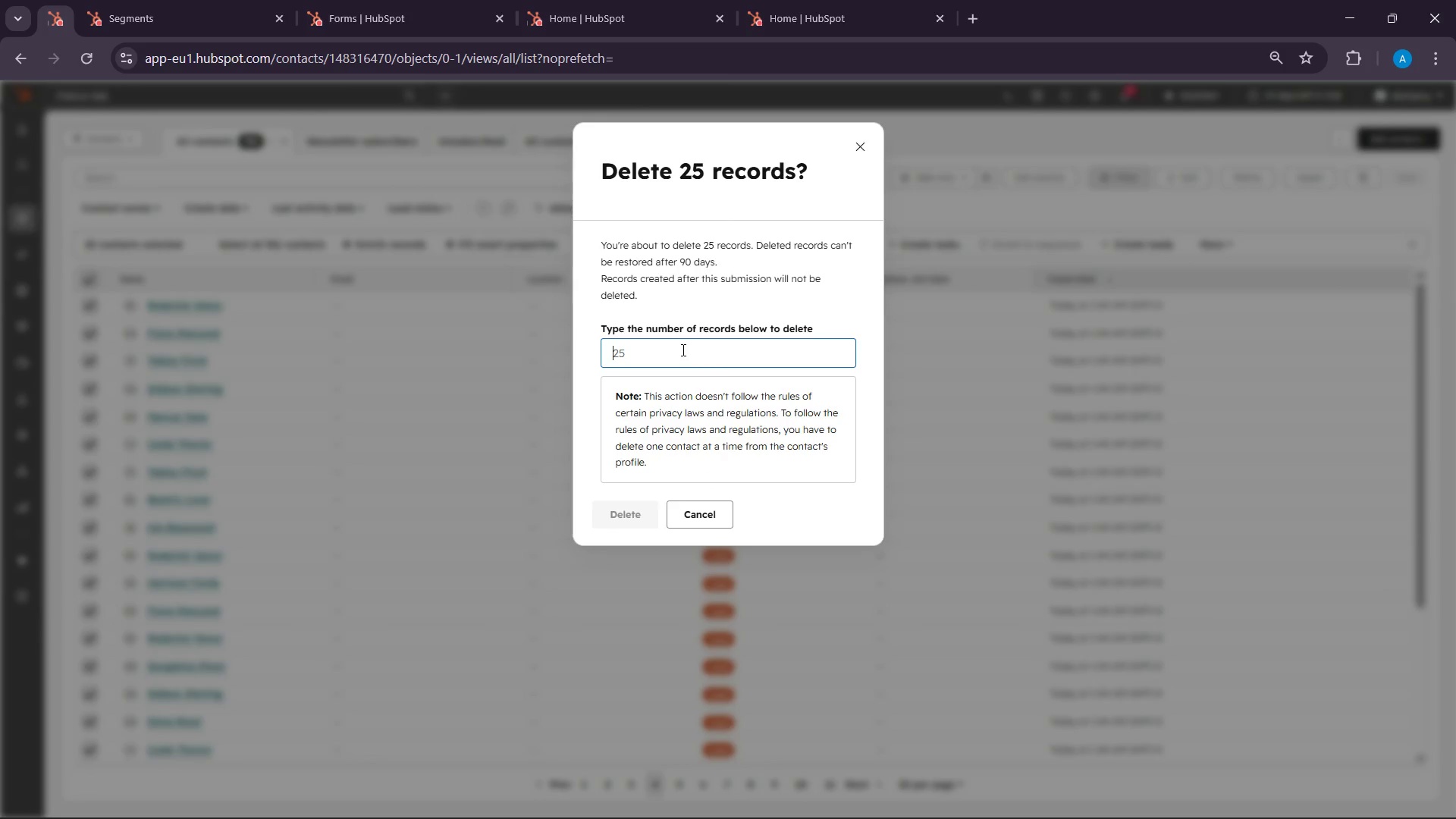 
type(25)
 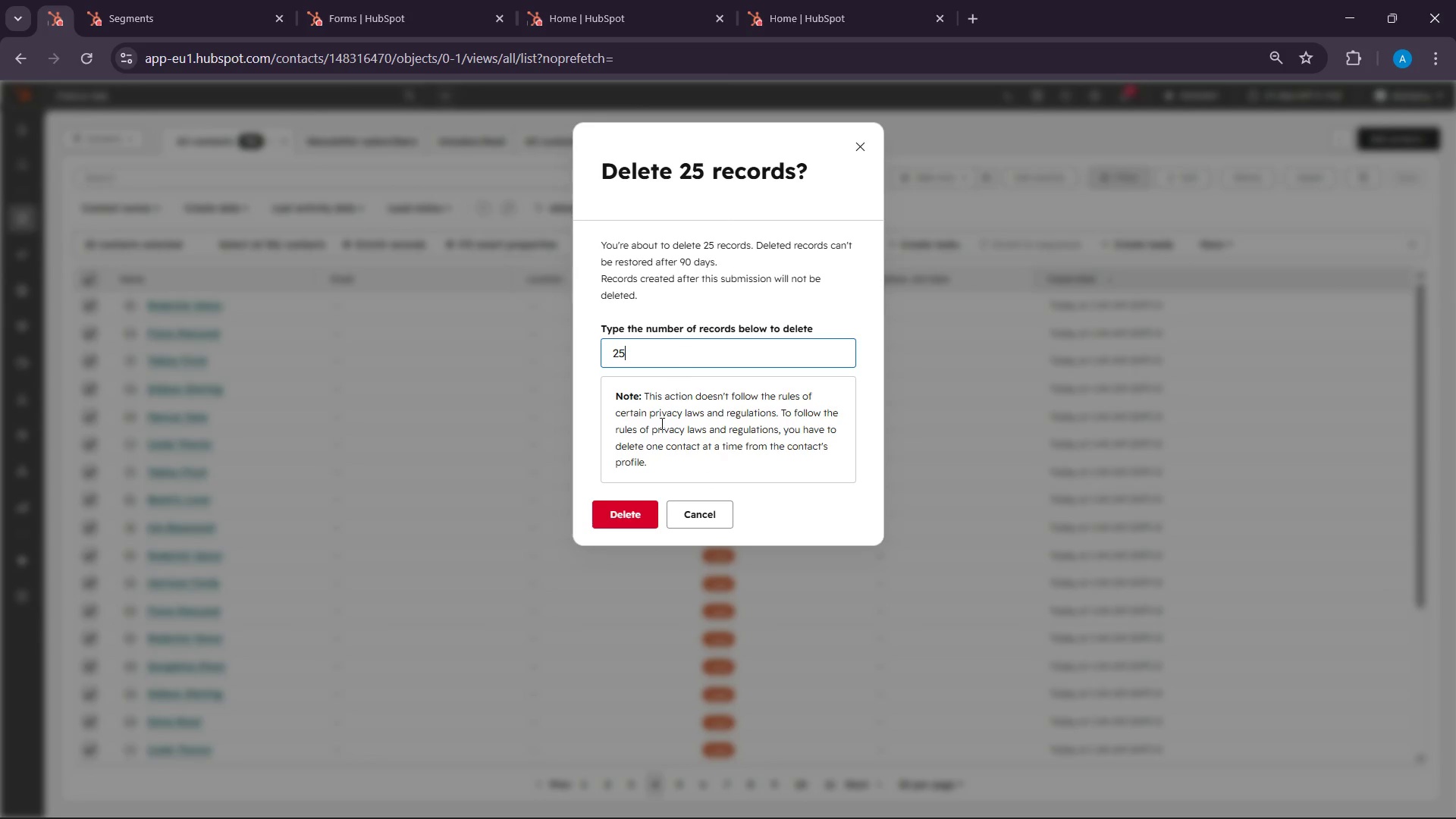 
left_click([613, 516])
 